 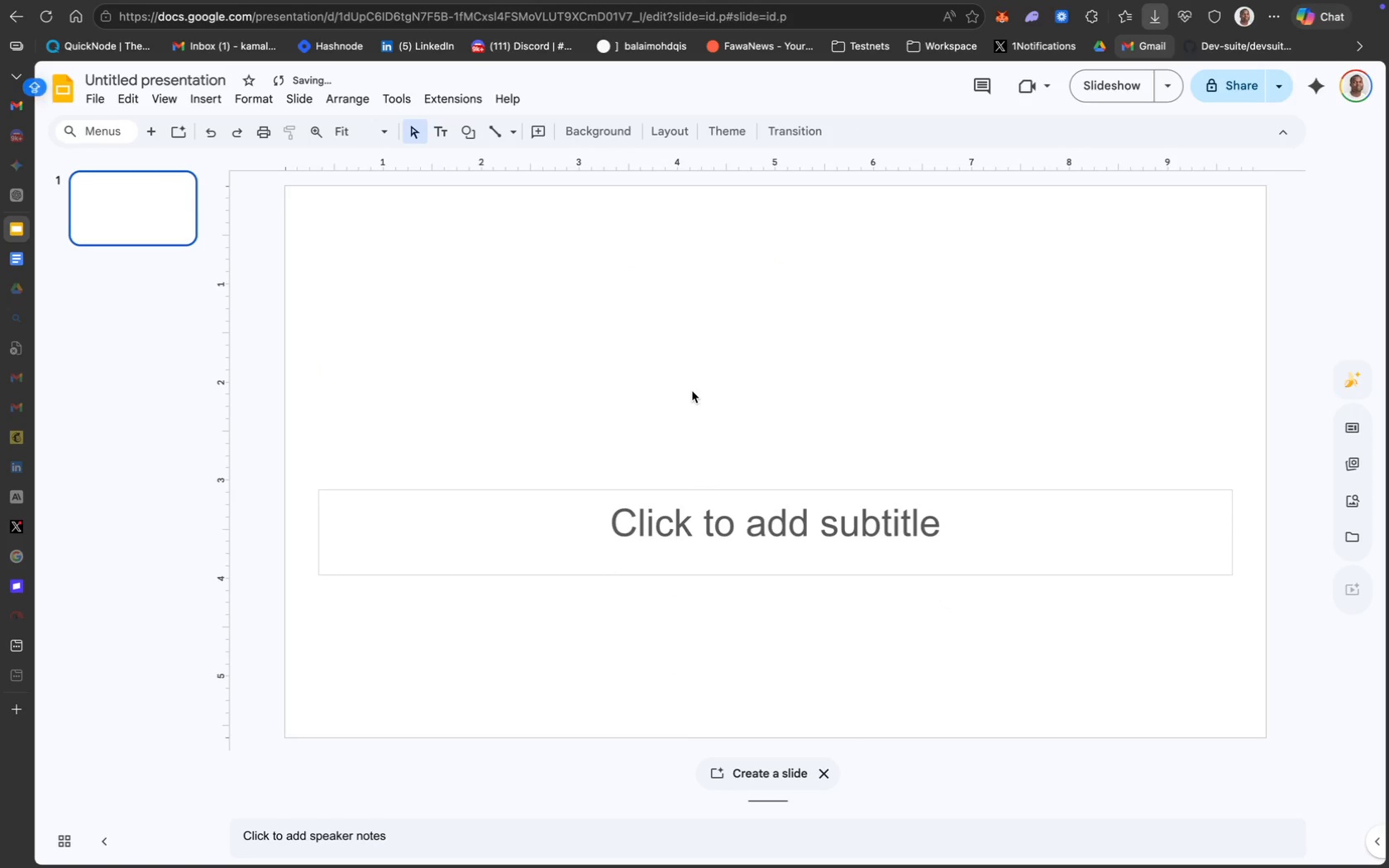 
left_click([612, 494])
 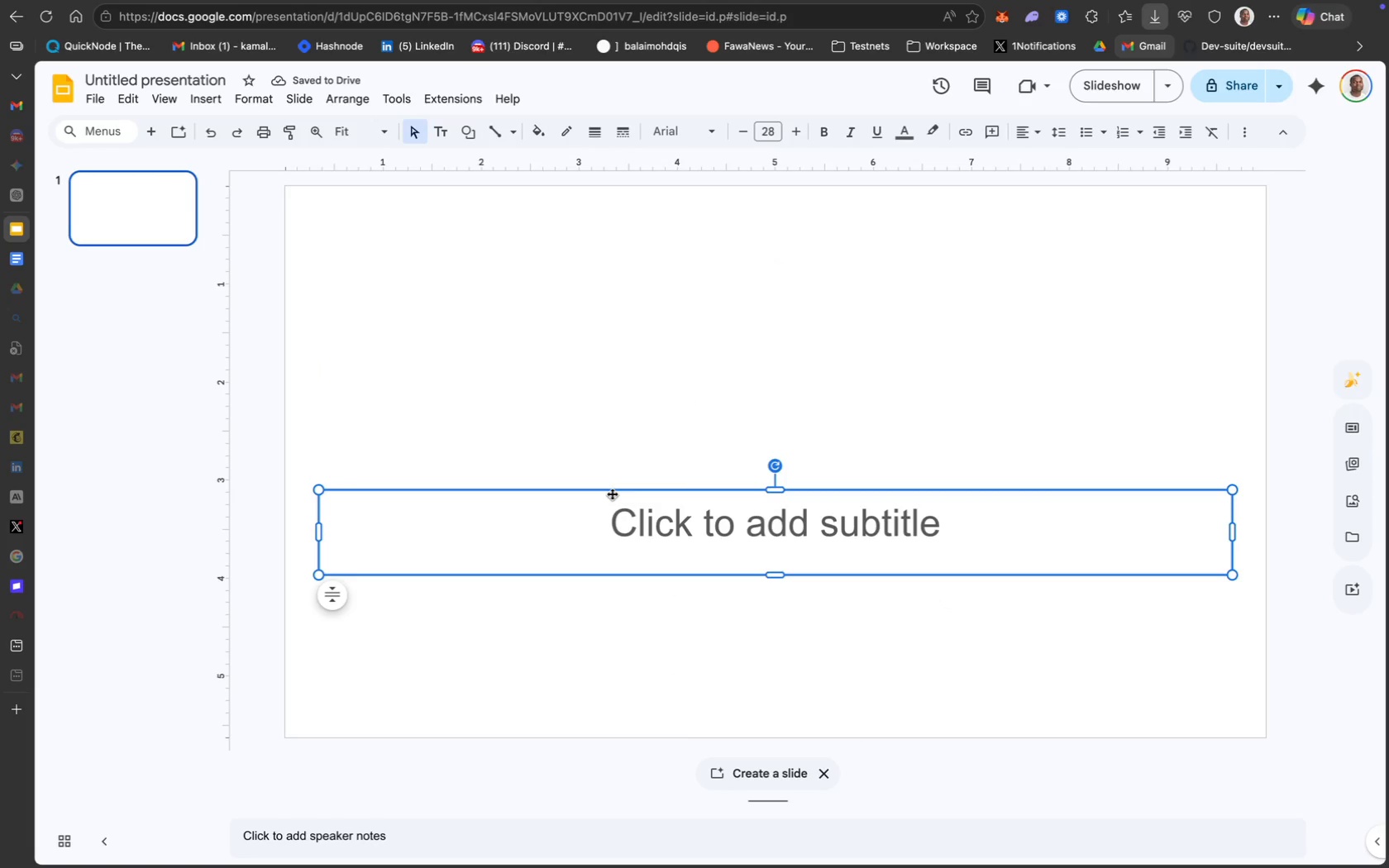 
right_click([612, 494])
 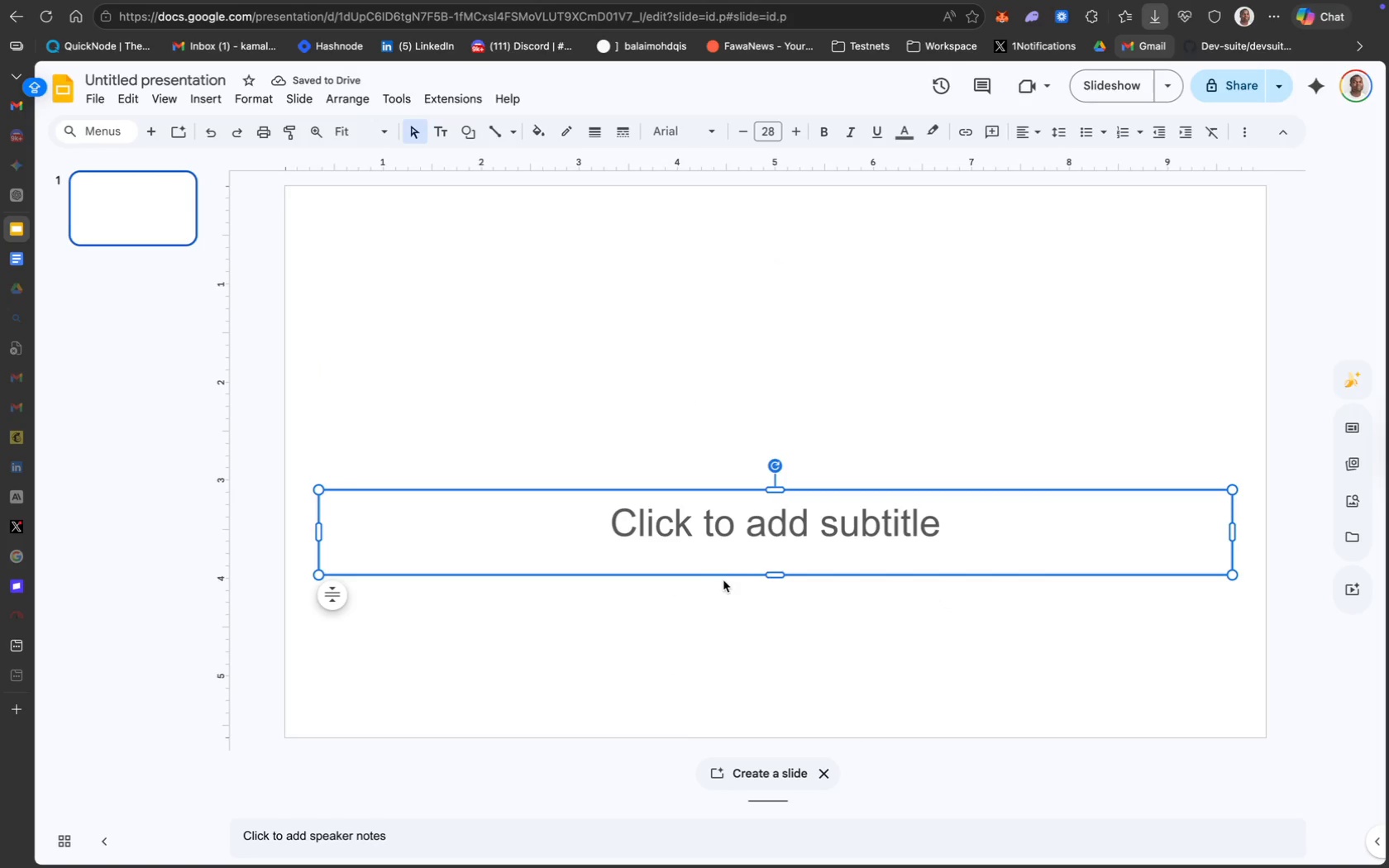 
left_click([722, 575])
 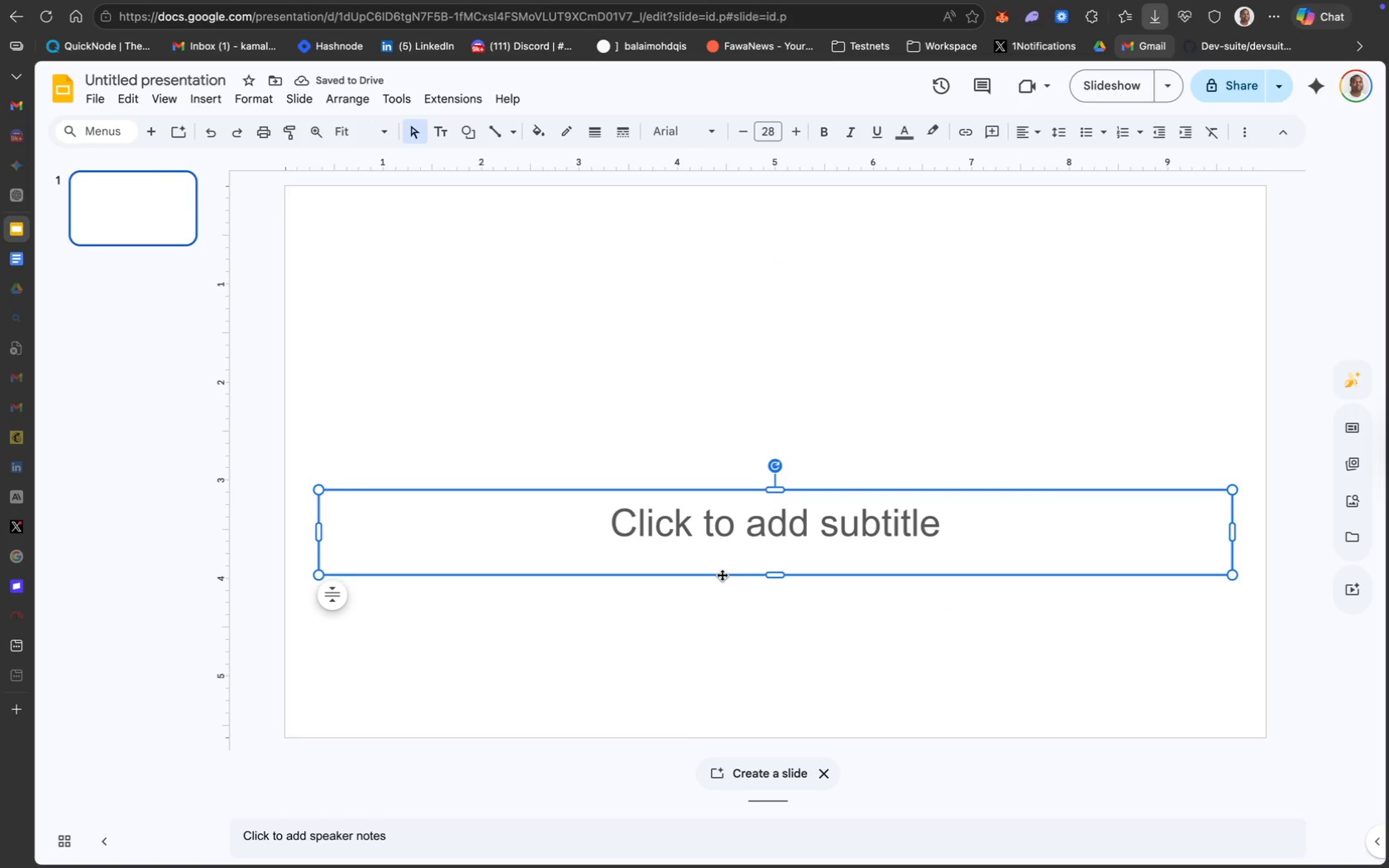 
right_click([722, 575])
 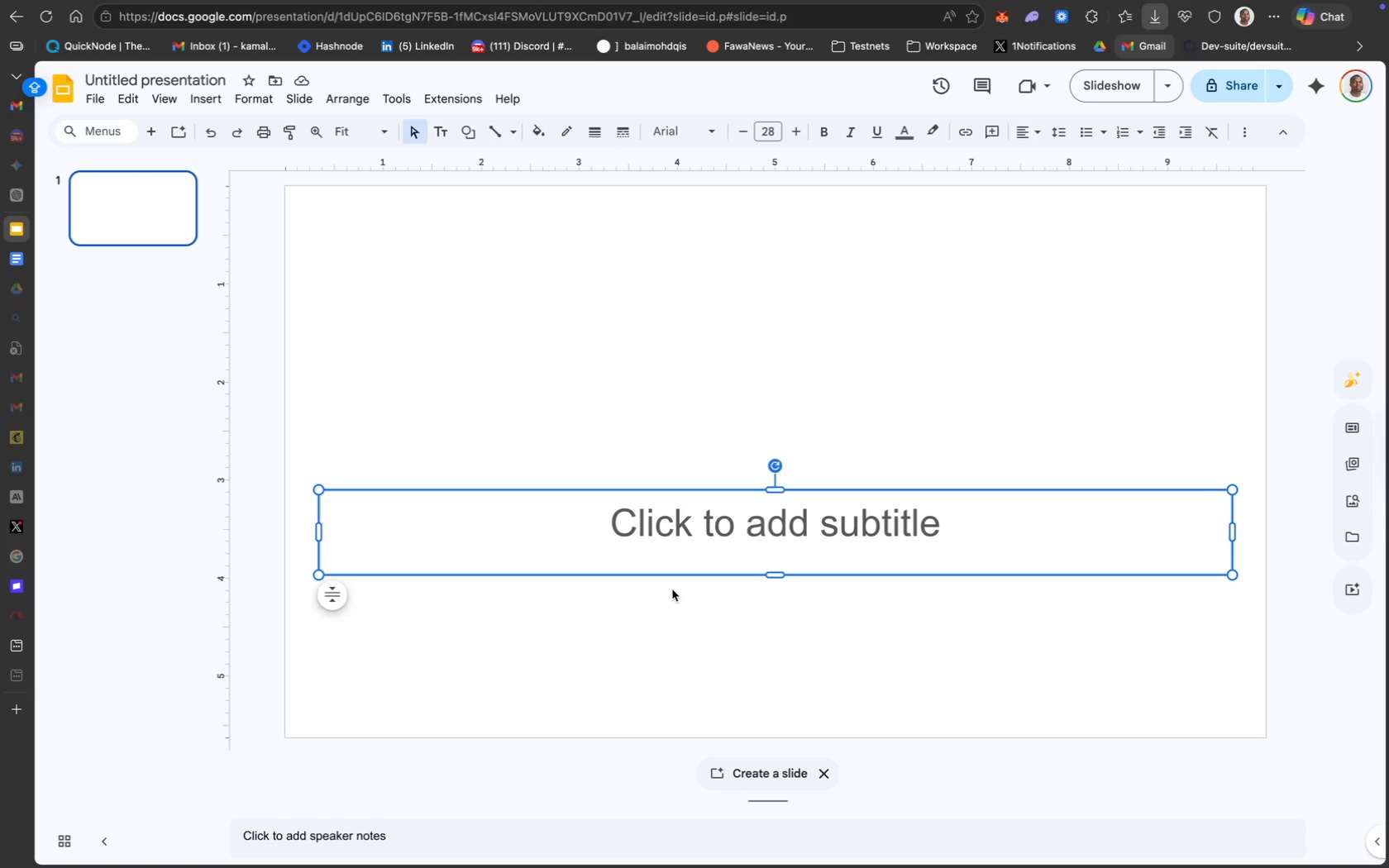 
right_click([654, 578])
 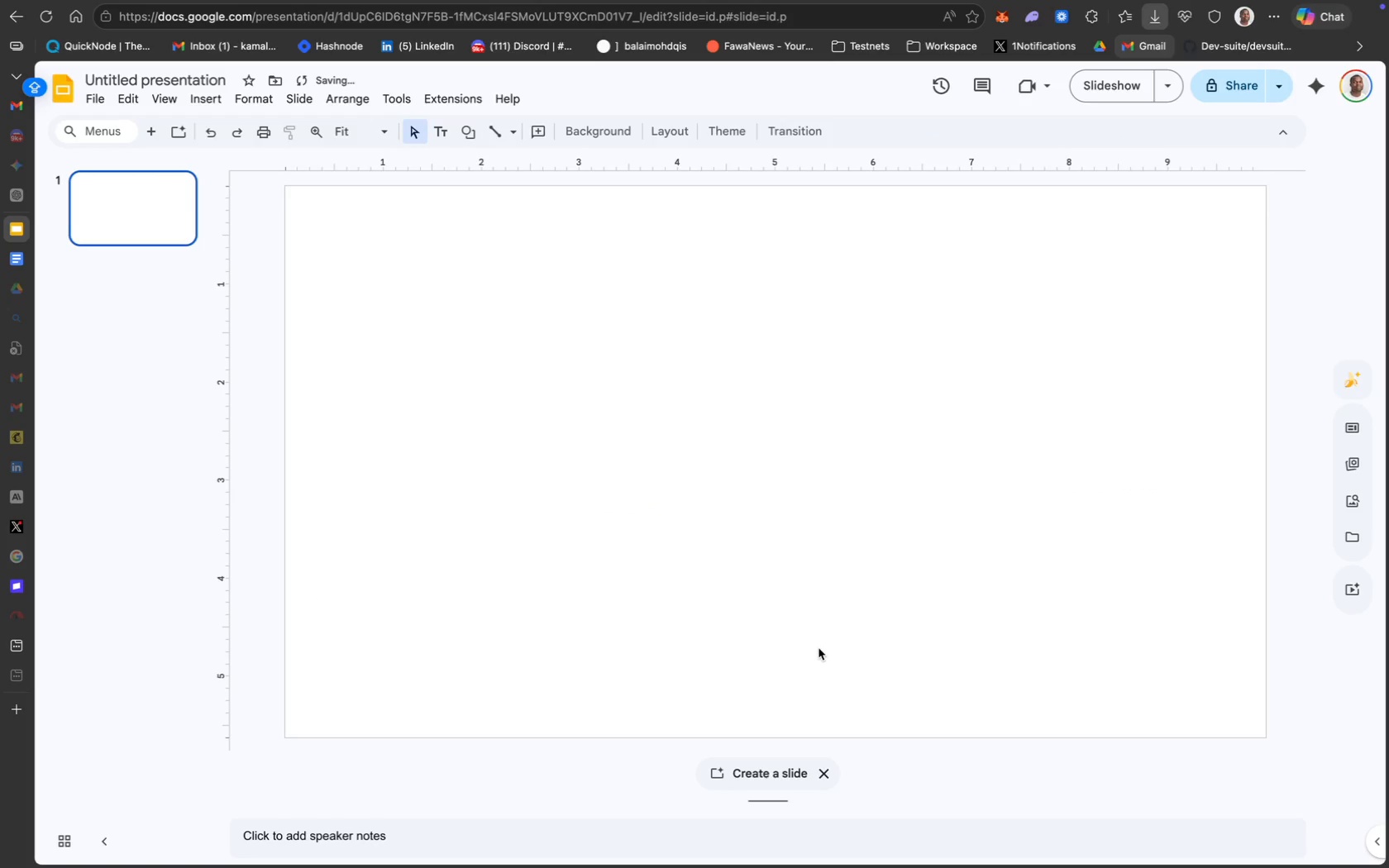 
left_click([823, 785])
 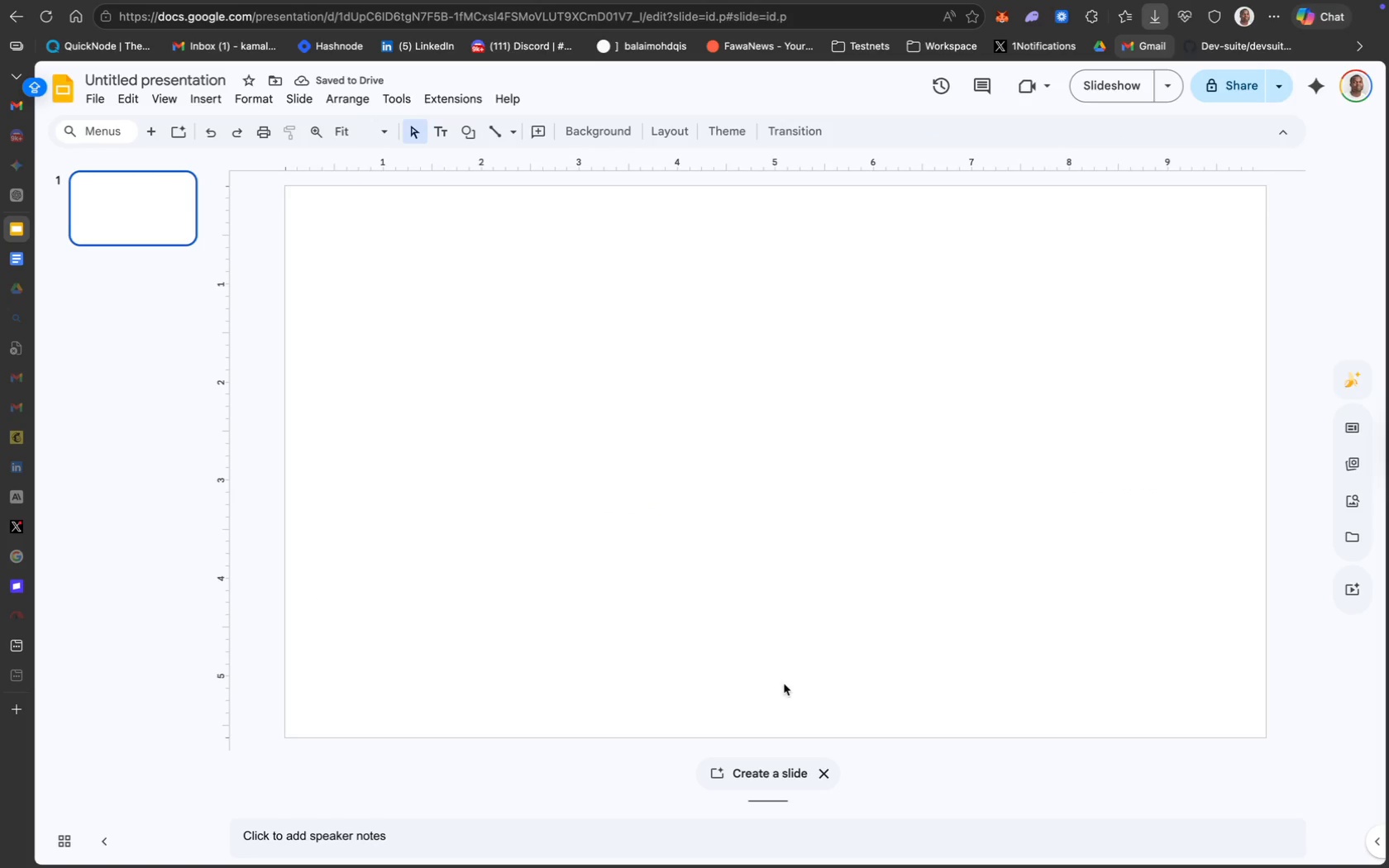 
left_click([823, 784])
 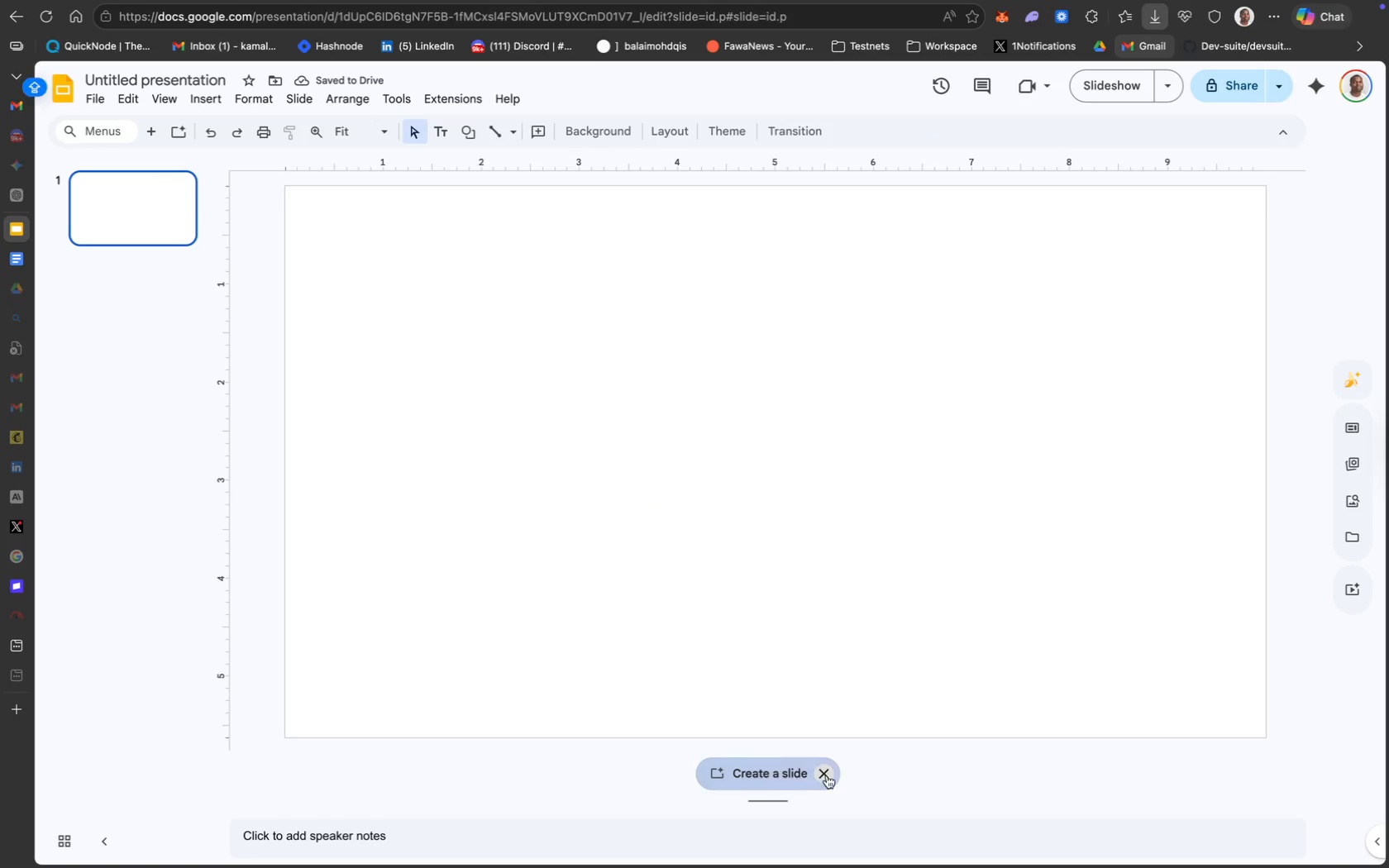 
left_click([828, 767])
 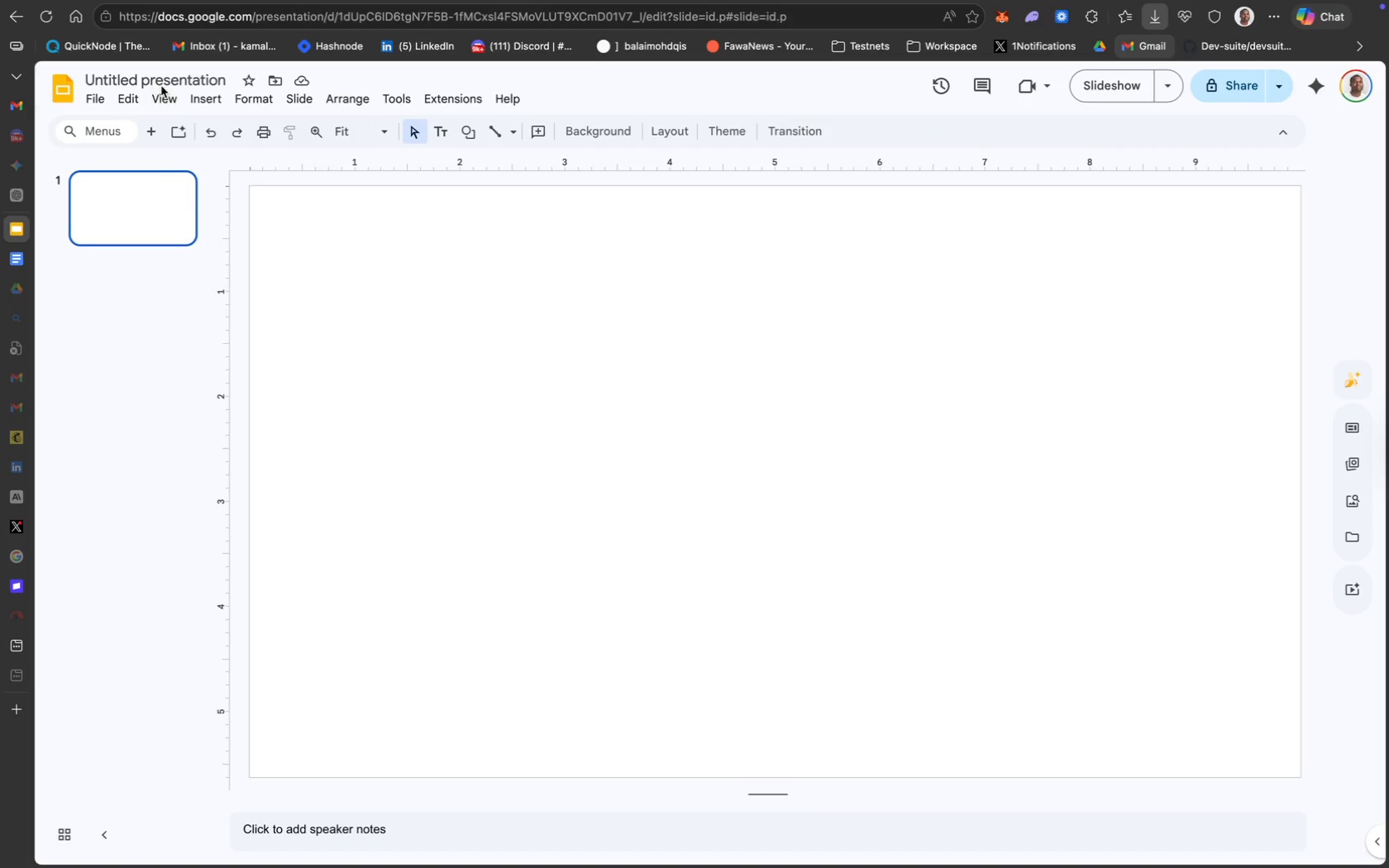 
left_click([158, 79])
 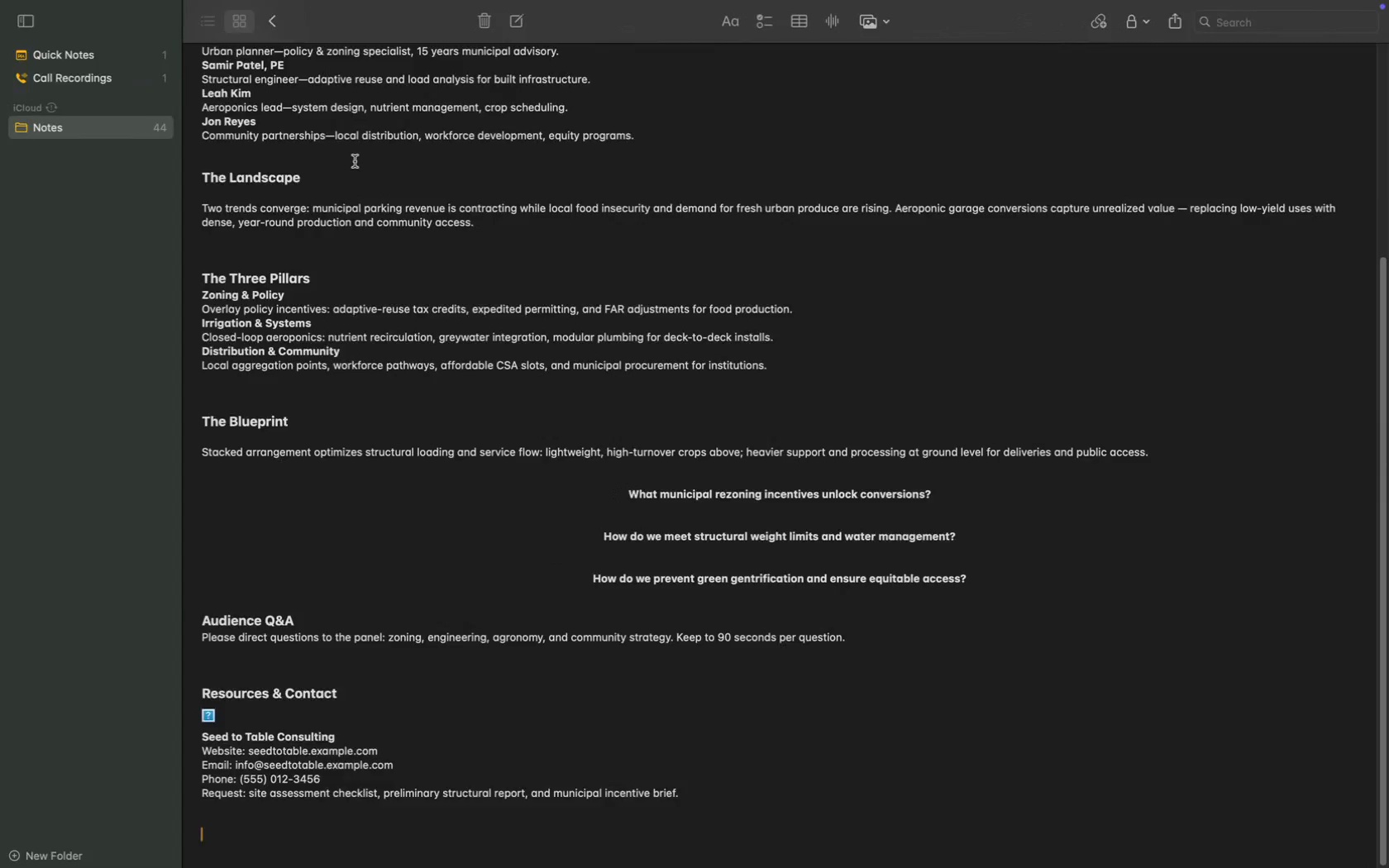 
left_click_drag(start_coordinate=[592, 67], to_coordinate=[768, 83])
 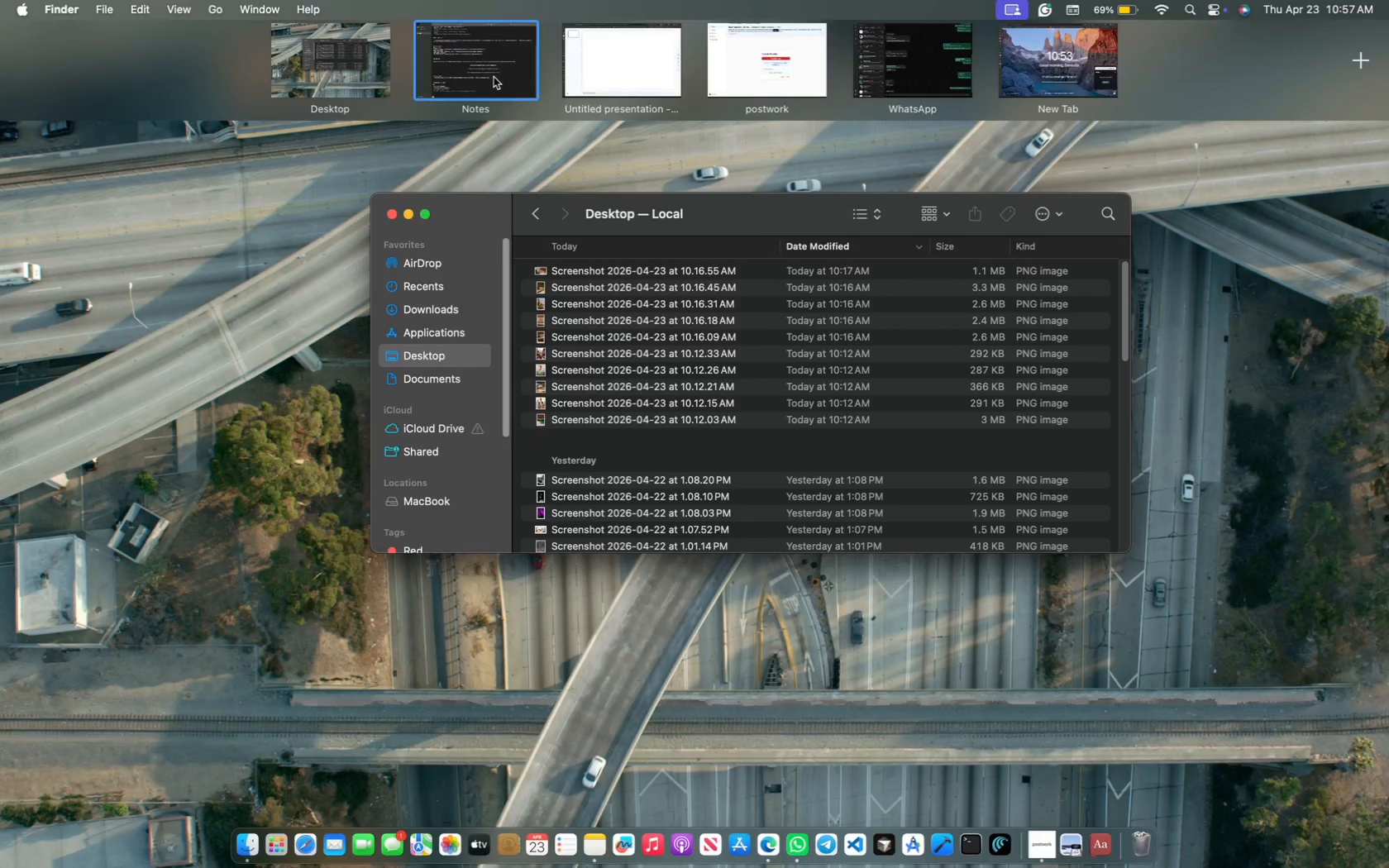 
scroll: coordinate [399, 327], scroll_direction: up, amount: 166.0
 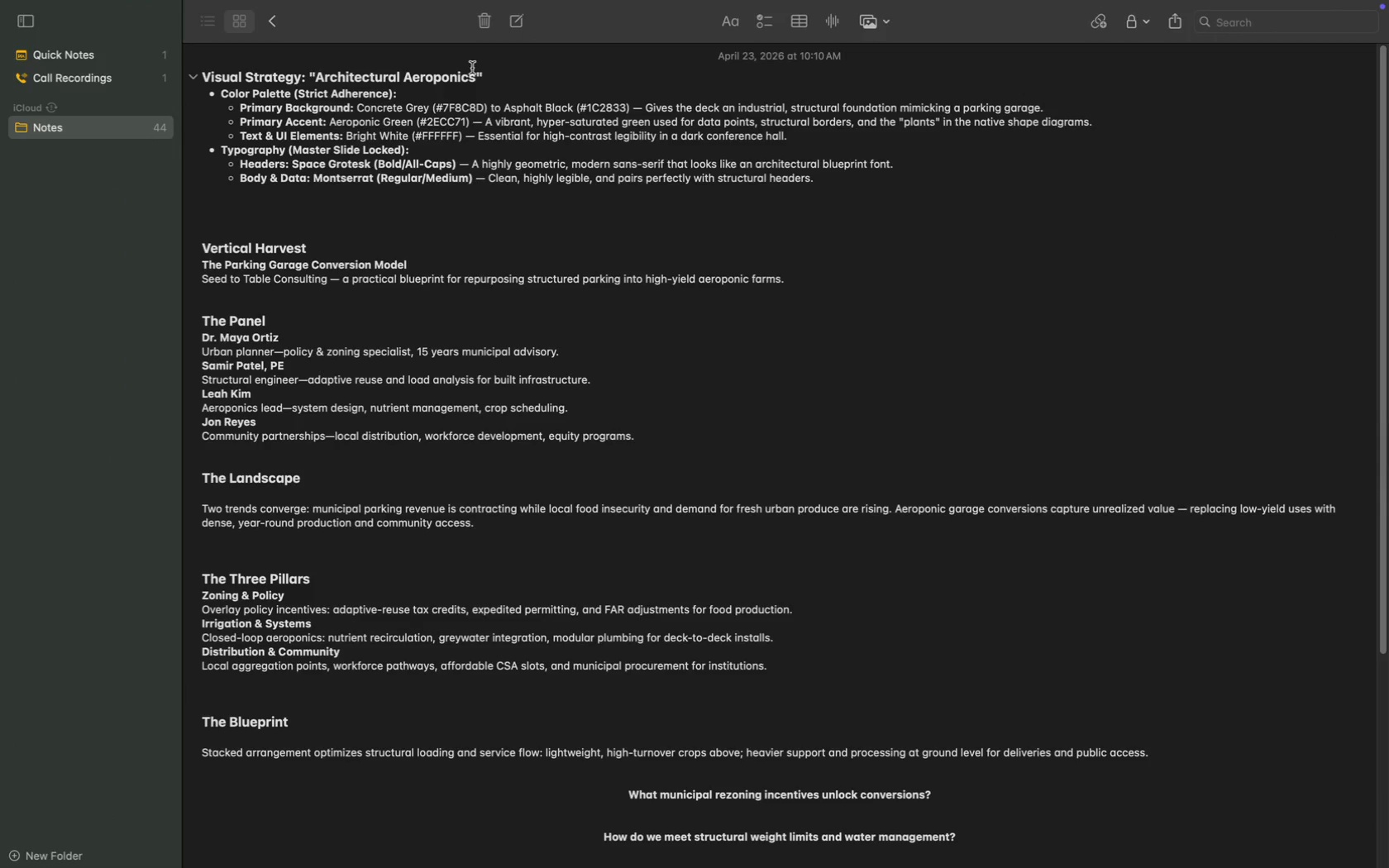 
left_click_drag(start_coordinate=[475, 74], to_coordinate=[317, 78])
 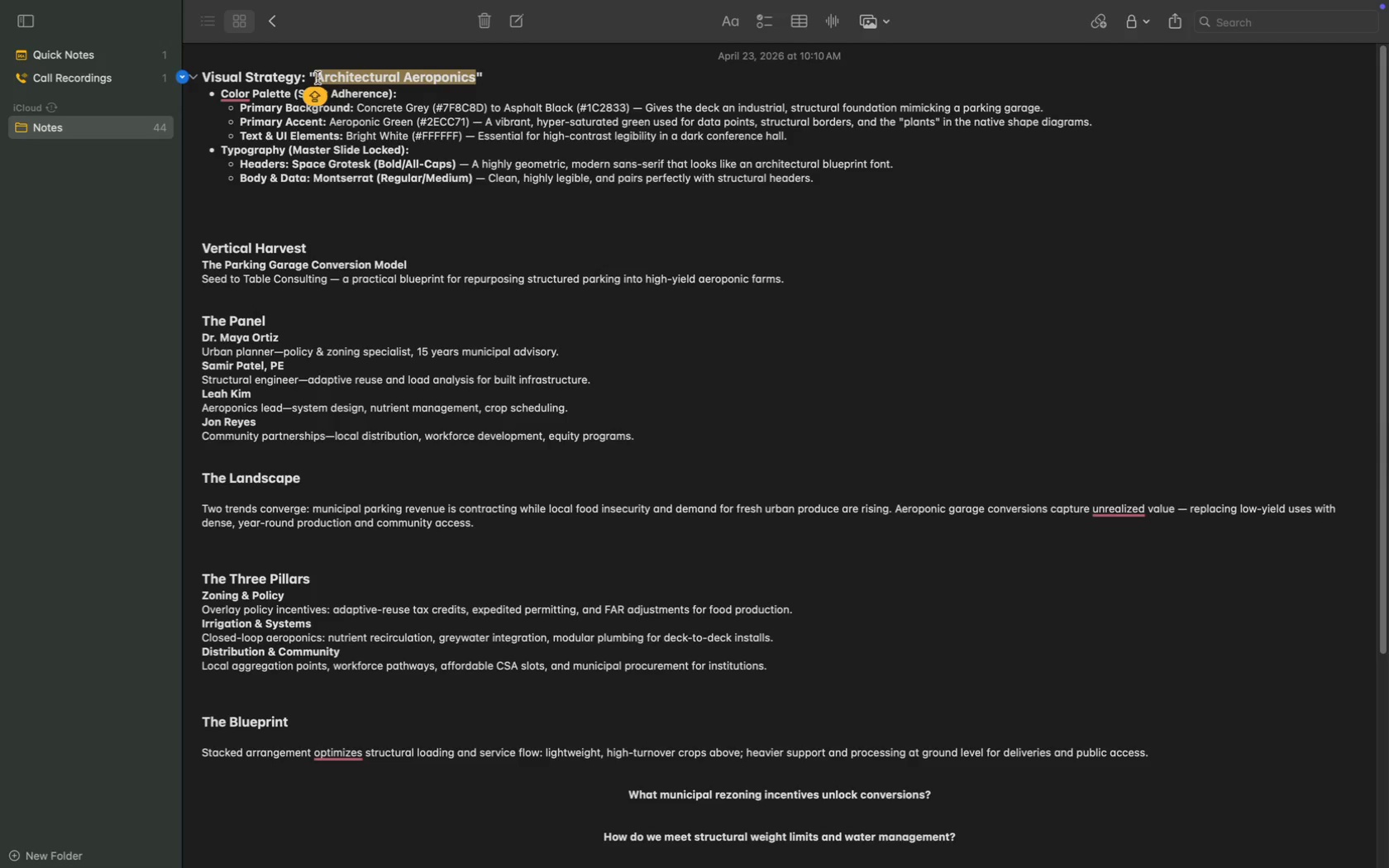 
key(Meta+C)
 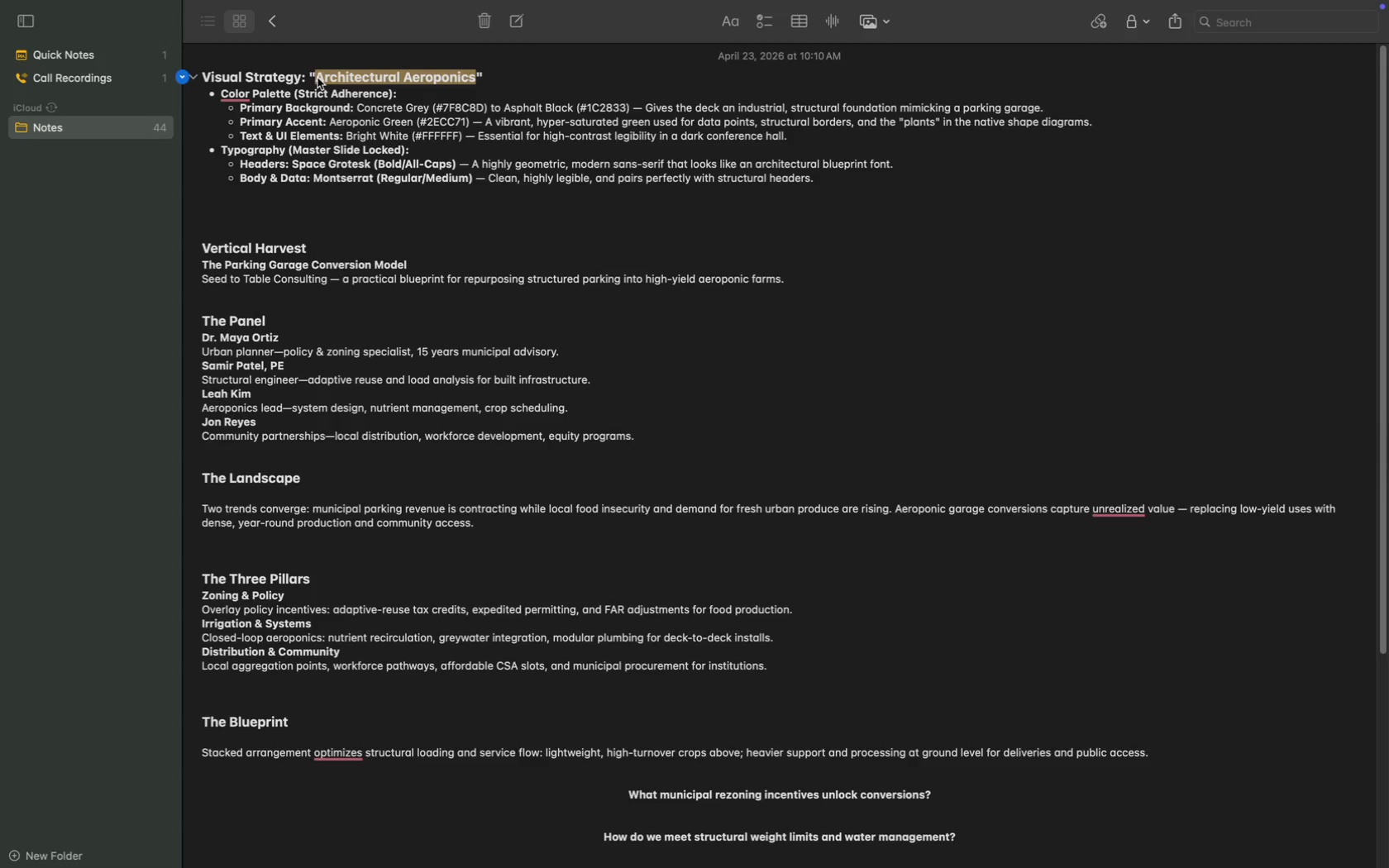 
key(Meta+C)
 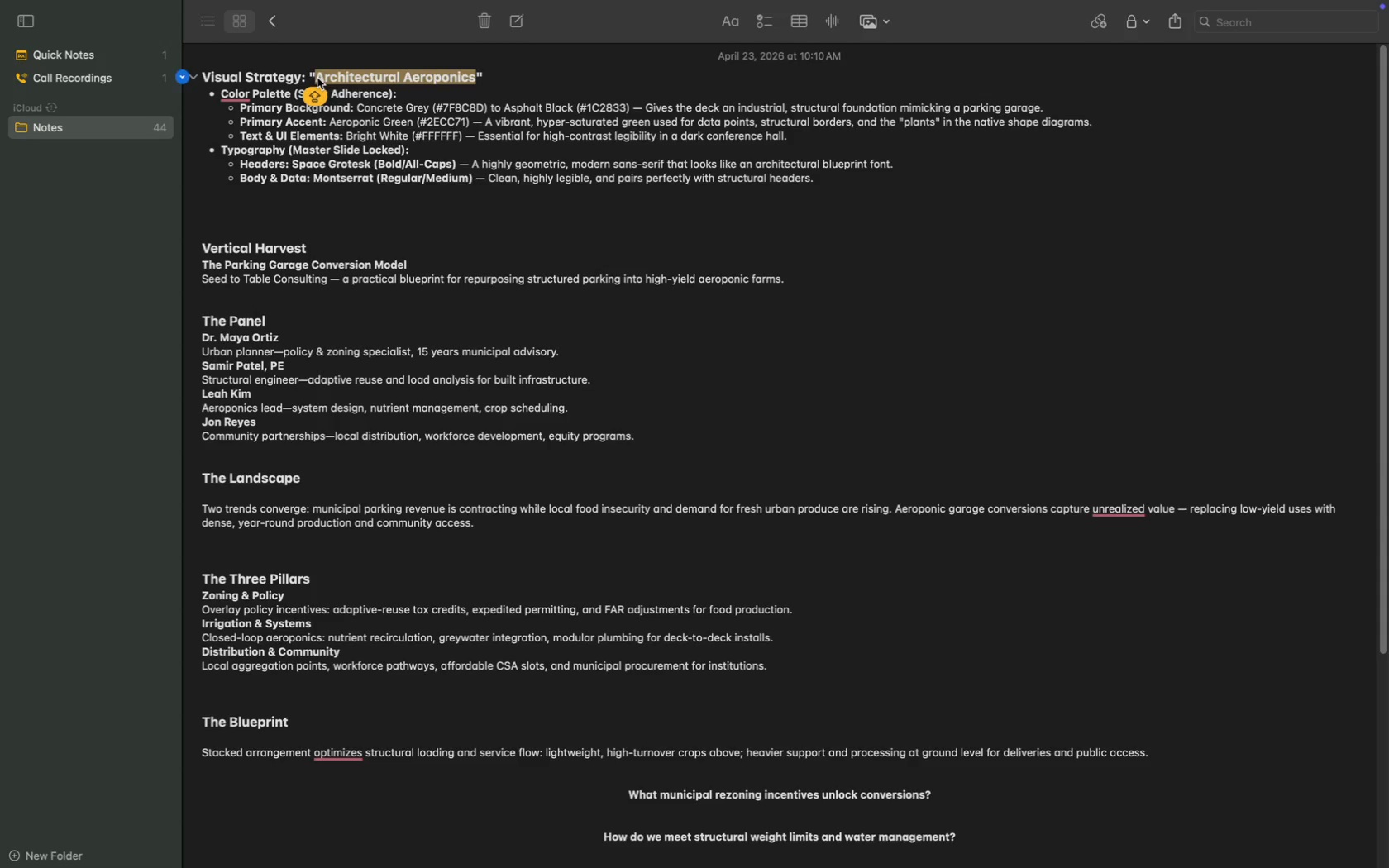 
wait(7.17)
 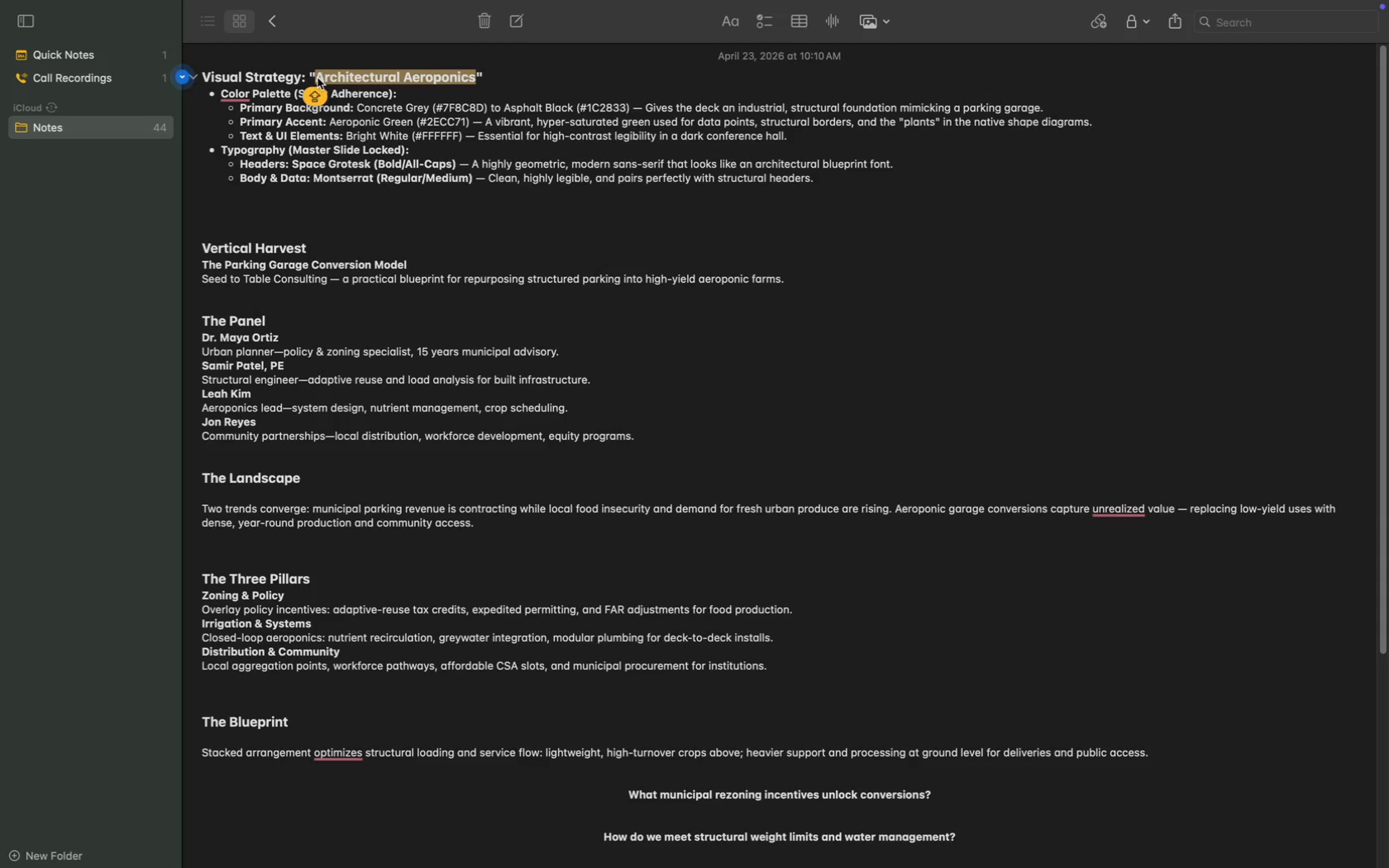 
left_click_drag(start_coordinate=[314, 241], to_coordinate=[202, 248])
 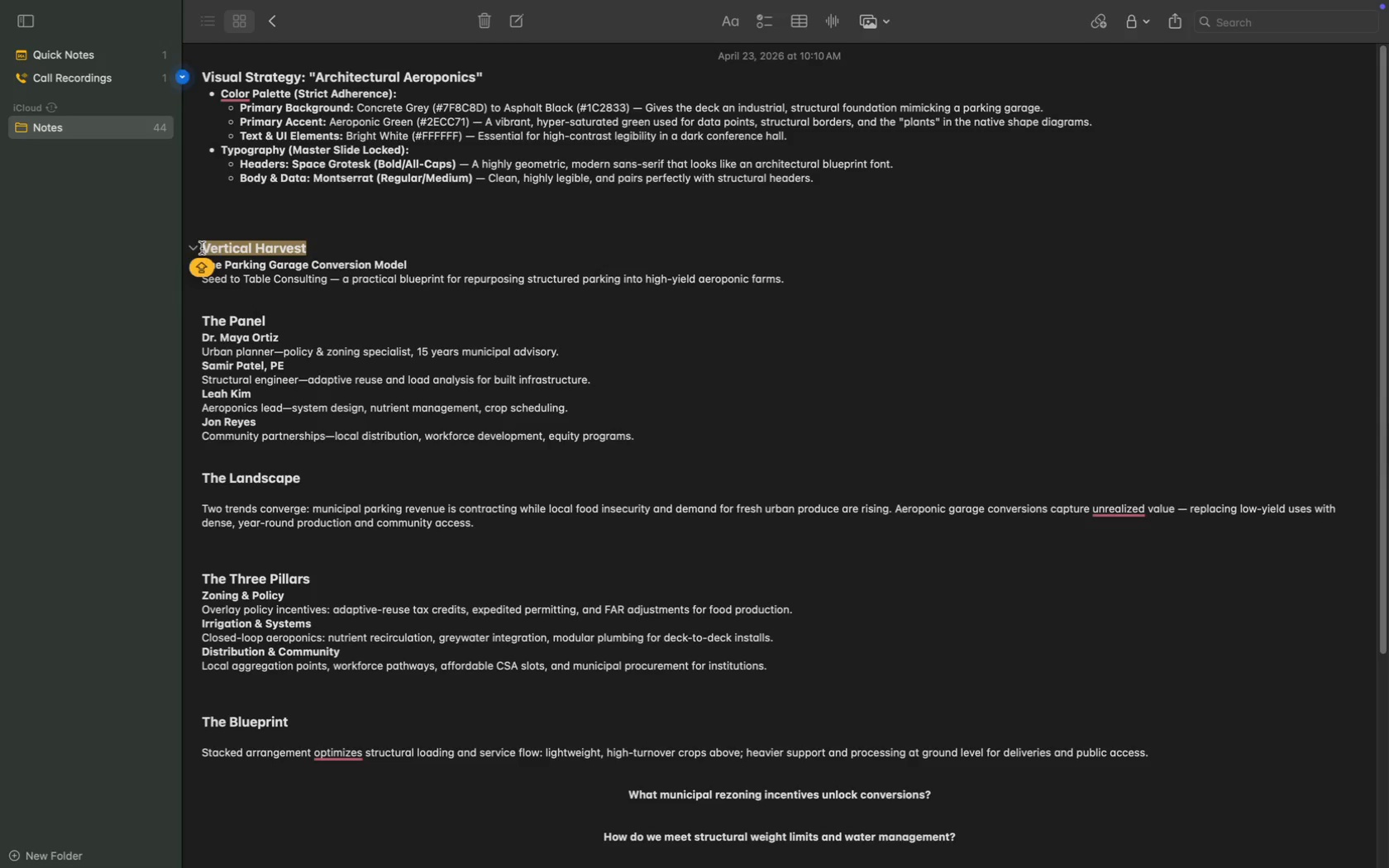 
key(Meta+C)
 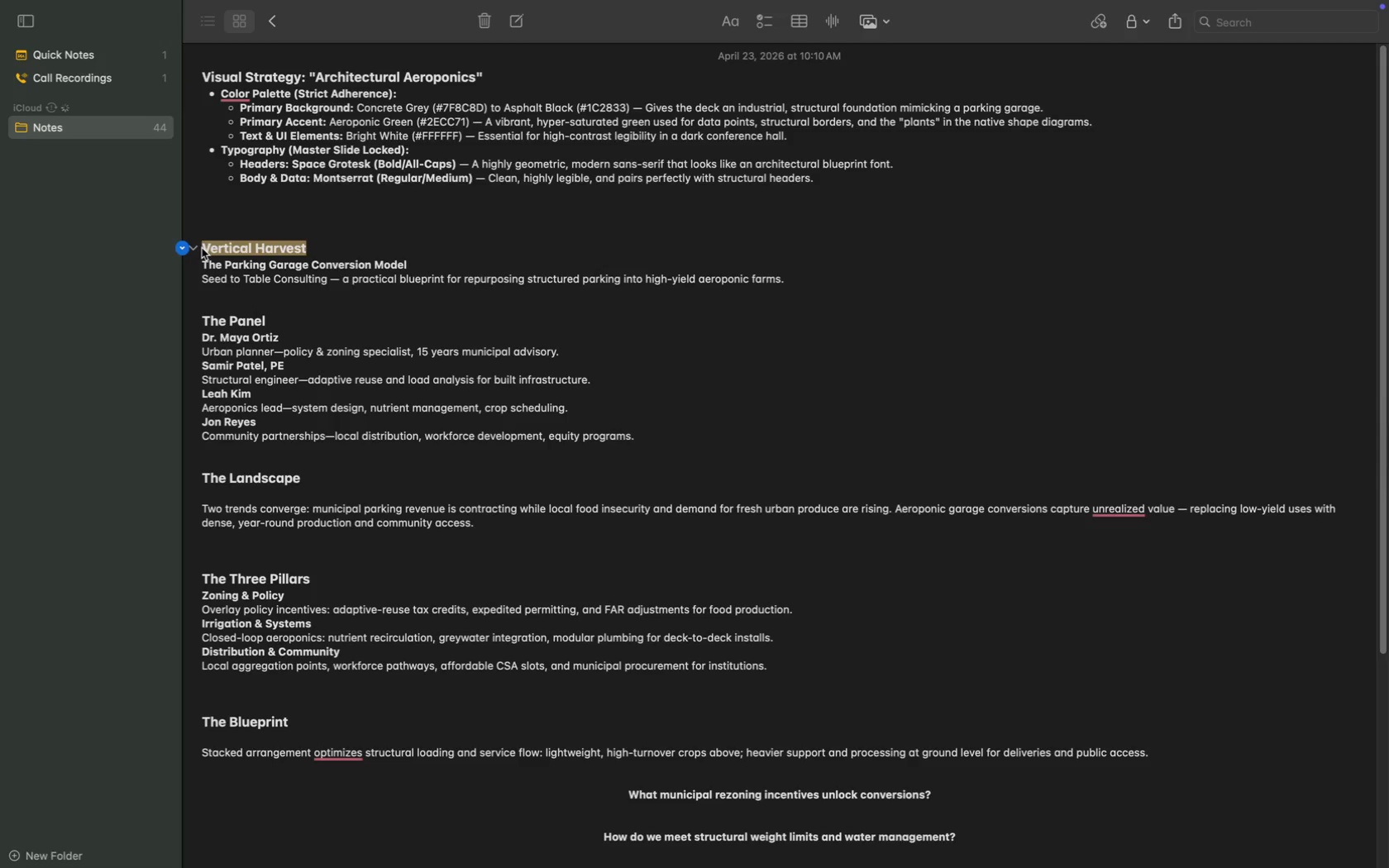 
key(Meta+C)
 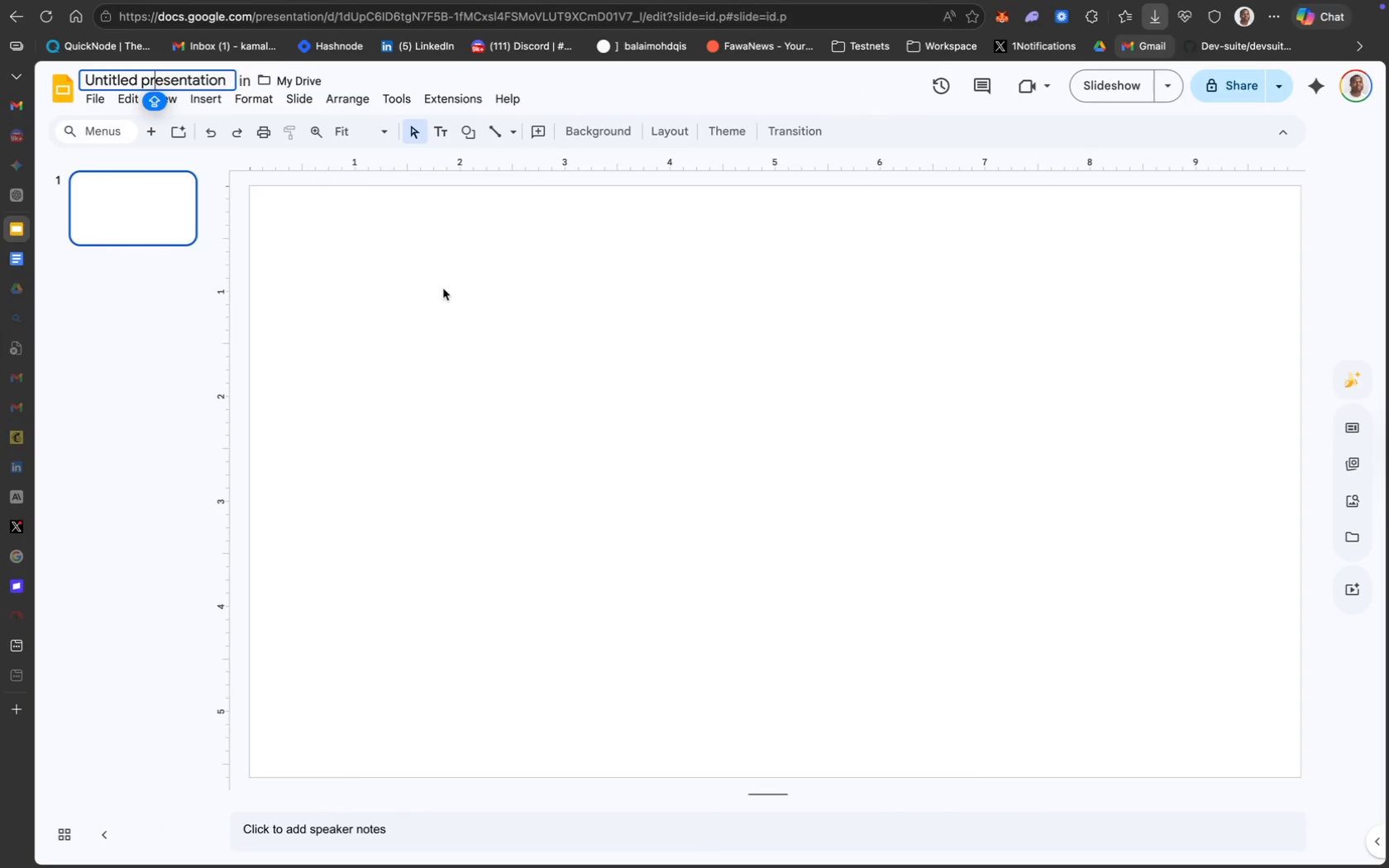 
key(Meta+A)
 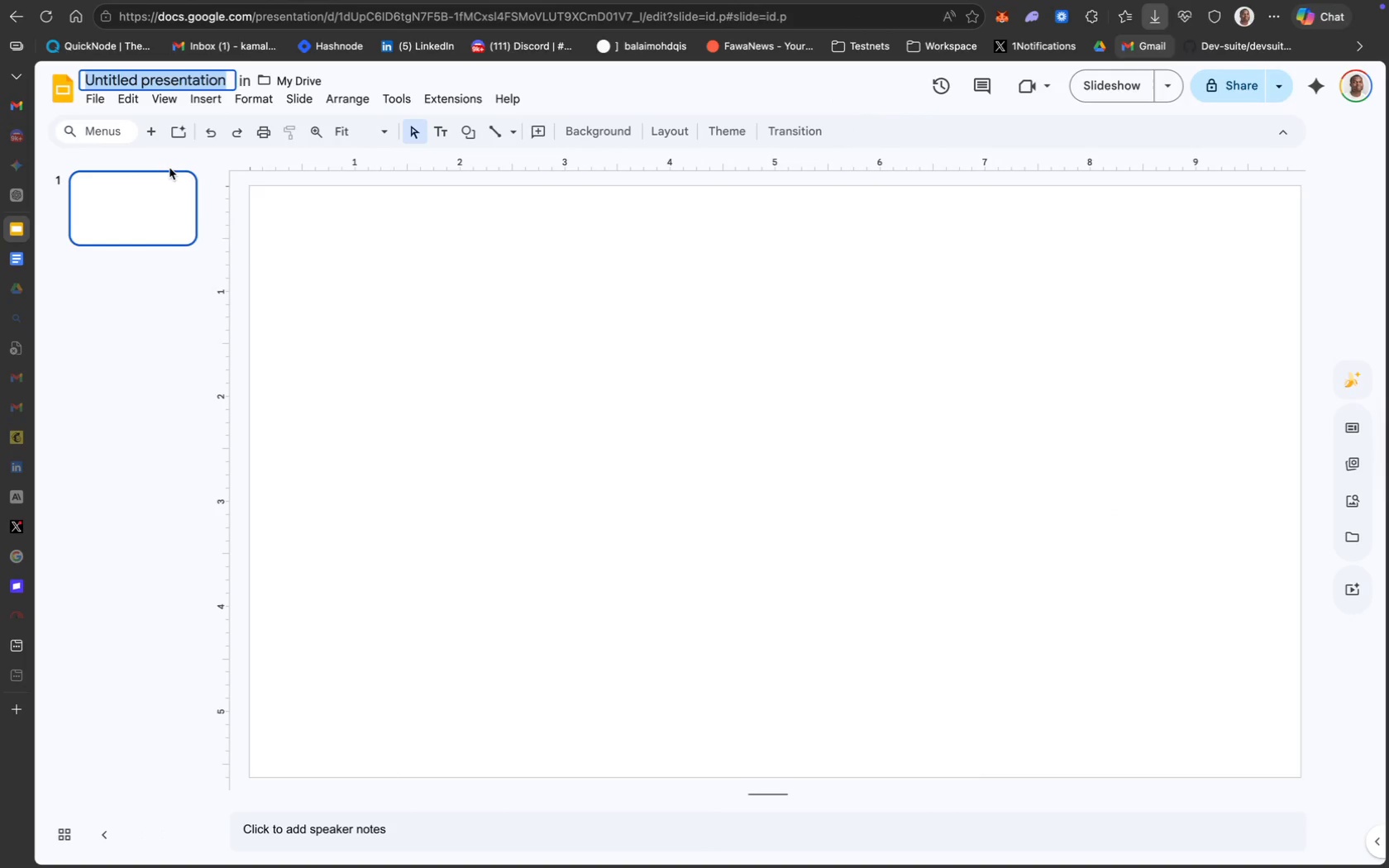 
key(Meta+V)
 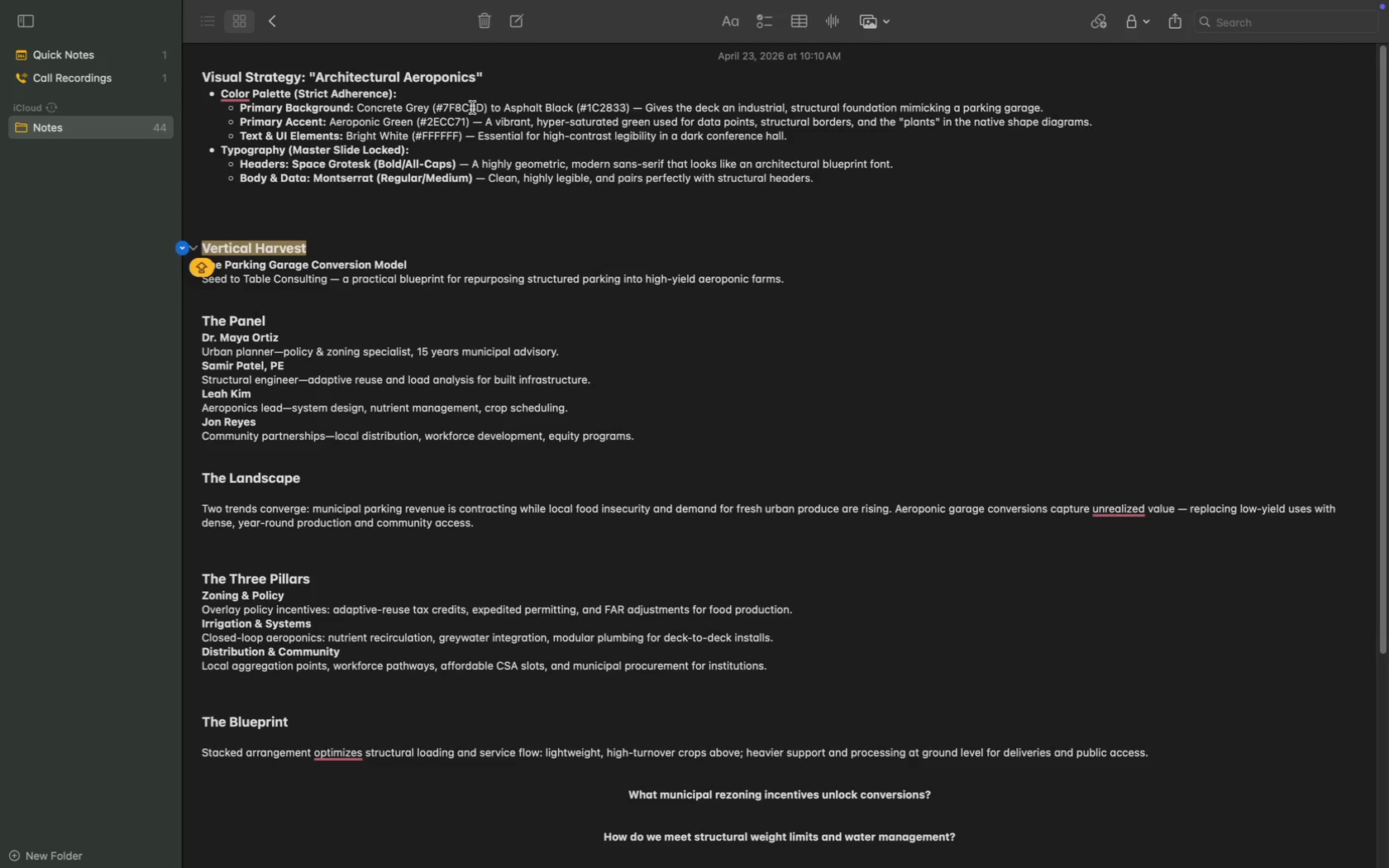 
wait(12.99)
 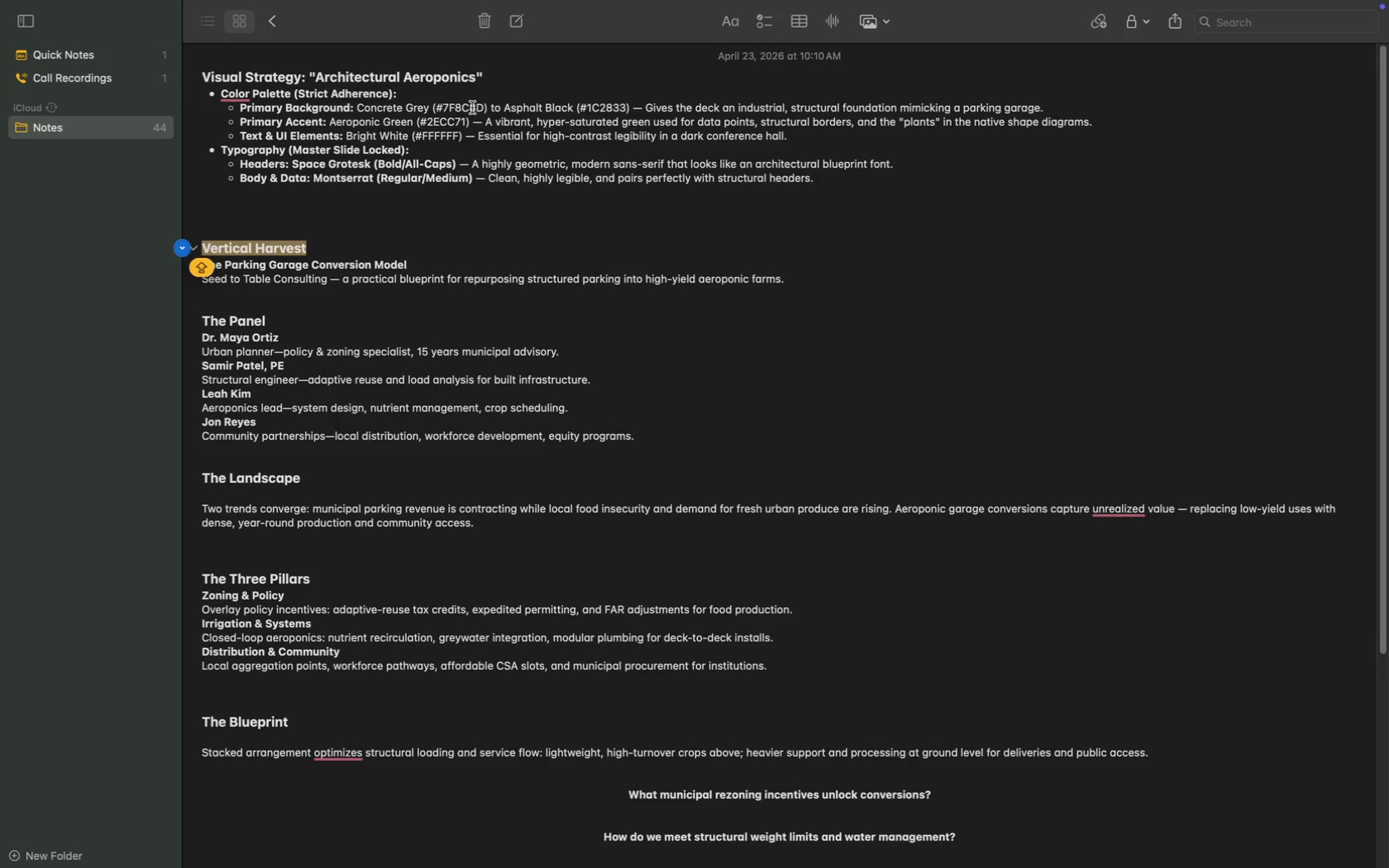 
key(Meta+C)
 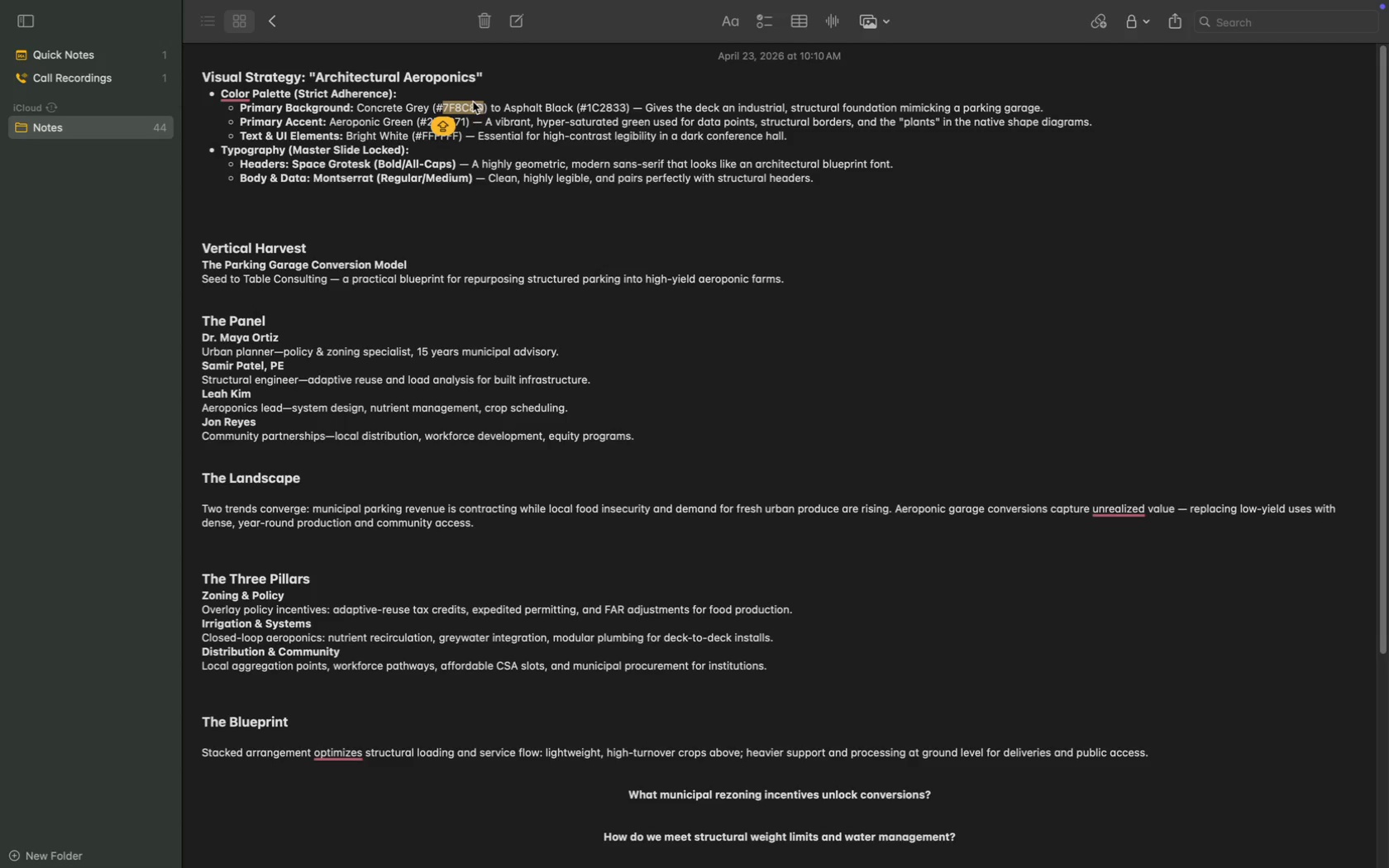 
wait(8.4)
 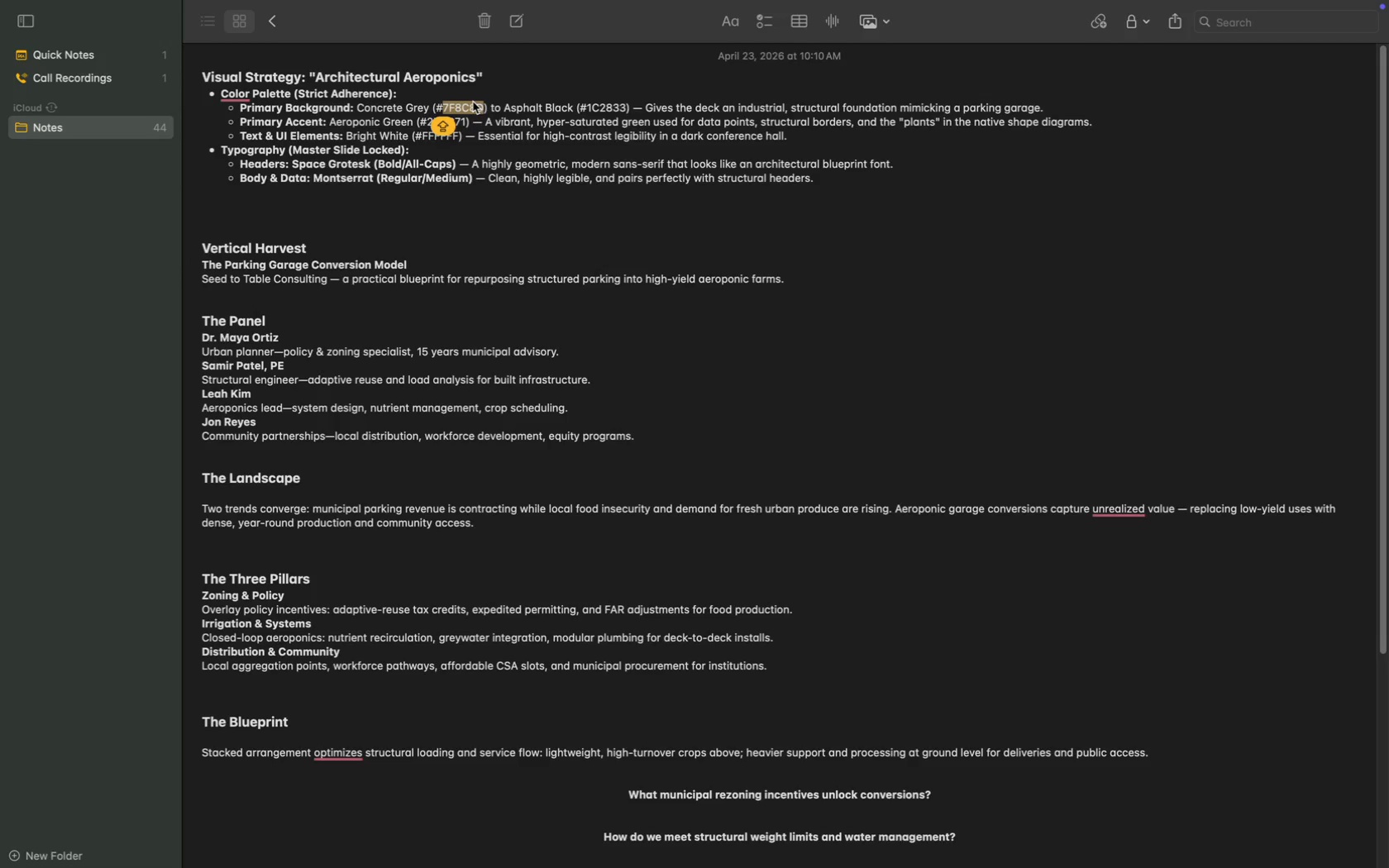 
key(Meta+C)
 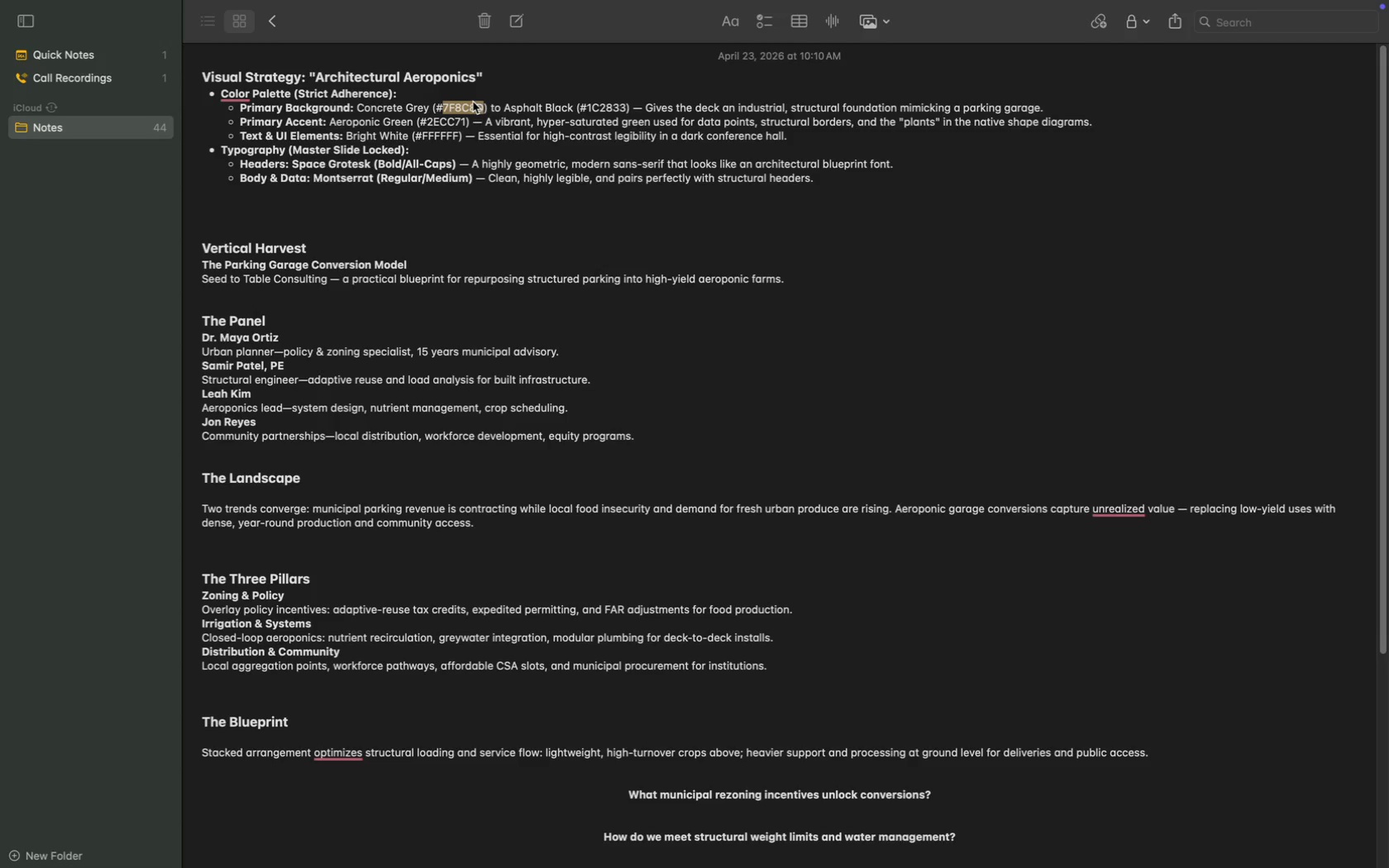 
key(Meta+C)
 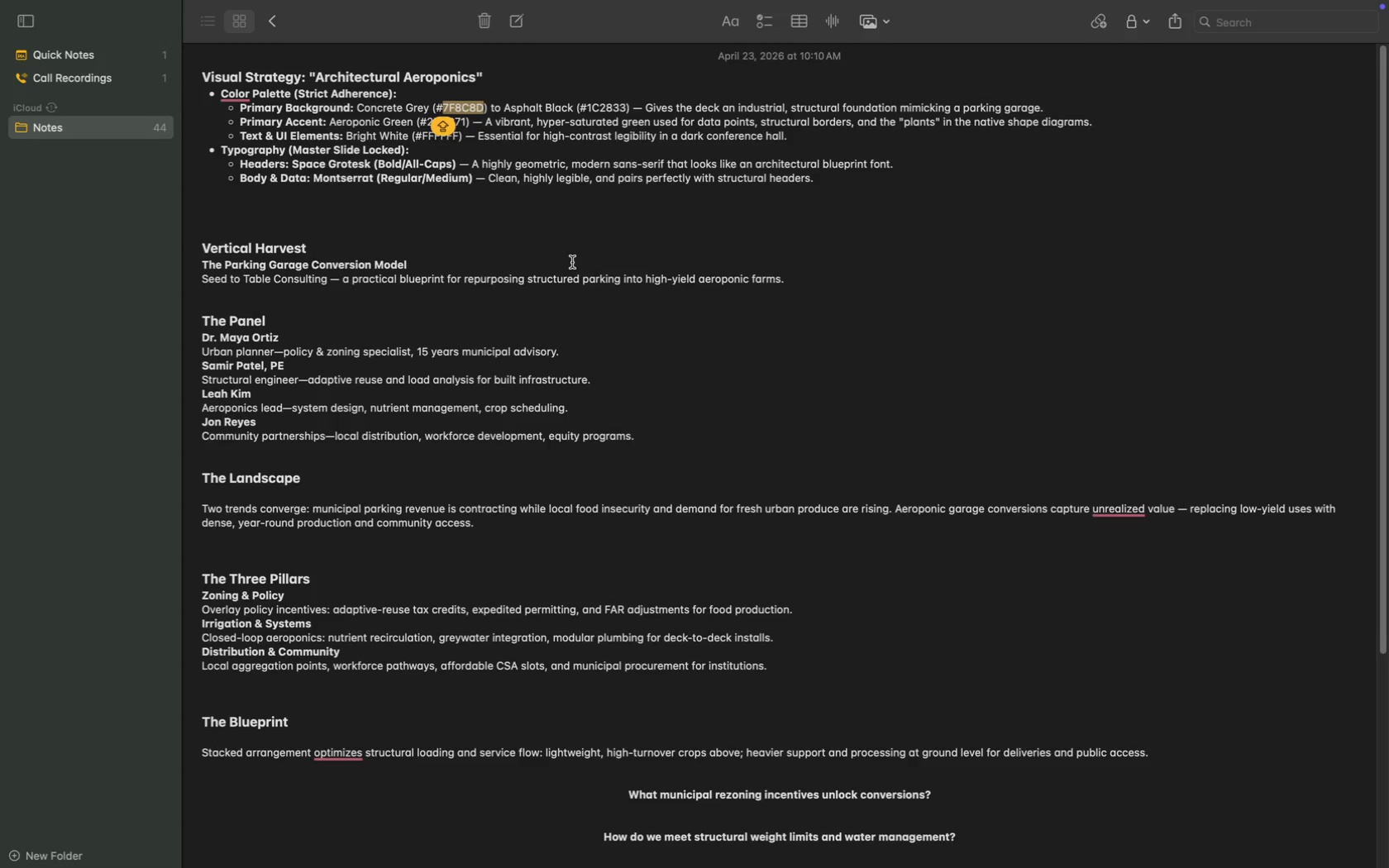 
wait(7.24)
 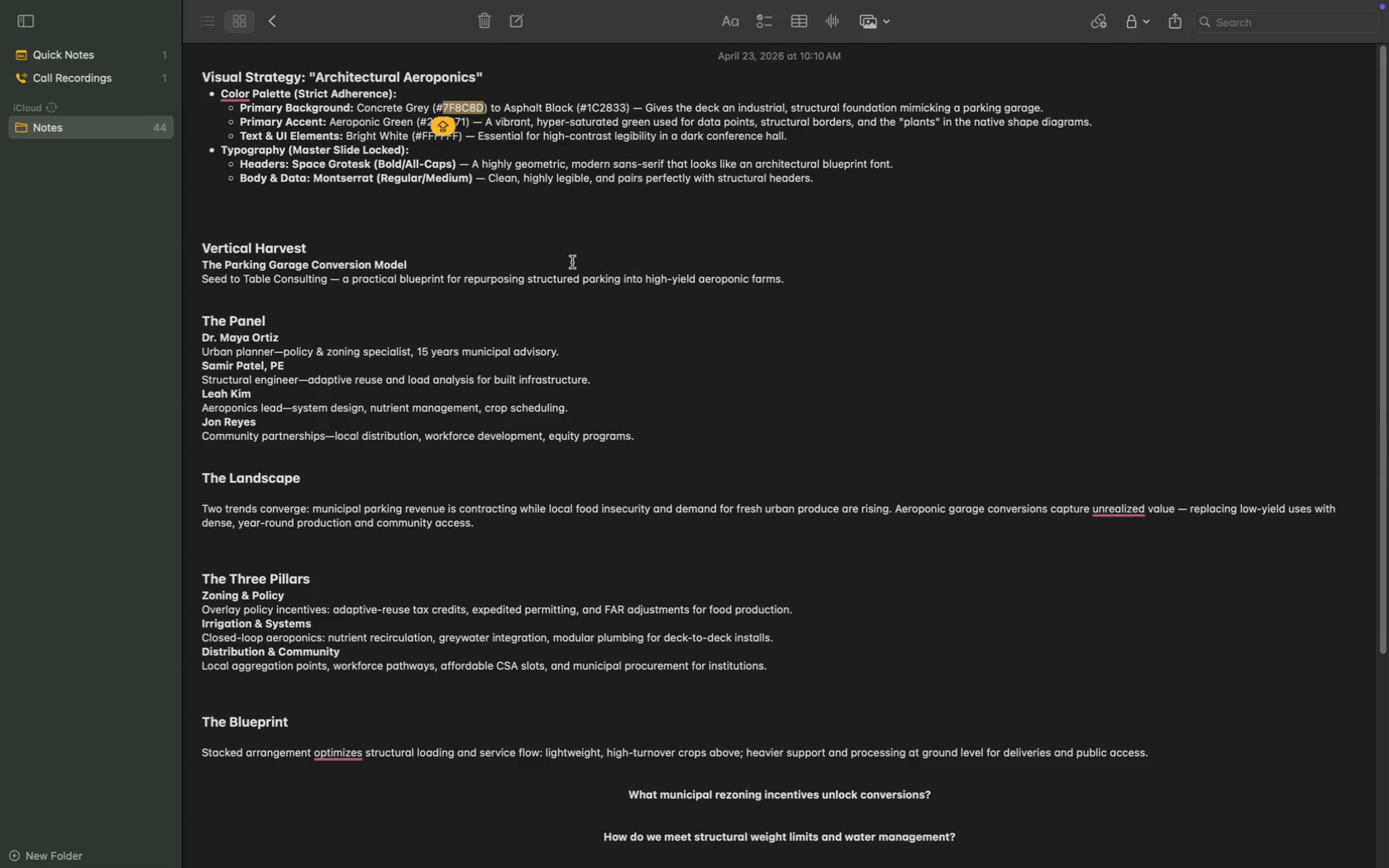 
key(Meta+C)
 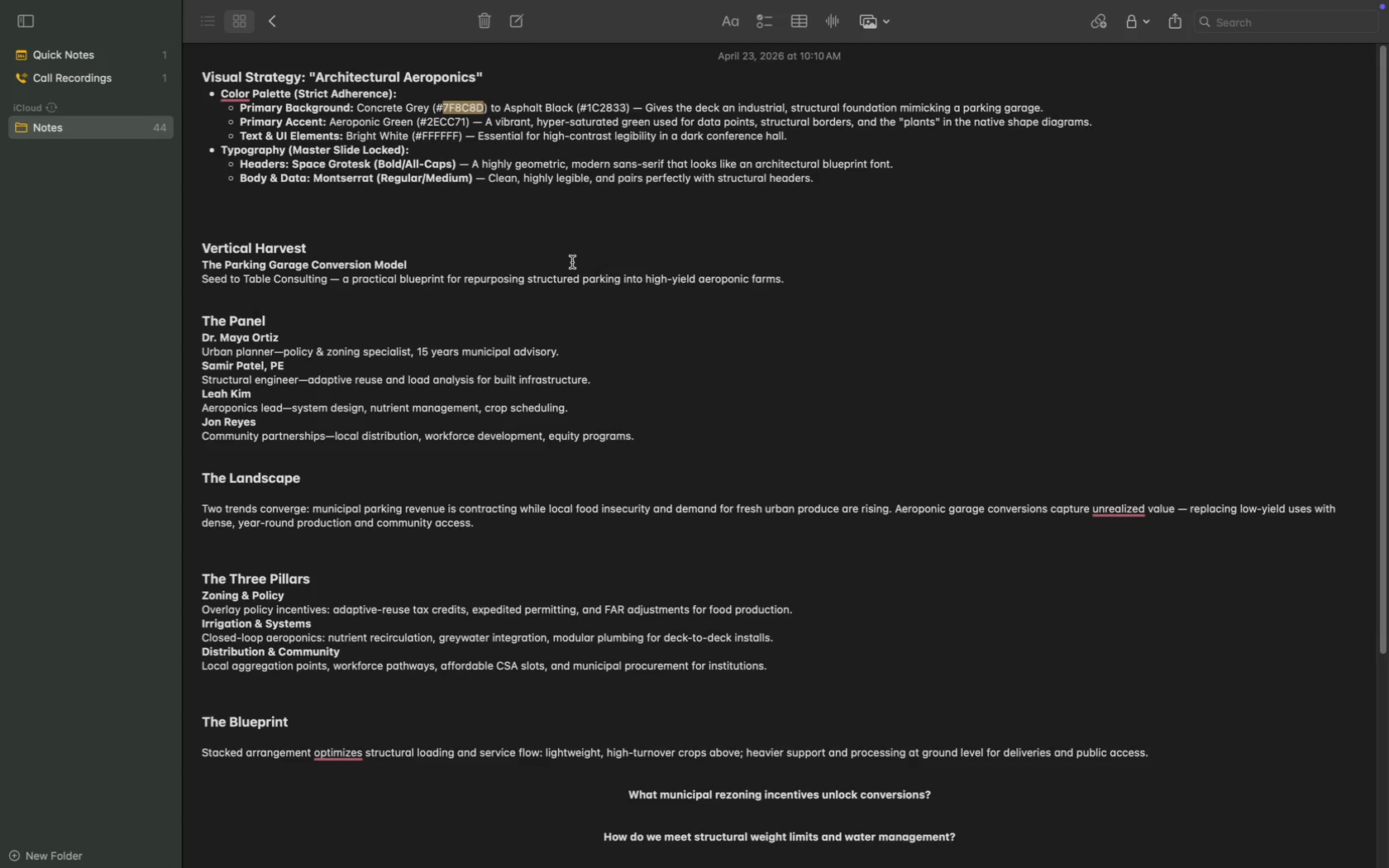 
key(Meta+C)
 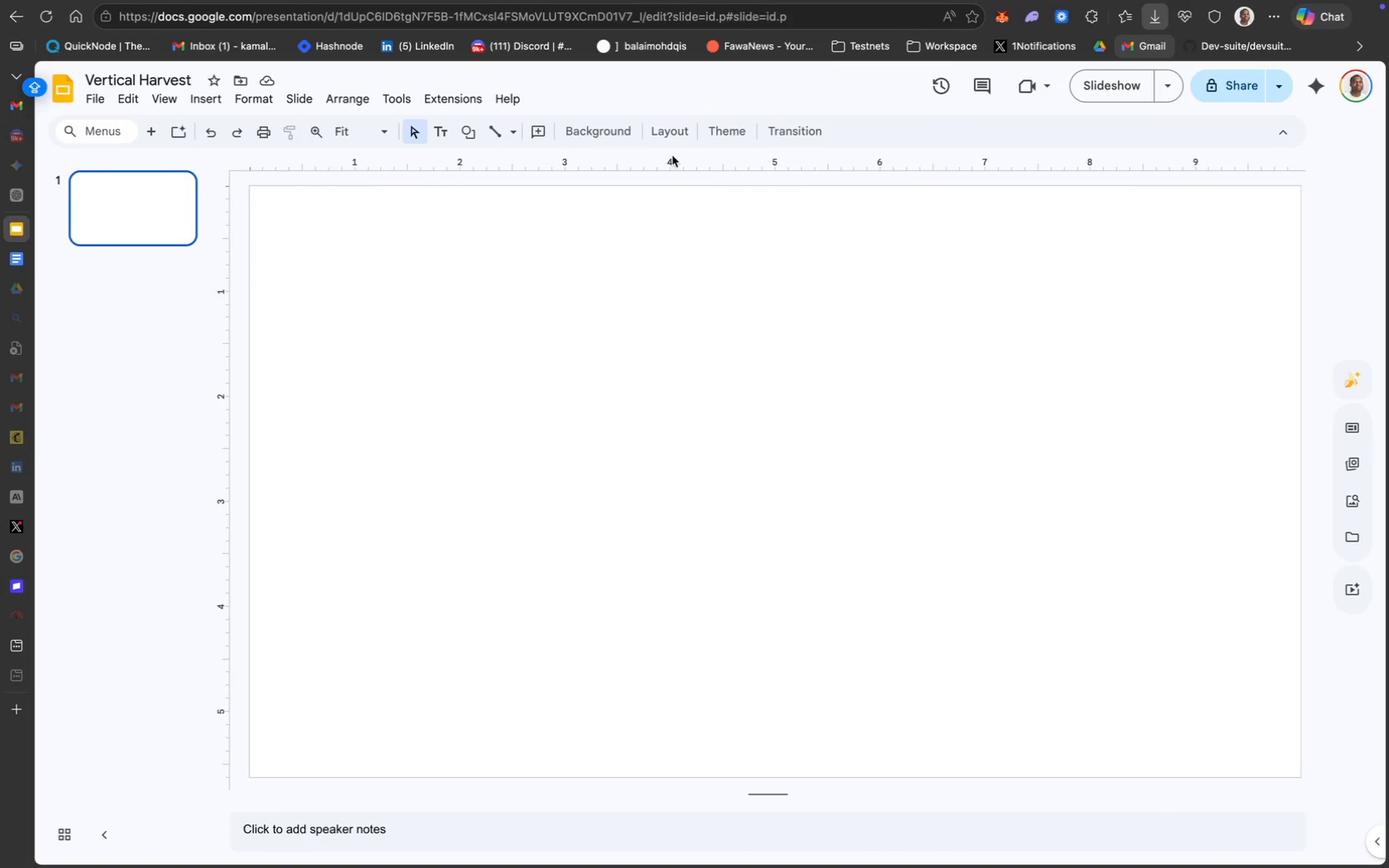 
left_click([612, 131])
 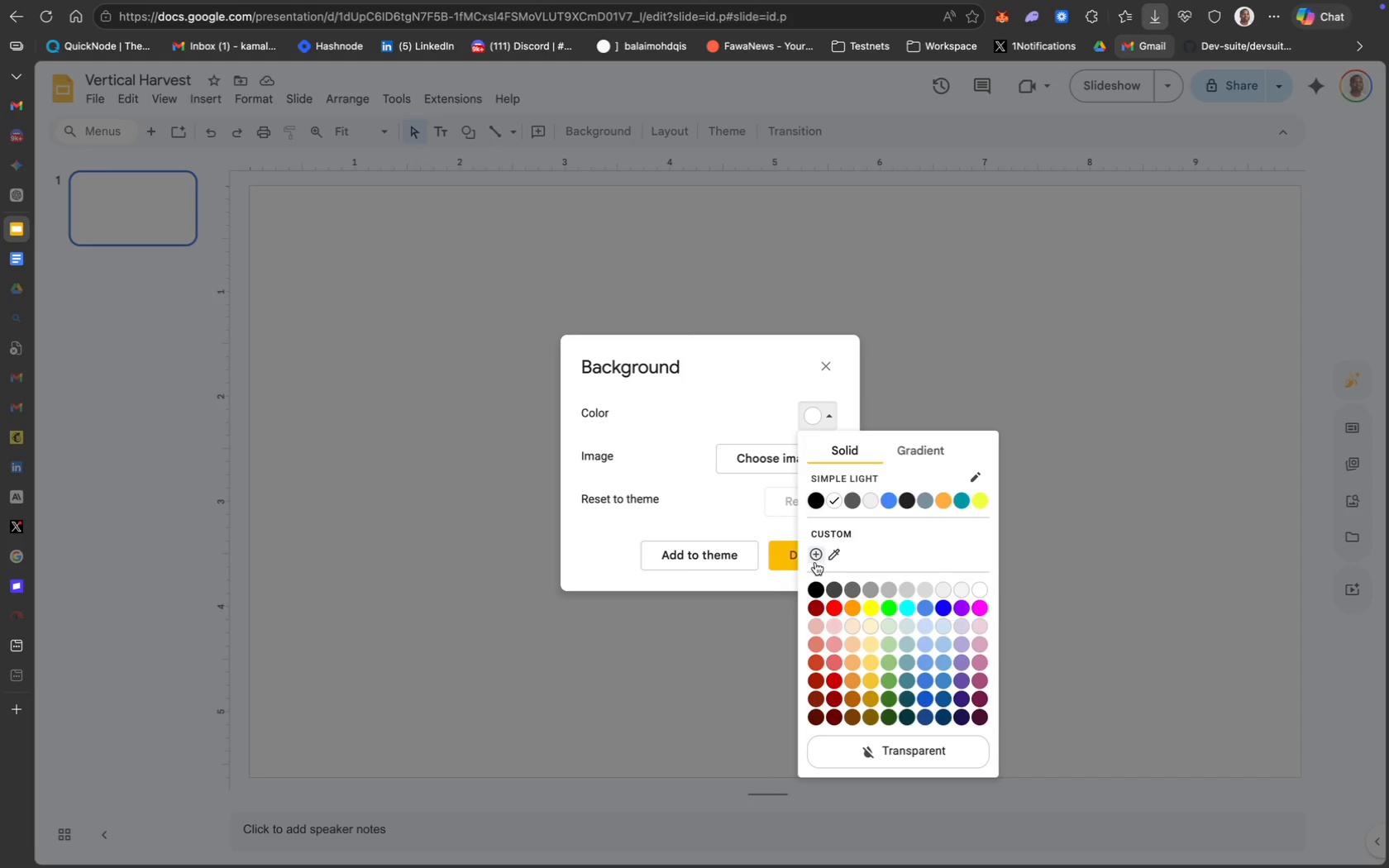 
key(Meta+CommandLeft)
 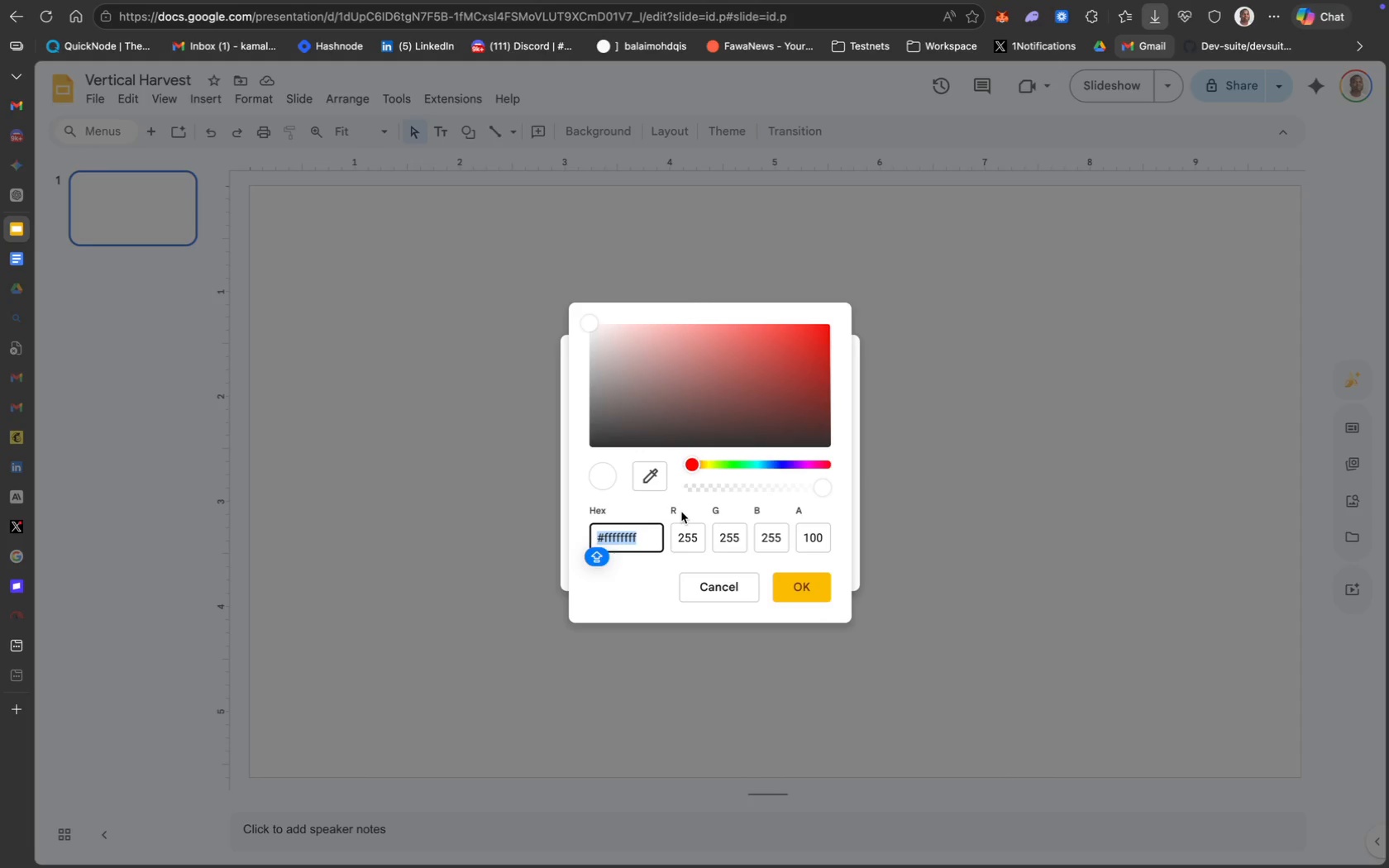 
key(Shift+3)
 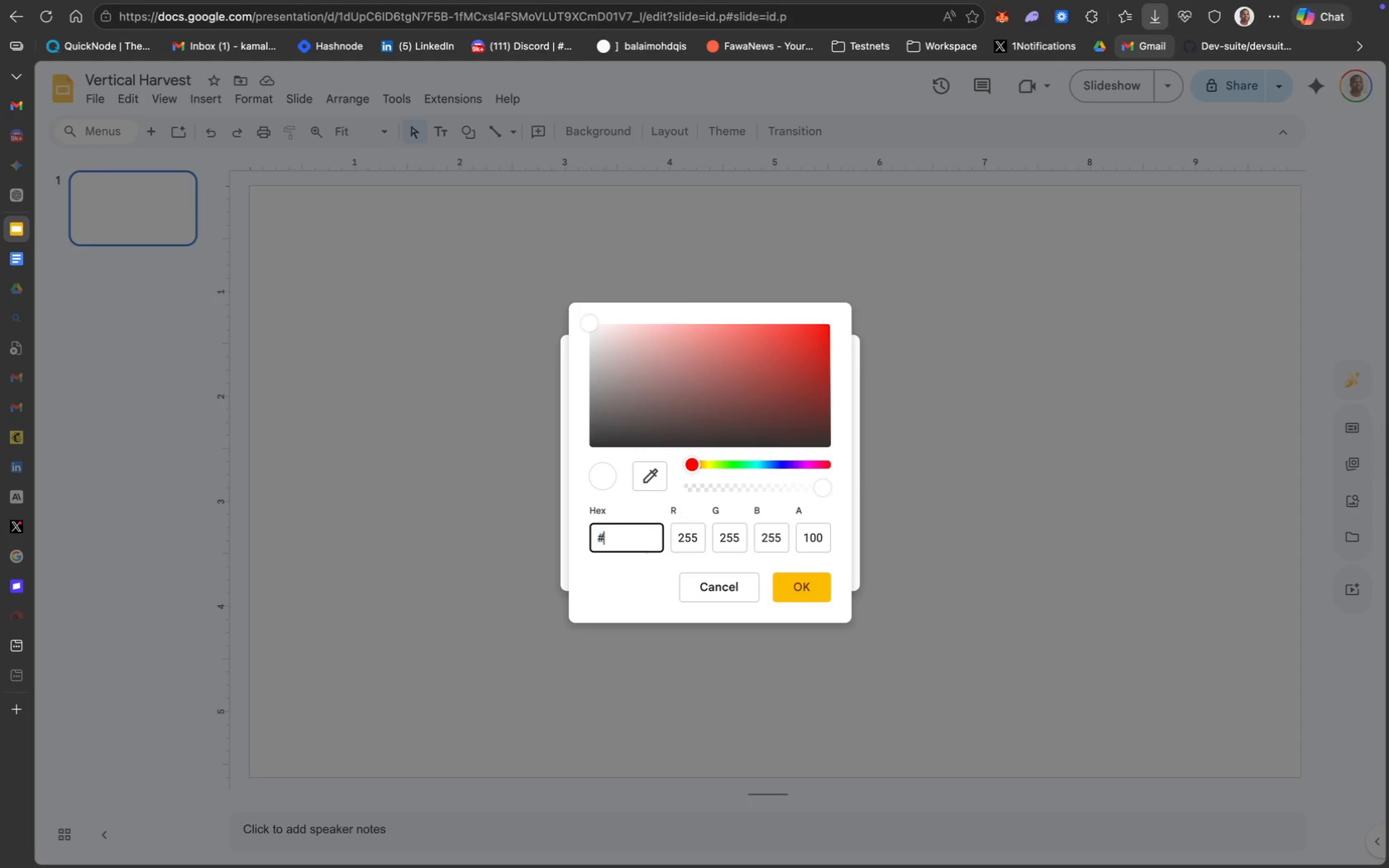 
key(Meta+V)
 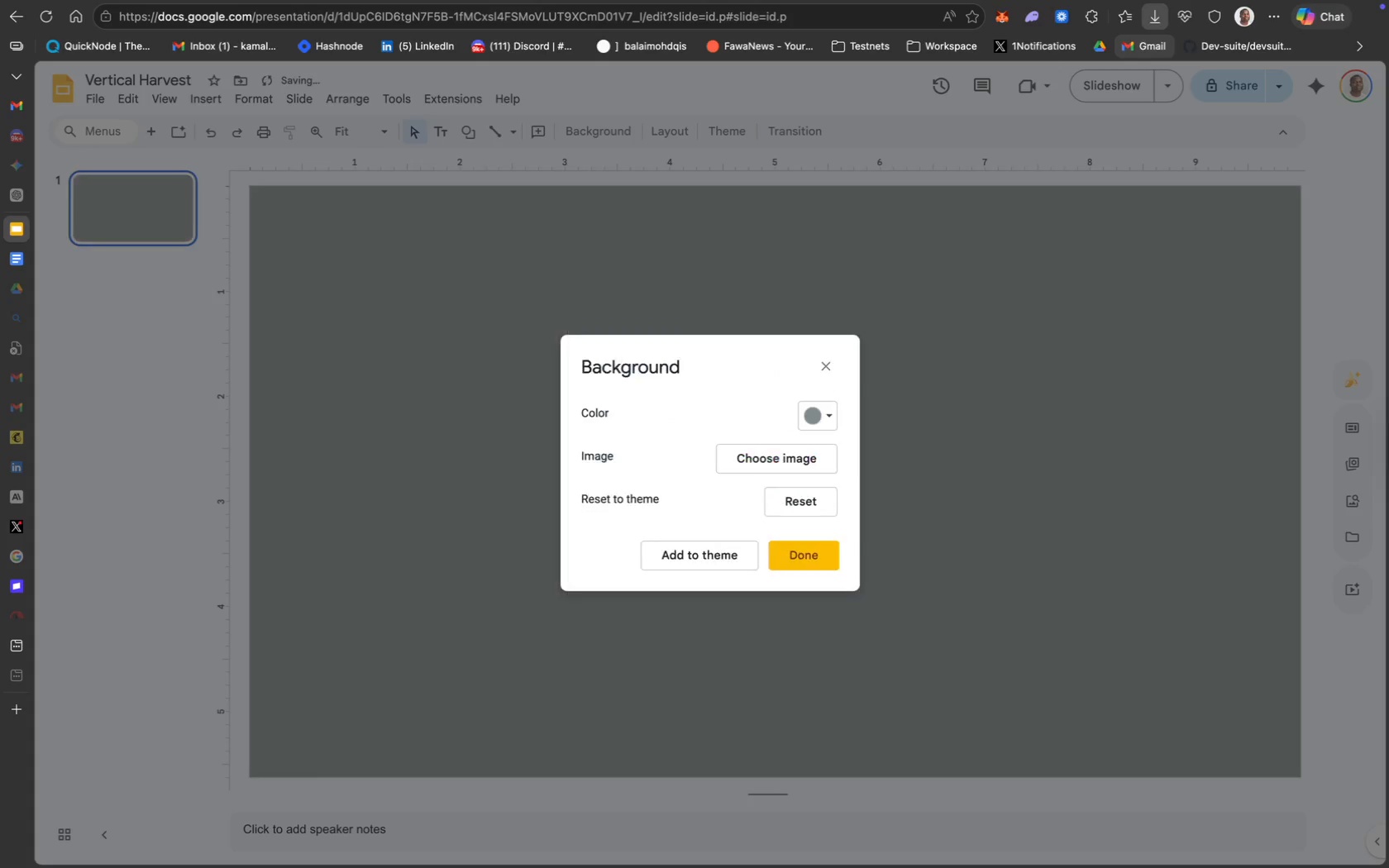 
key(Enter)
 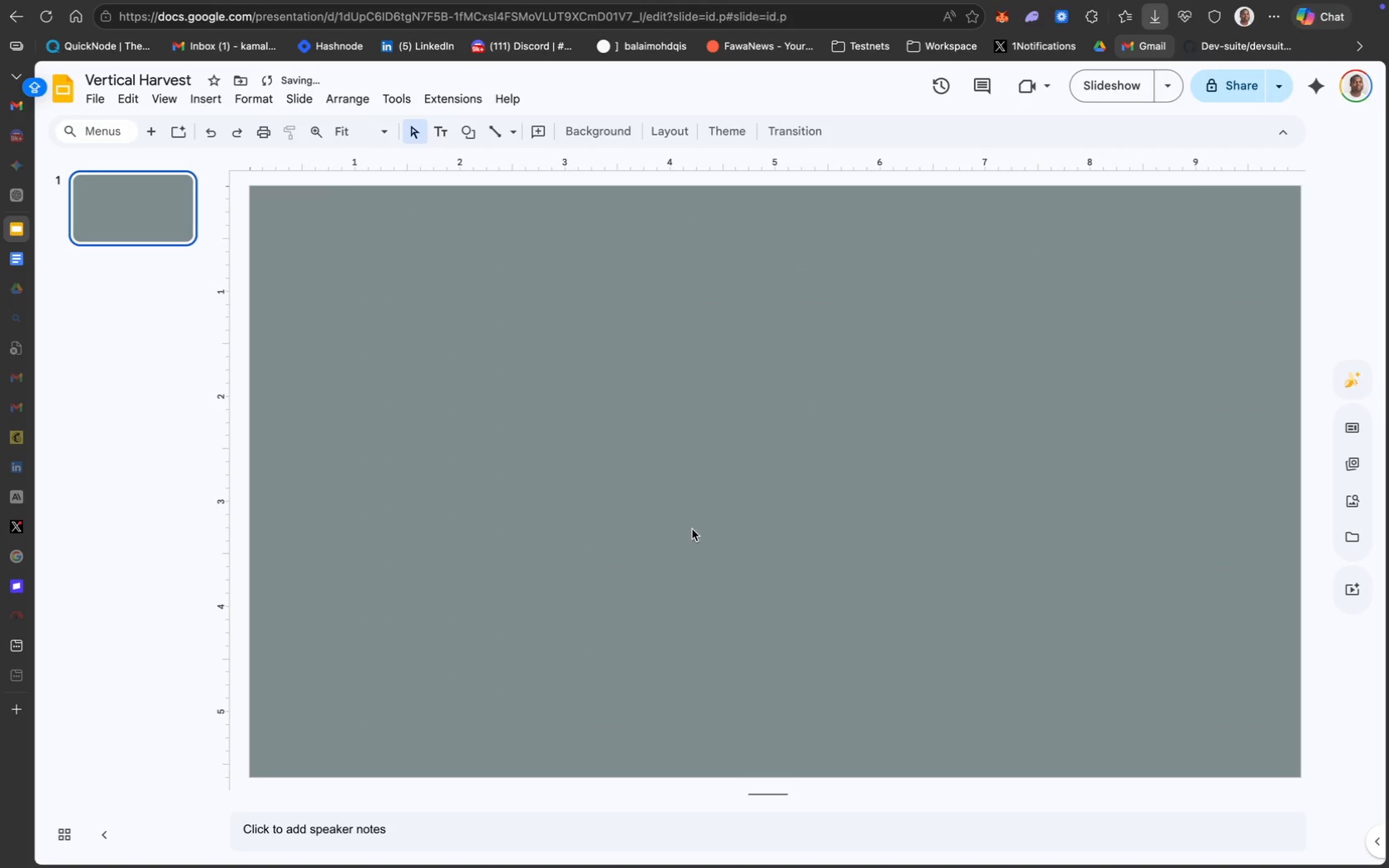 
scroll: coordinate [461, 226], scroll_direction: up, amount: 26.0
 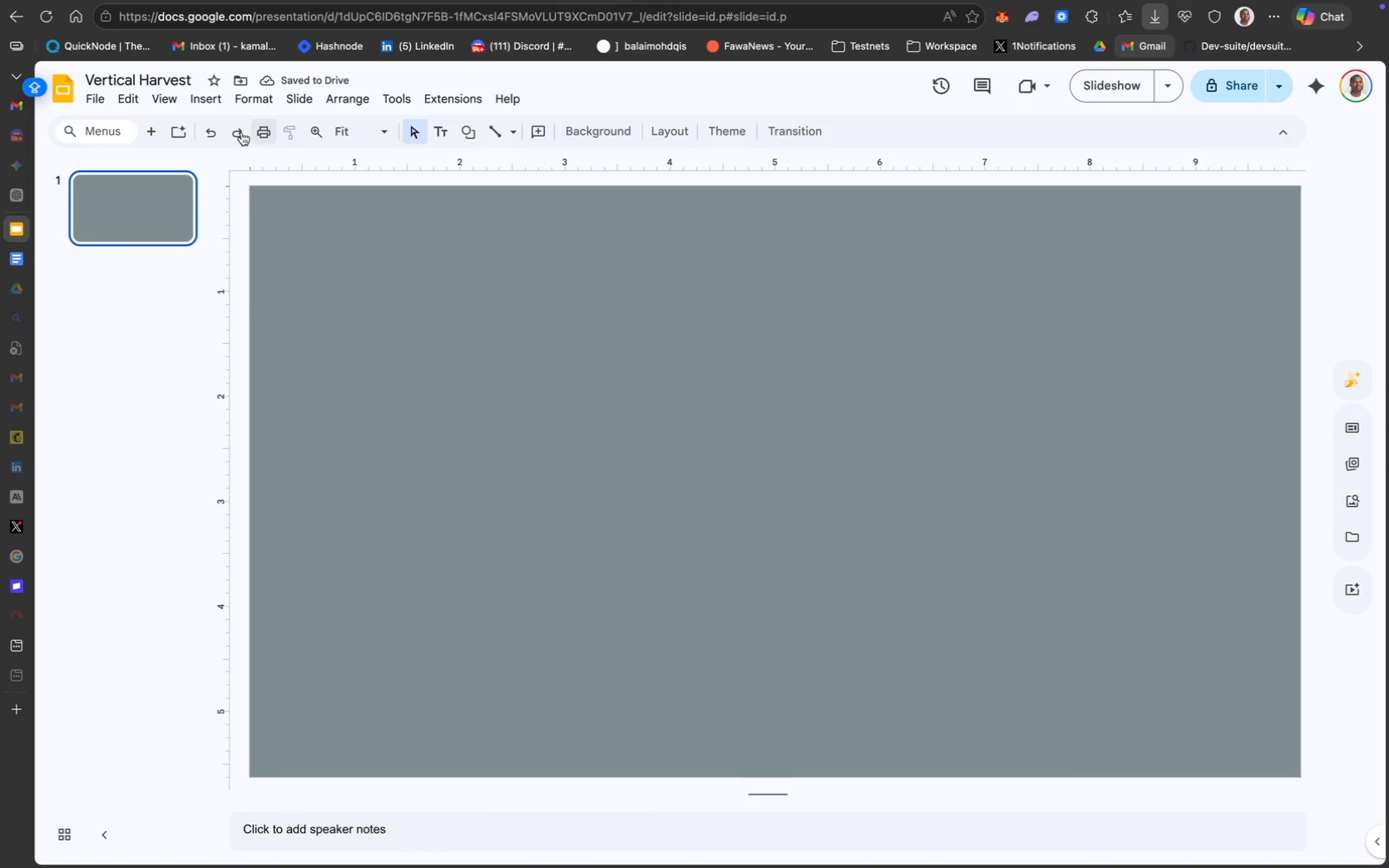 
left_click([209, 103])
 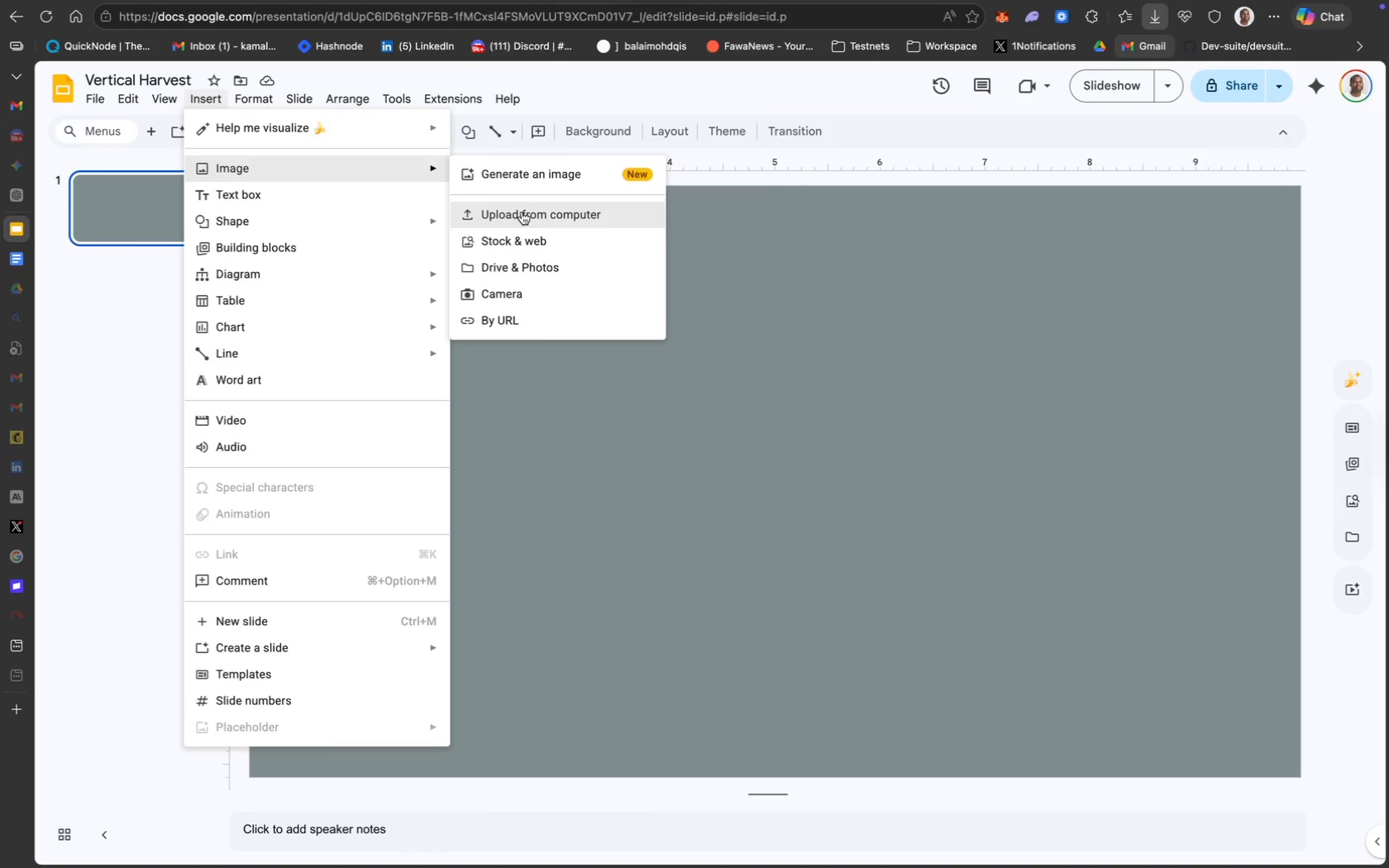 
wait(6.69)
 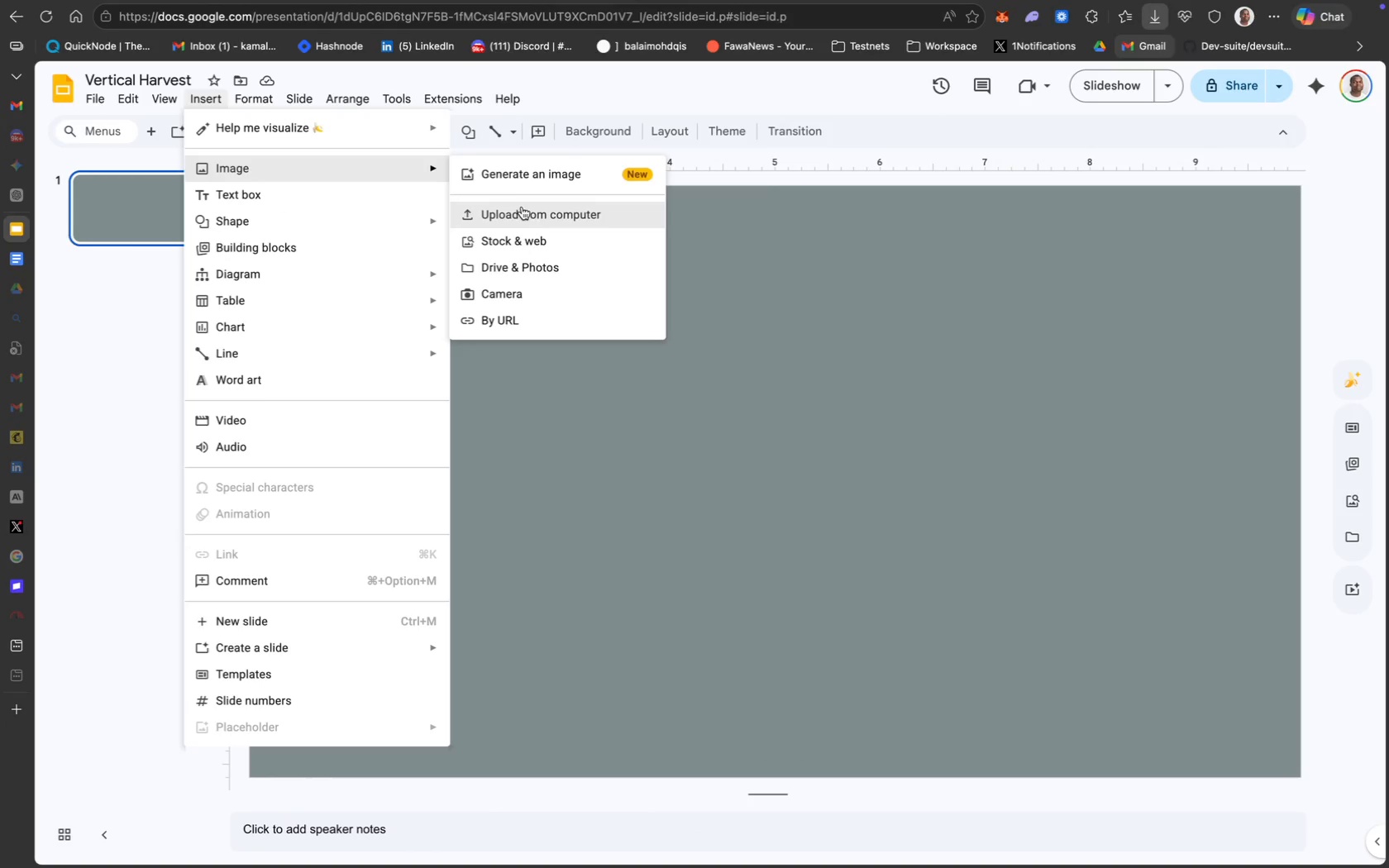 
left_click([522, 210])
 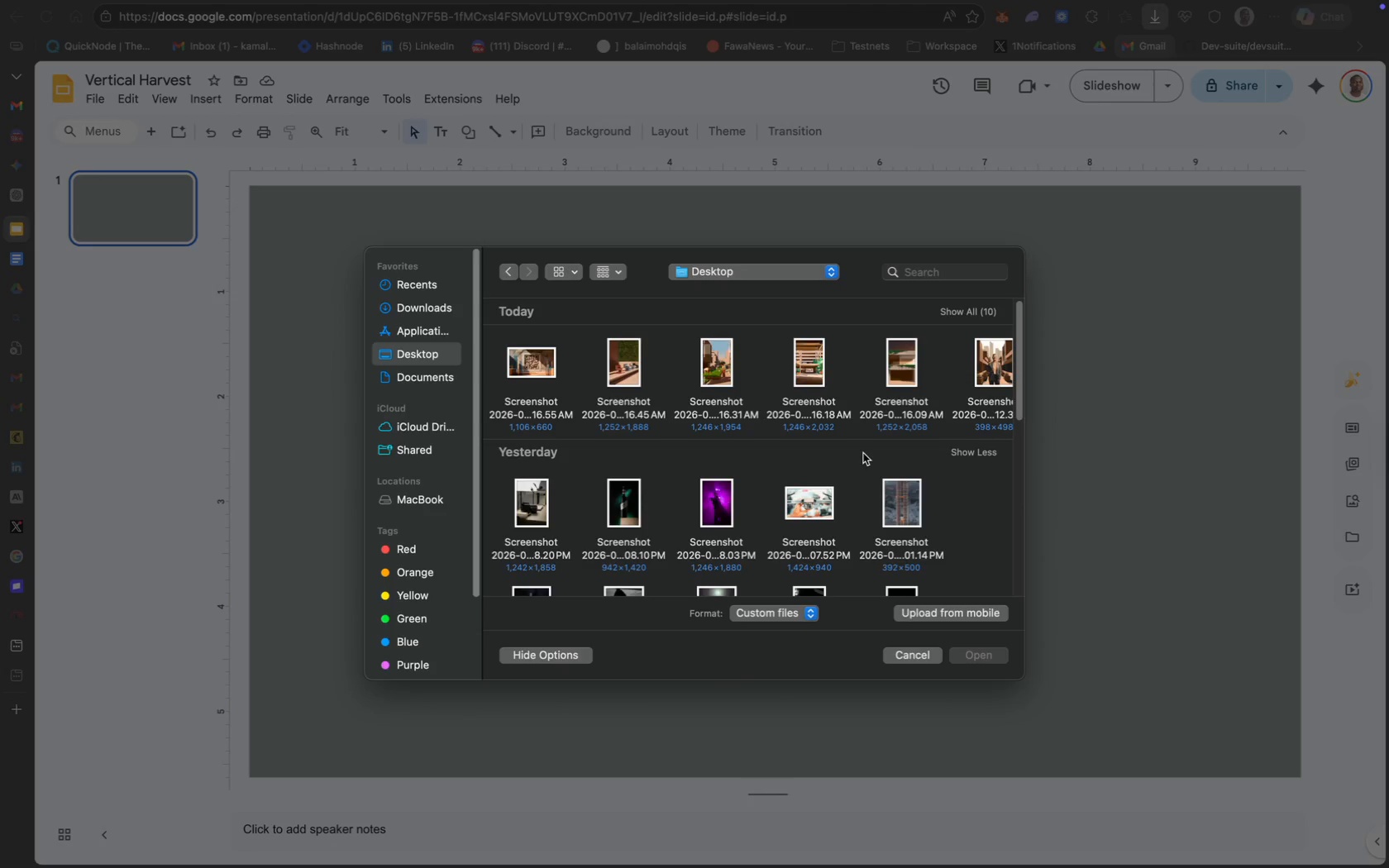 
wait(6.43)
 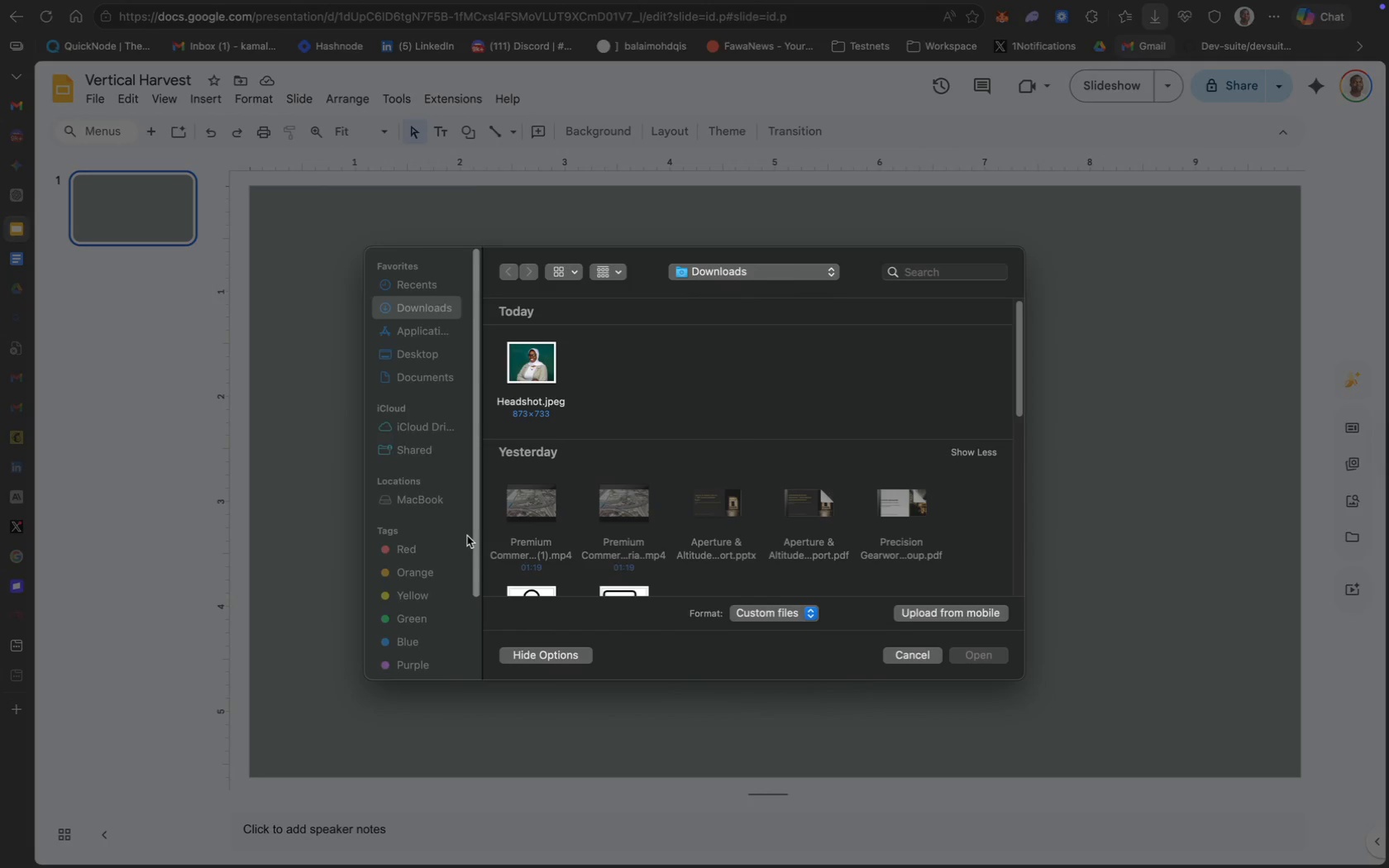 
scroll: coordinate [737, 441], scroll_direction: down, amount: 13.0
 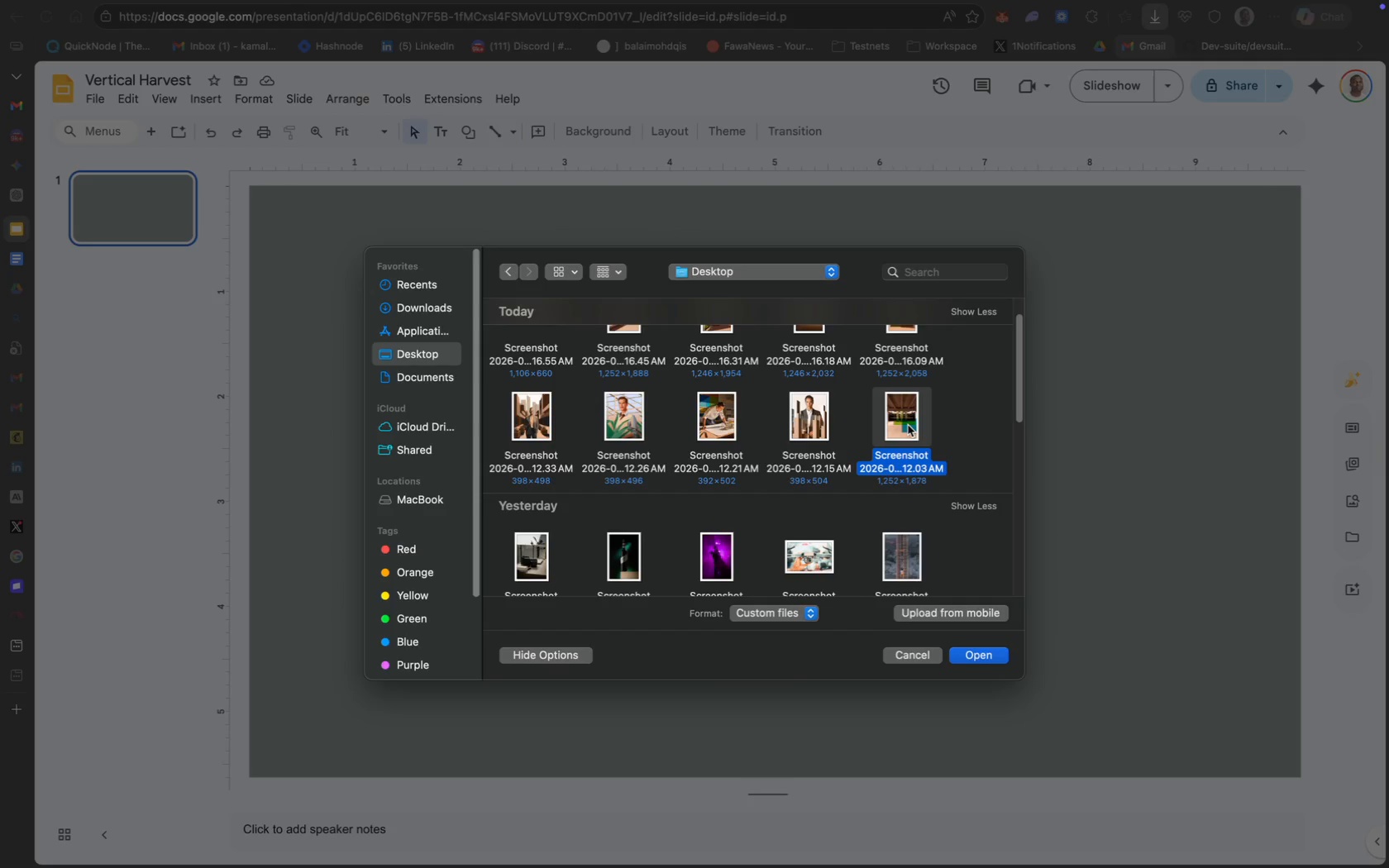 
wait(7.06)
 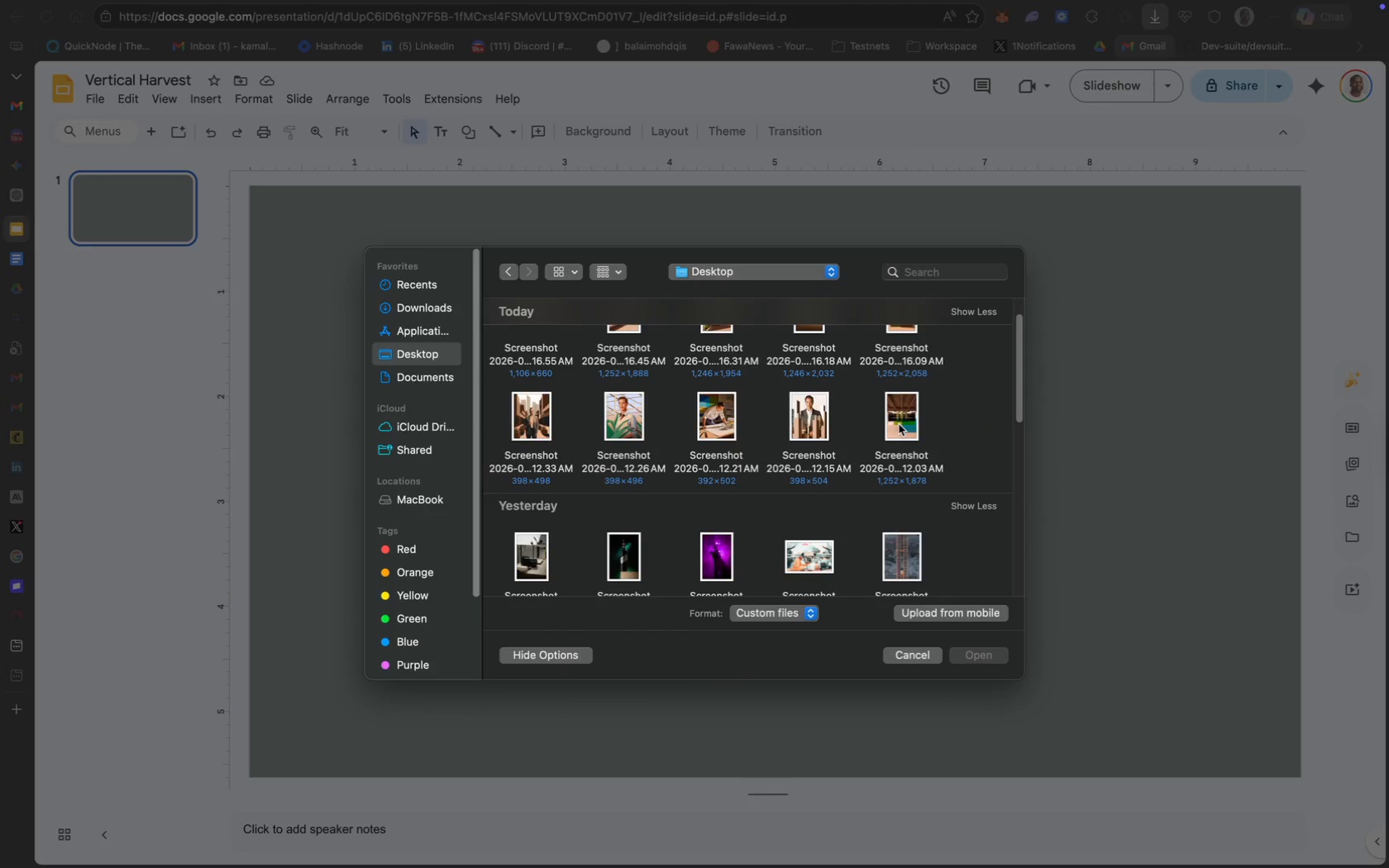 
left_click([976, 654])
 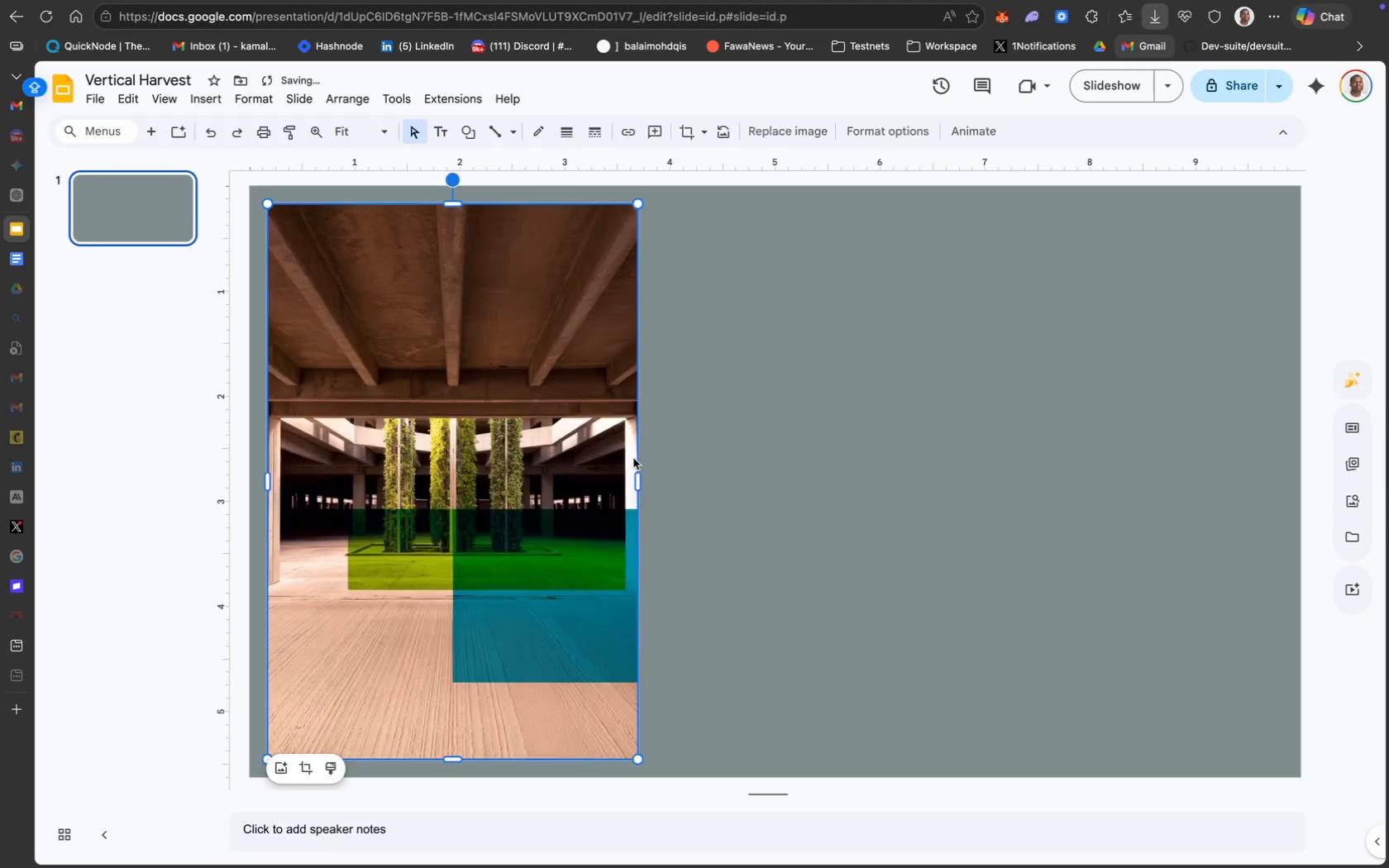 
left_click_drag(start_coordinate=[496, 381], to_coordinate=[1161, 362])
 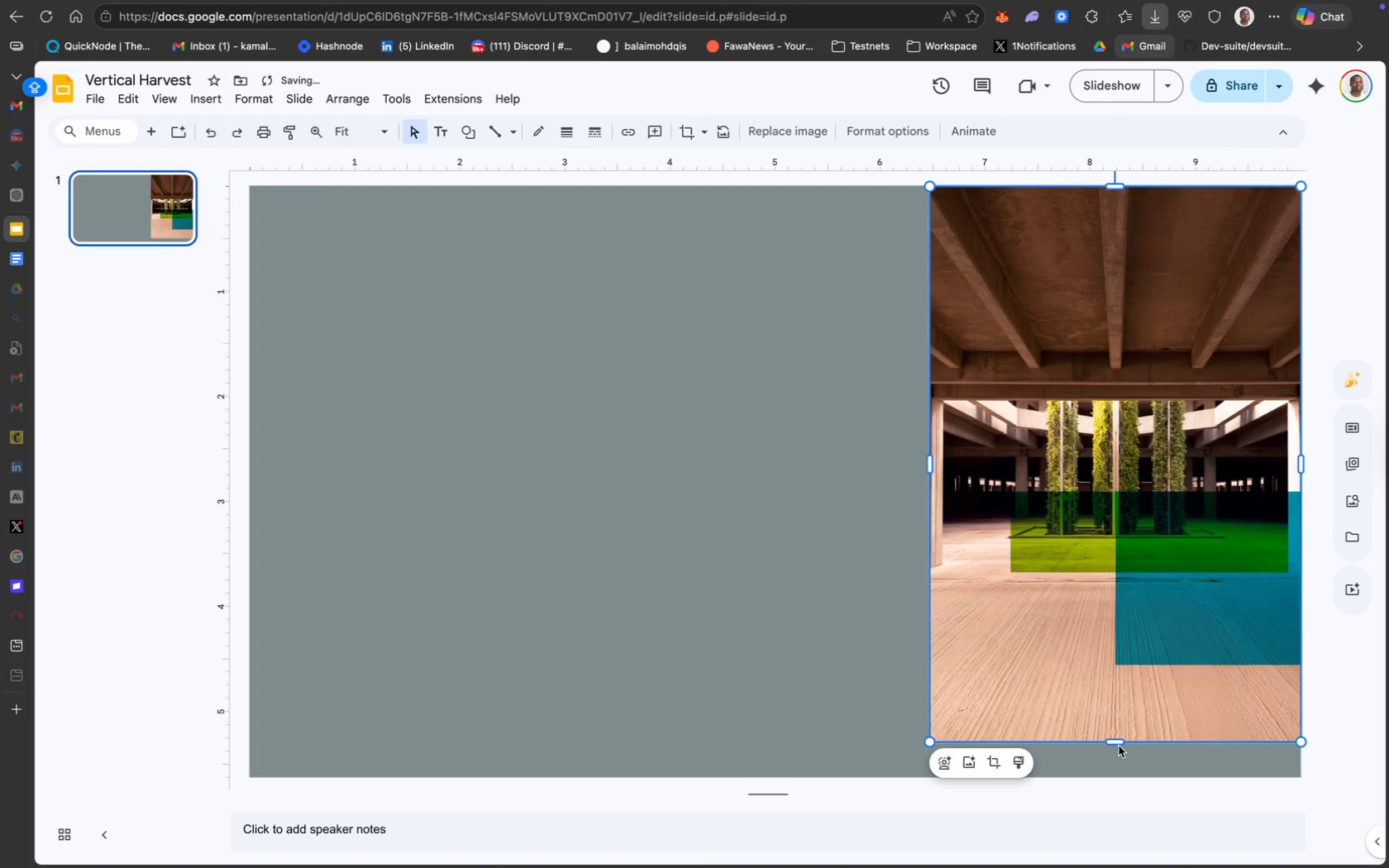 
left_click_drag(start_coordinate=[1115, 742], to_coordinate=[1116, 775])
 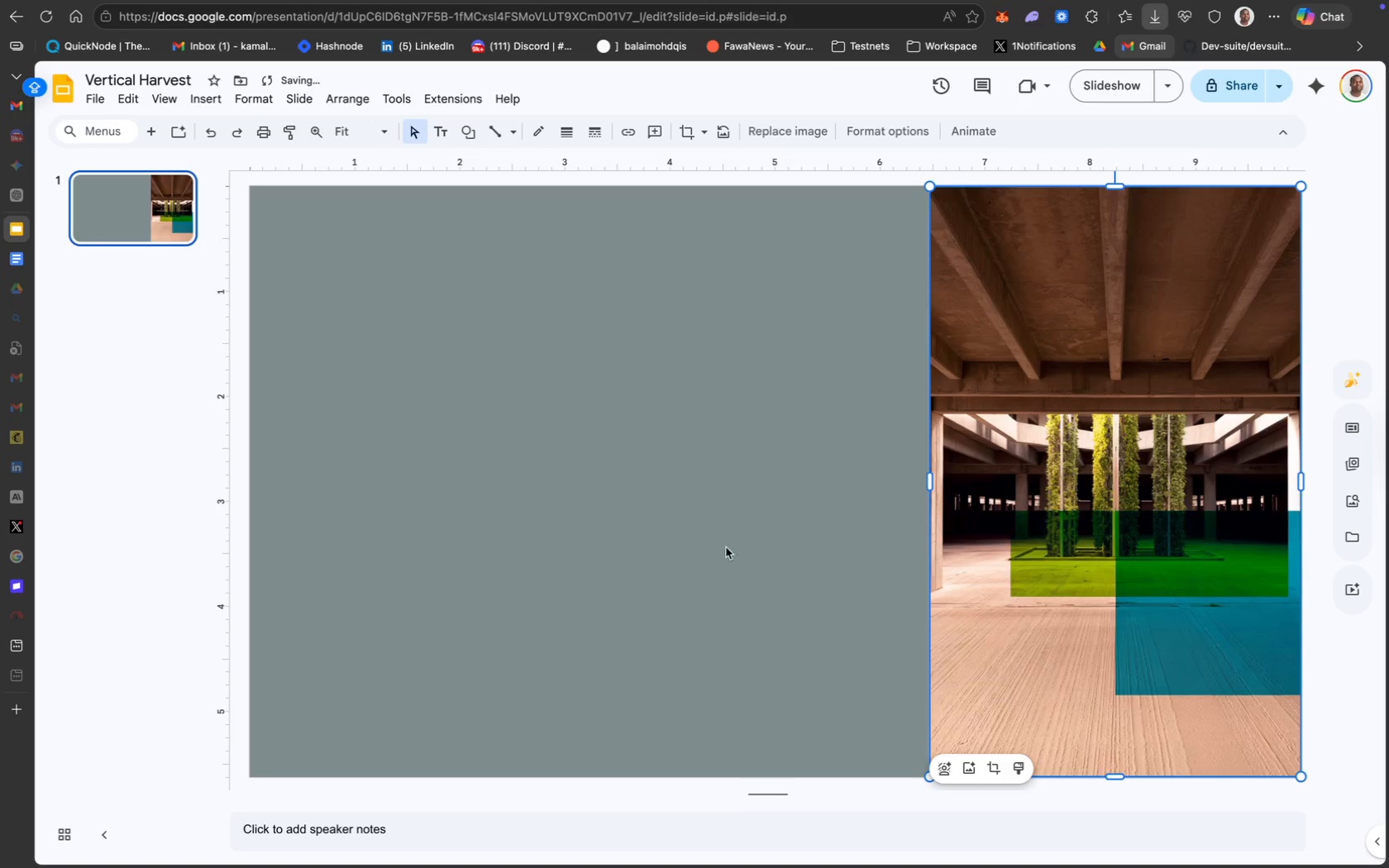 
left_click([708, 545])
 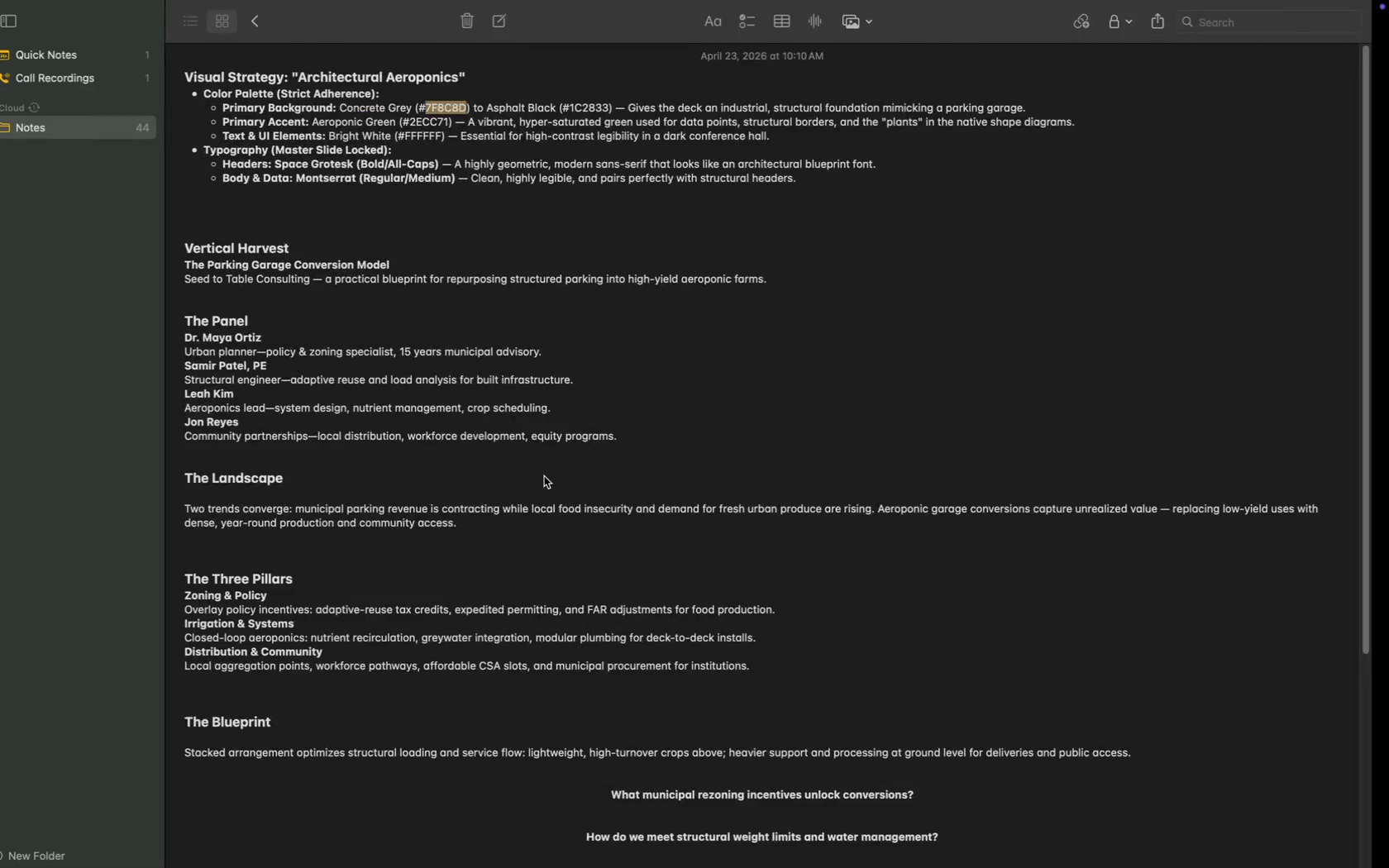 
scroll: coordinate [370, 245], scroll_direction: up, amount: 67.0
 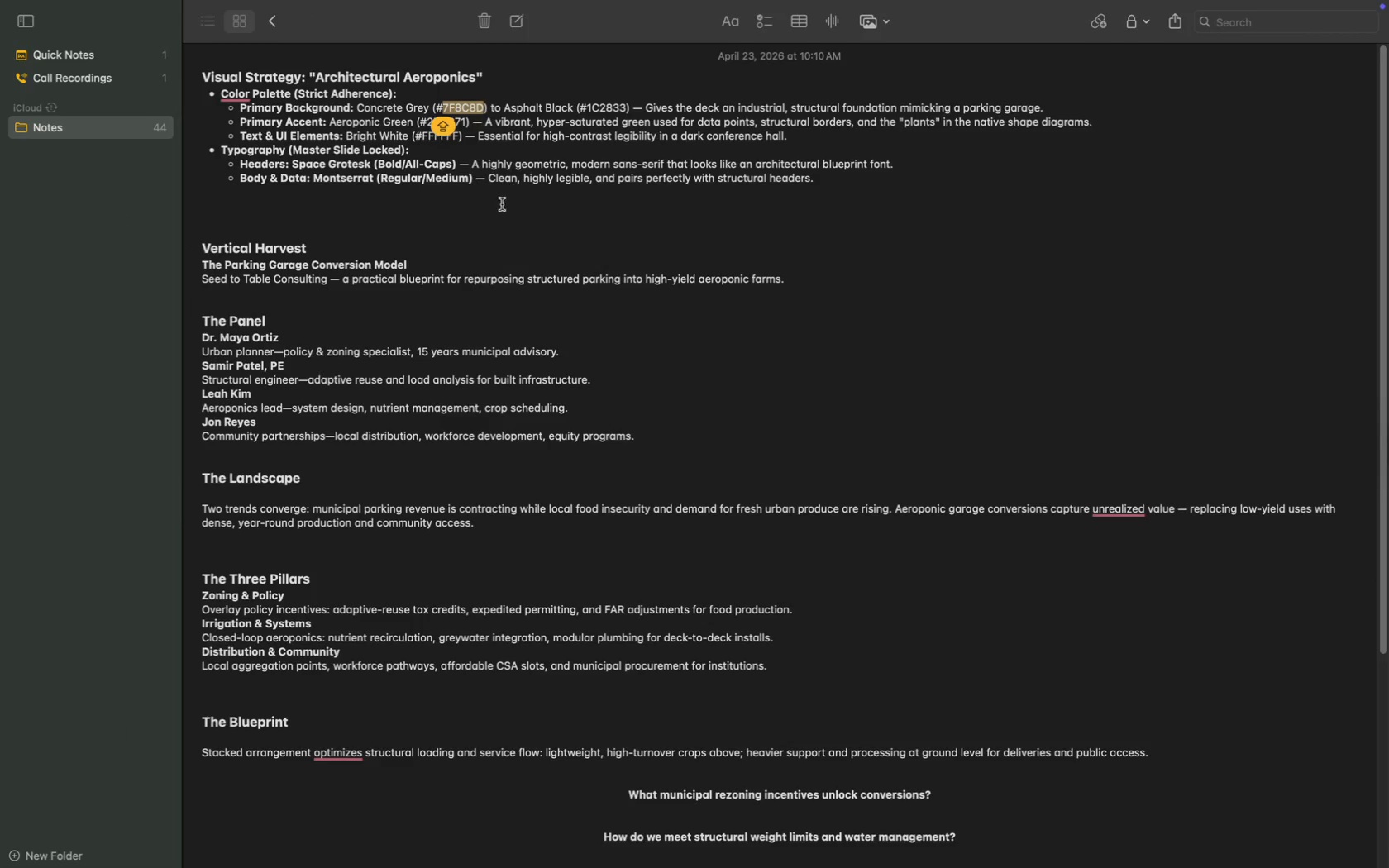 
left_click_drag(start_coordinate=[308, 245], to_coordinate=[204, 245])
 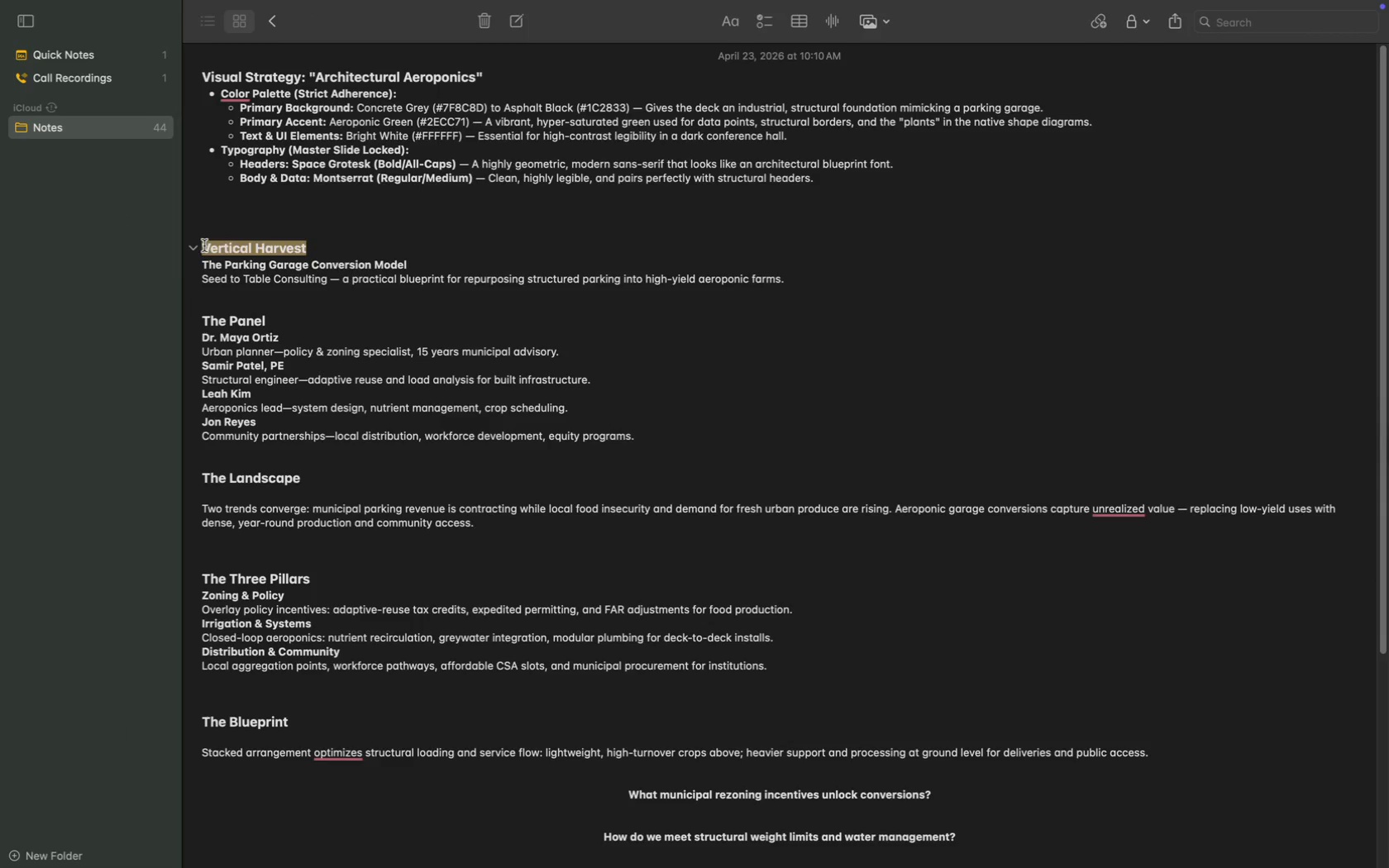 
key(Meta+C)
 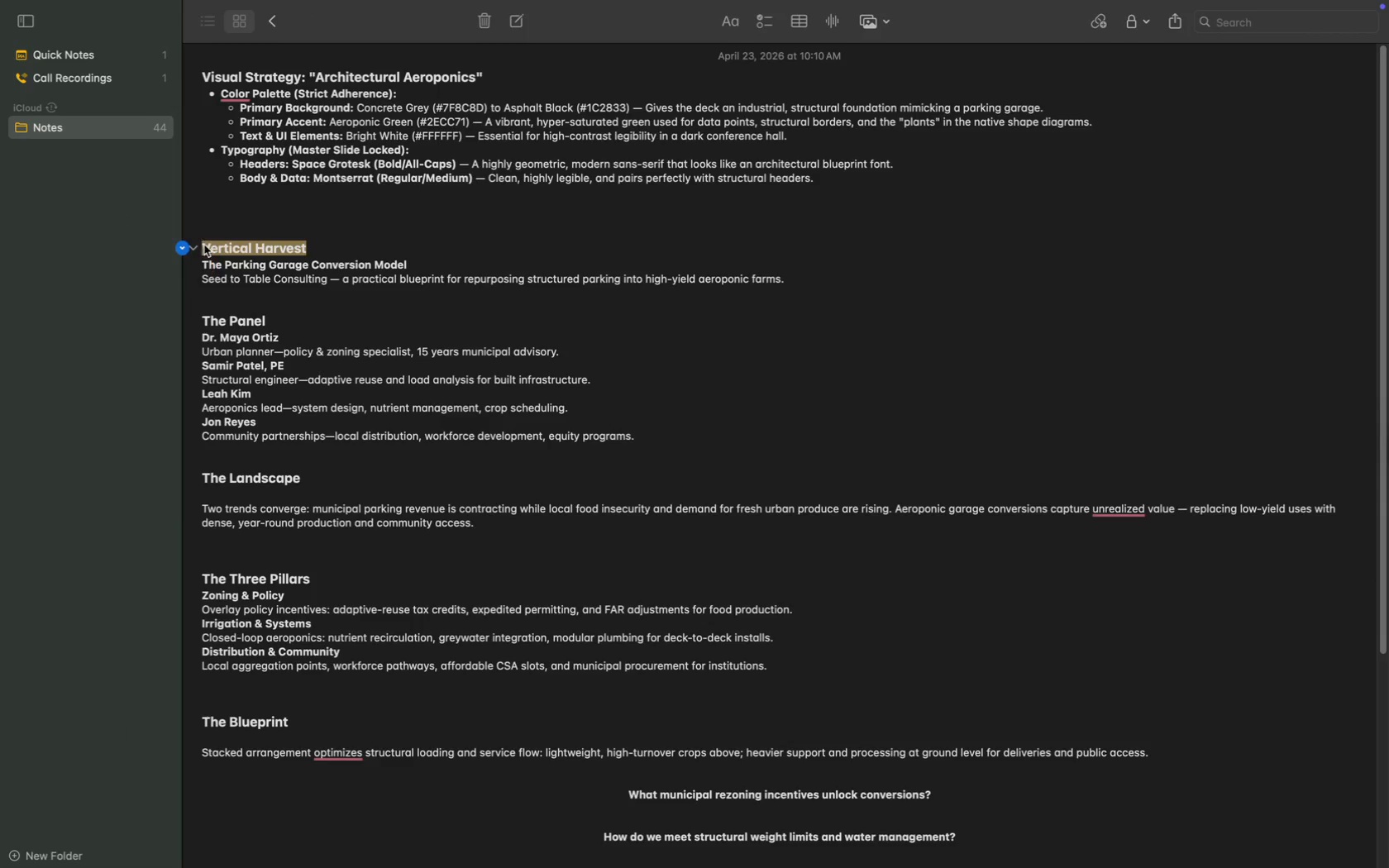 
key(Meta+C)
 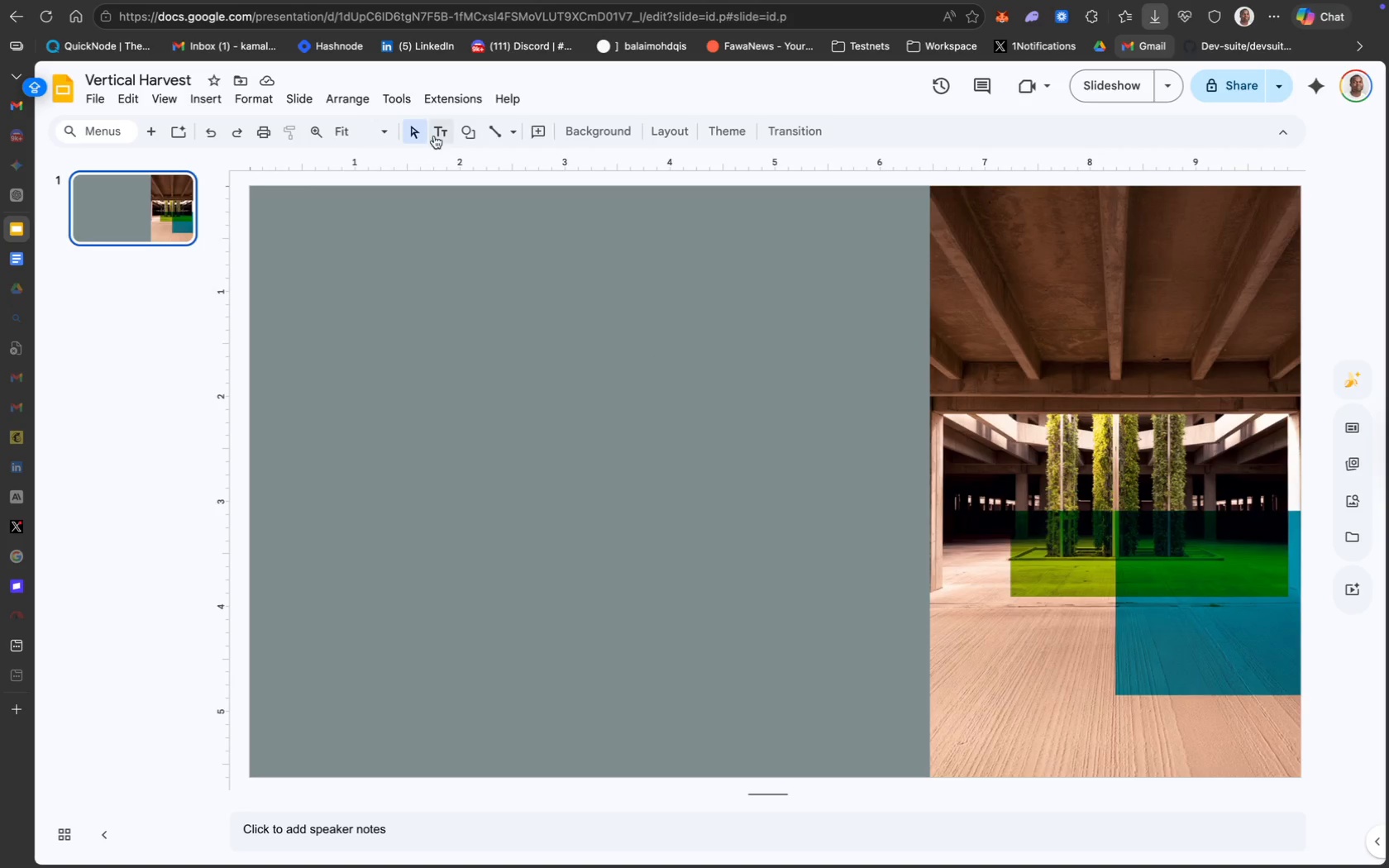 
wait(6.33)
 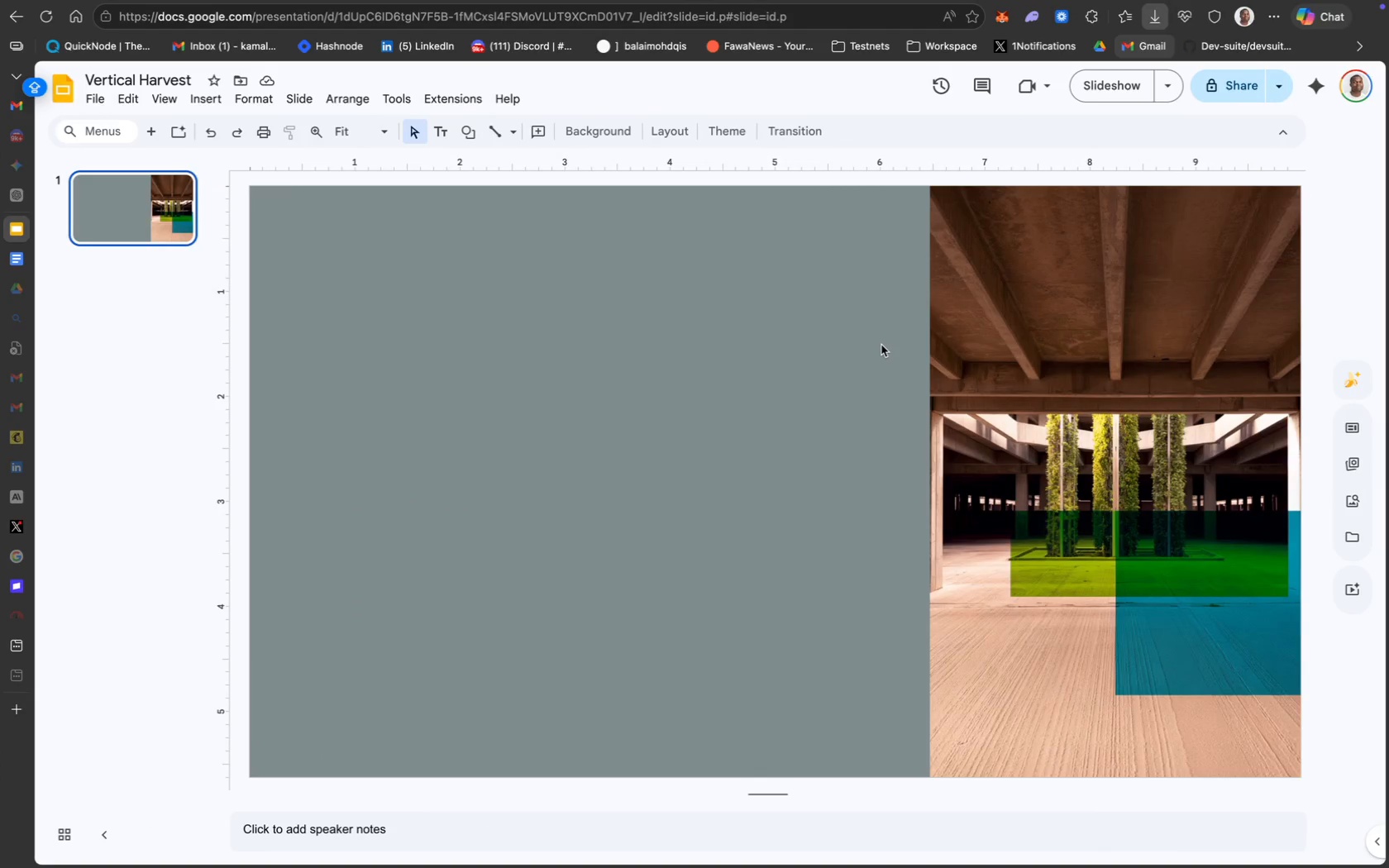 
left_click_drag(start_coordinate=[398, 250], to_coordinate=[349, 237])
 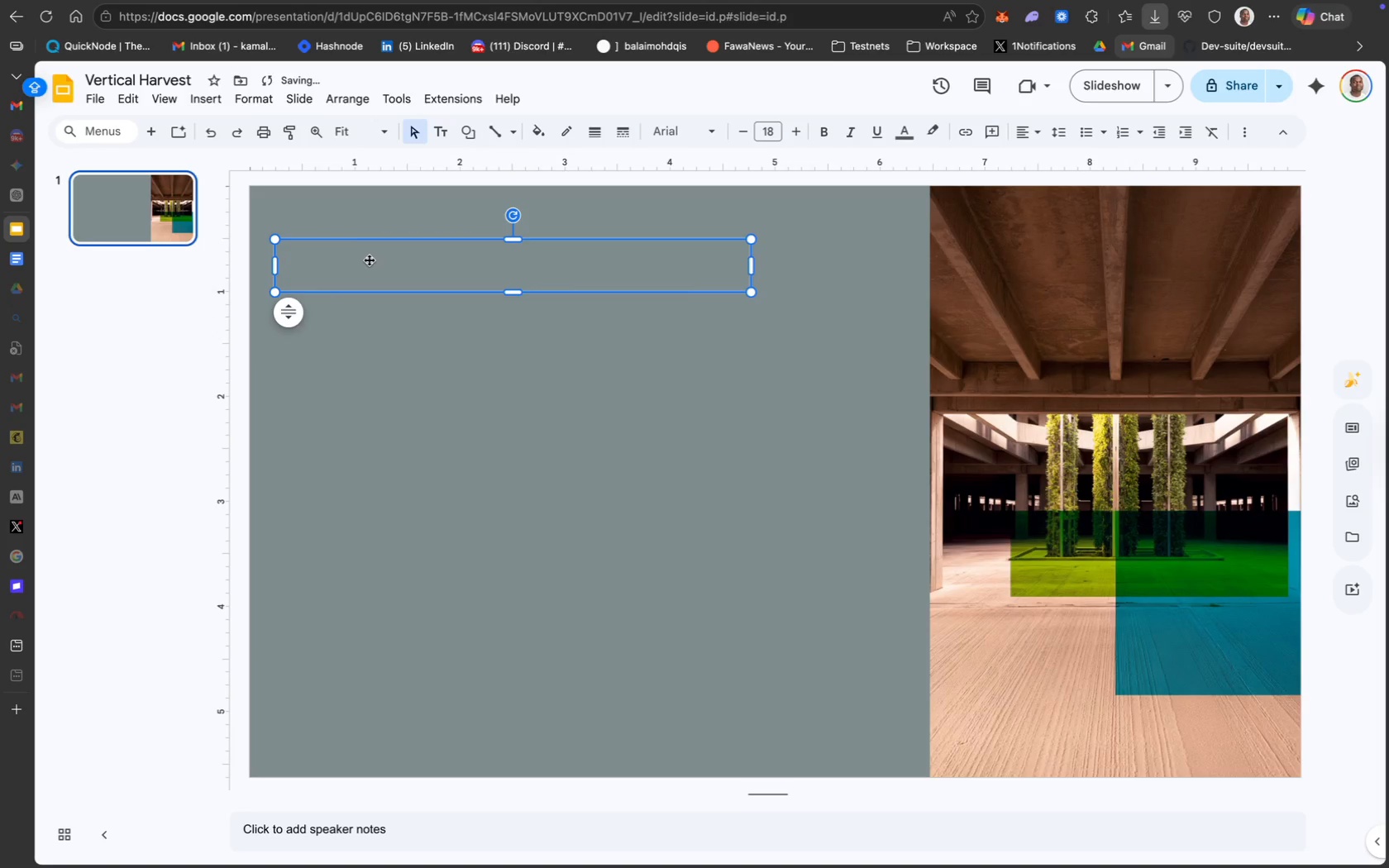 
double_click([369, 260])
 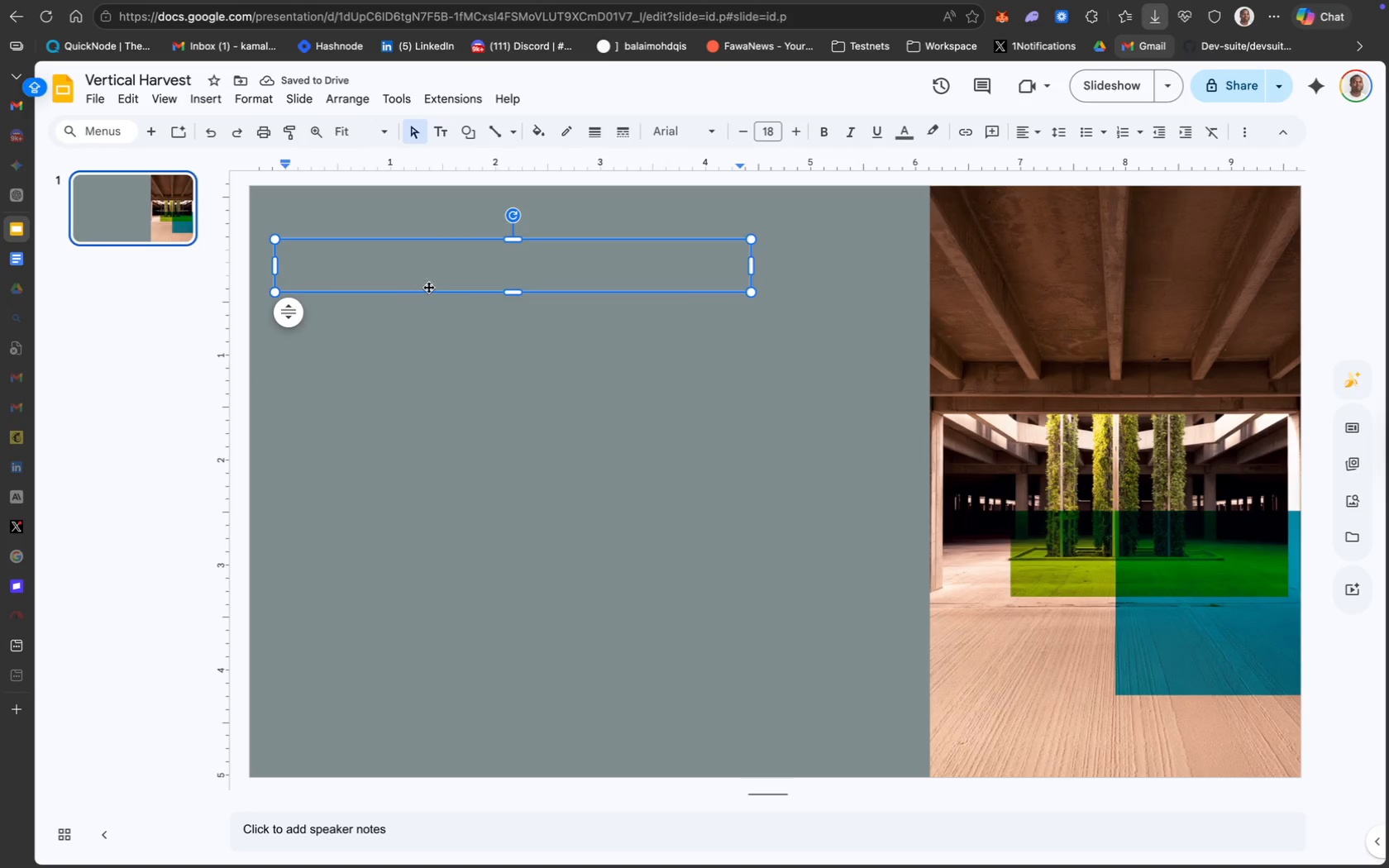 
left_click_drag(start_coordinate=[364, 231], to_coordinate=[364, 249])
 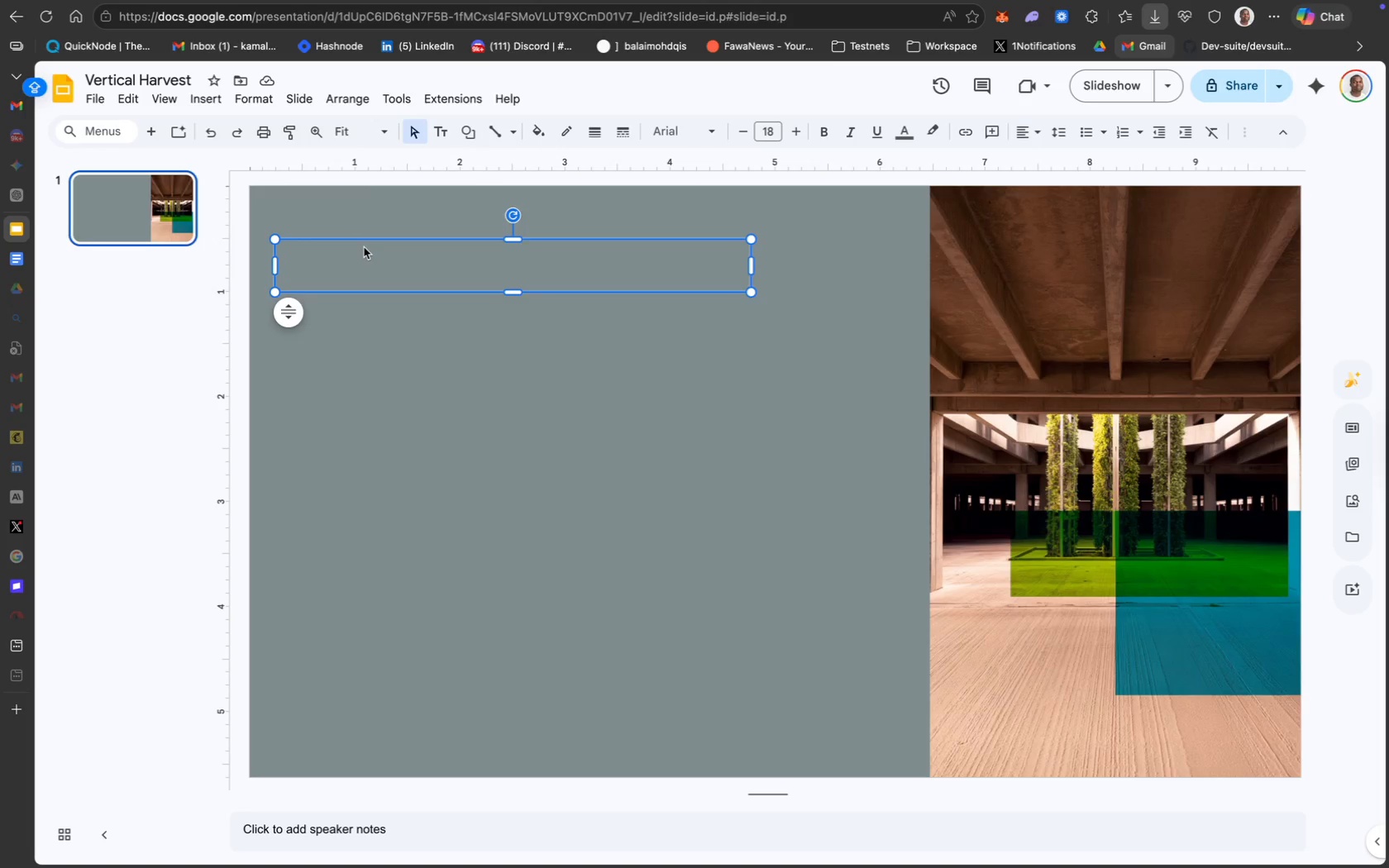 
left_click([364, 247])
 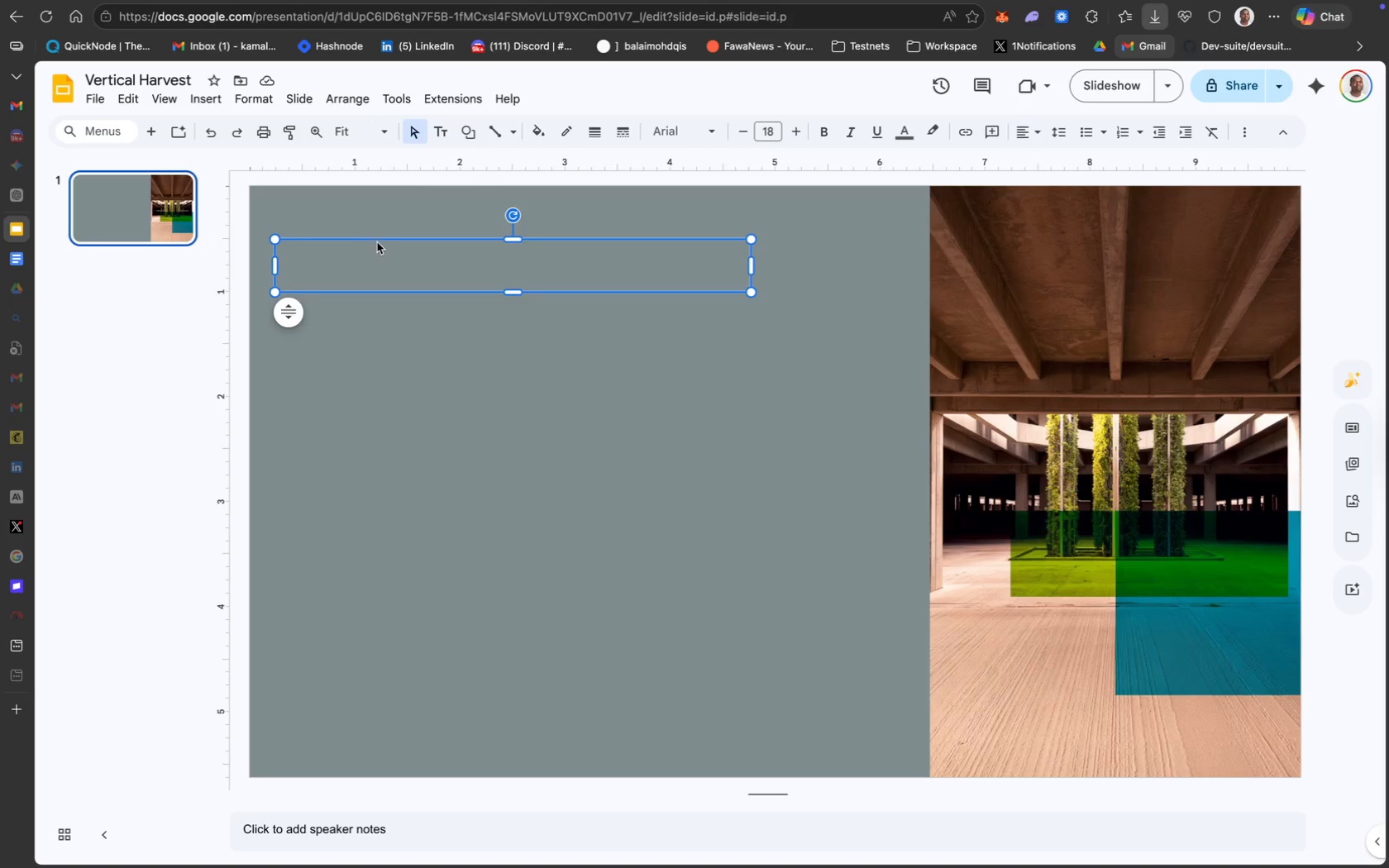 
left_click_drag(start_coordinate=[383, 236], to_coordinate=[385, 341])
 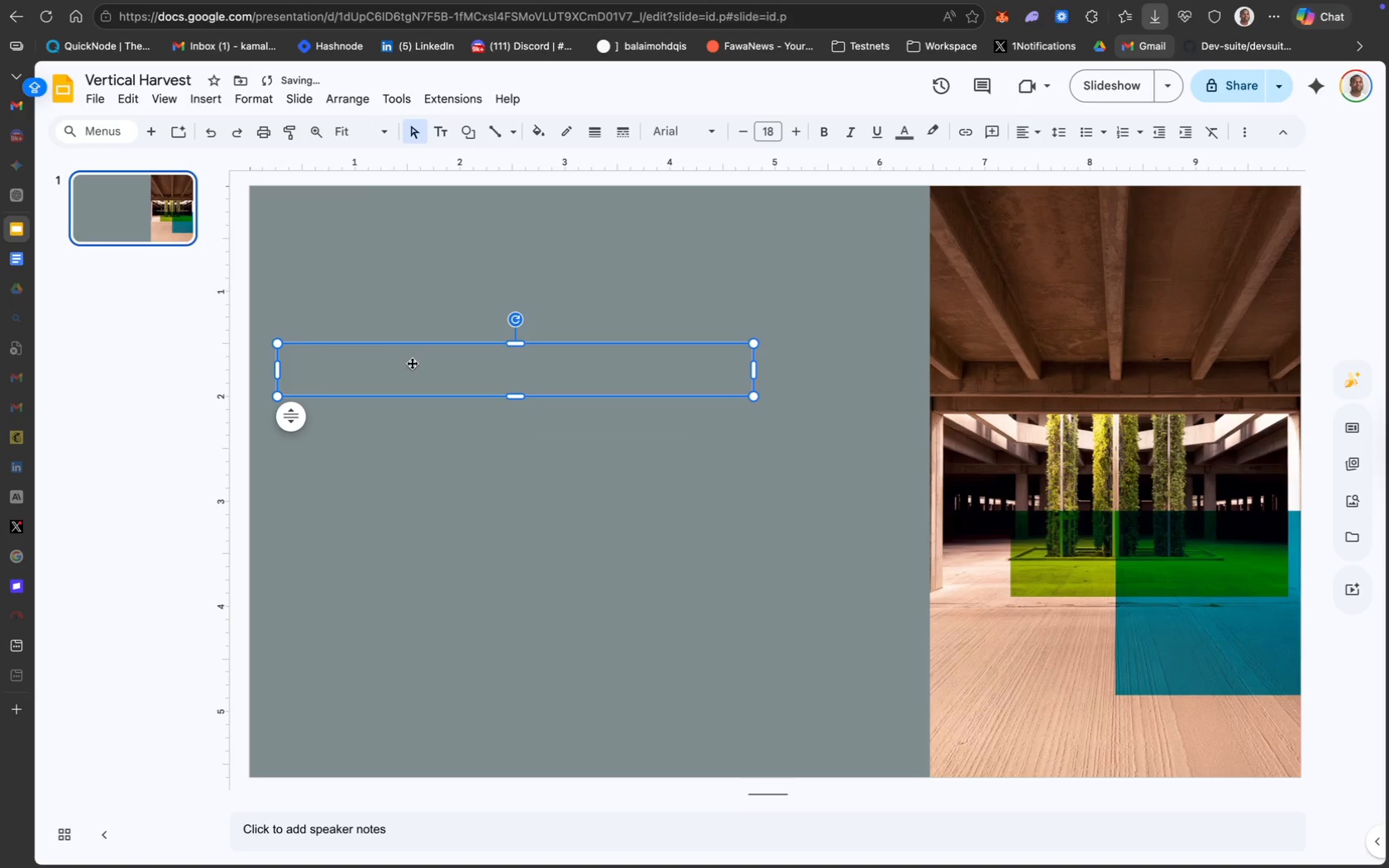 
double_click([412, 363])
 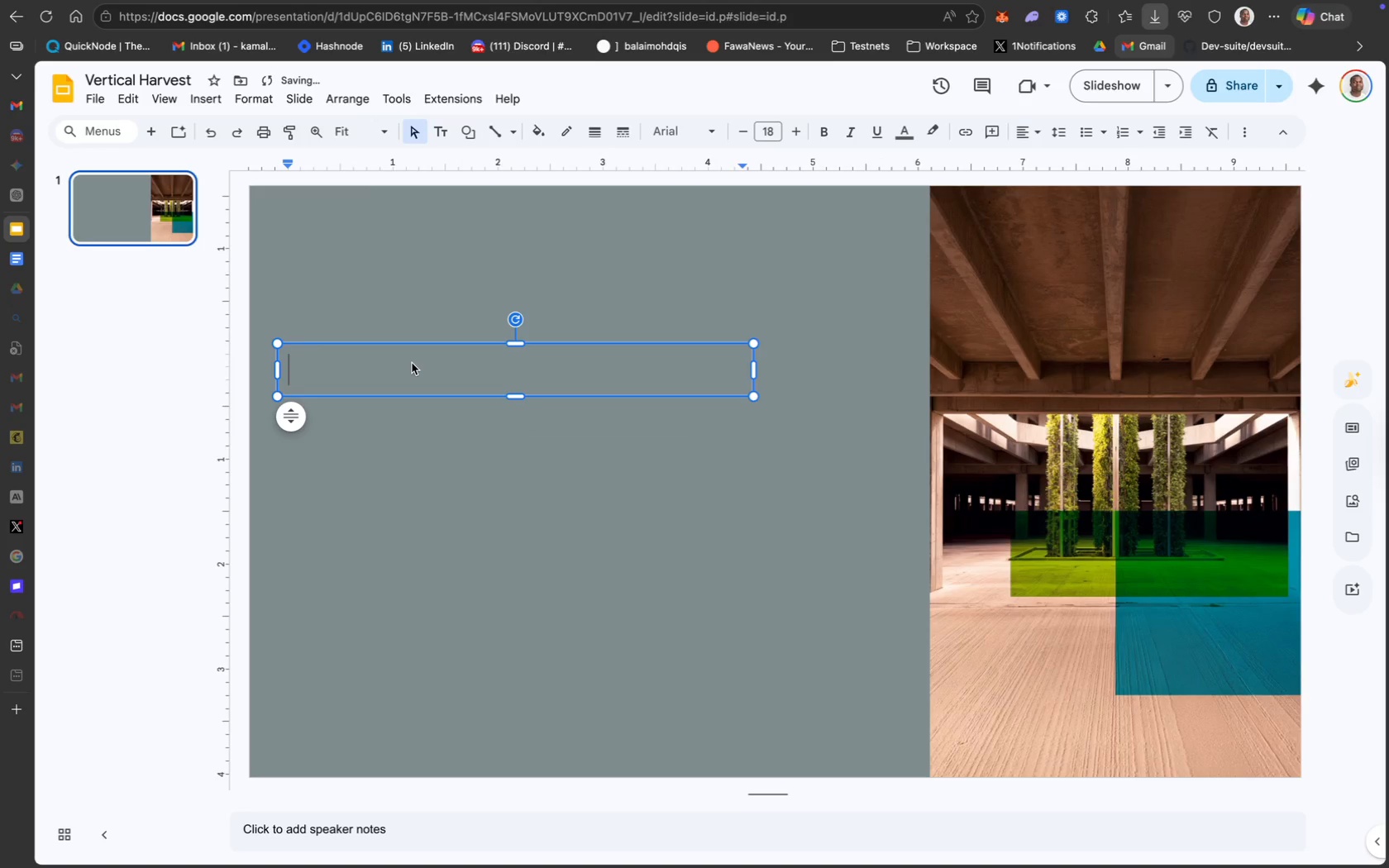 
key(Meta+CommandLeft)
 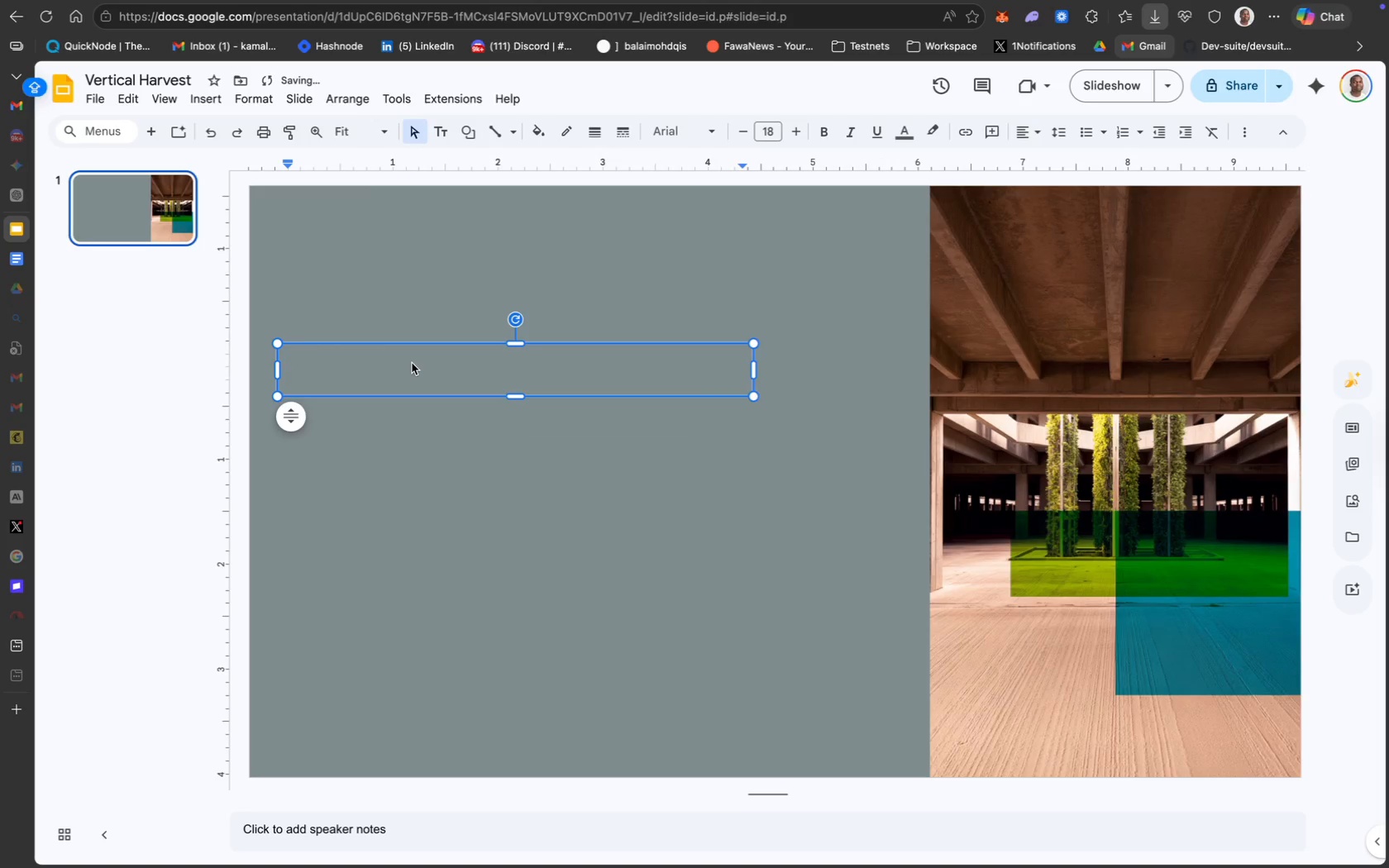 
key(Meta+V)
 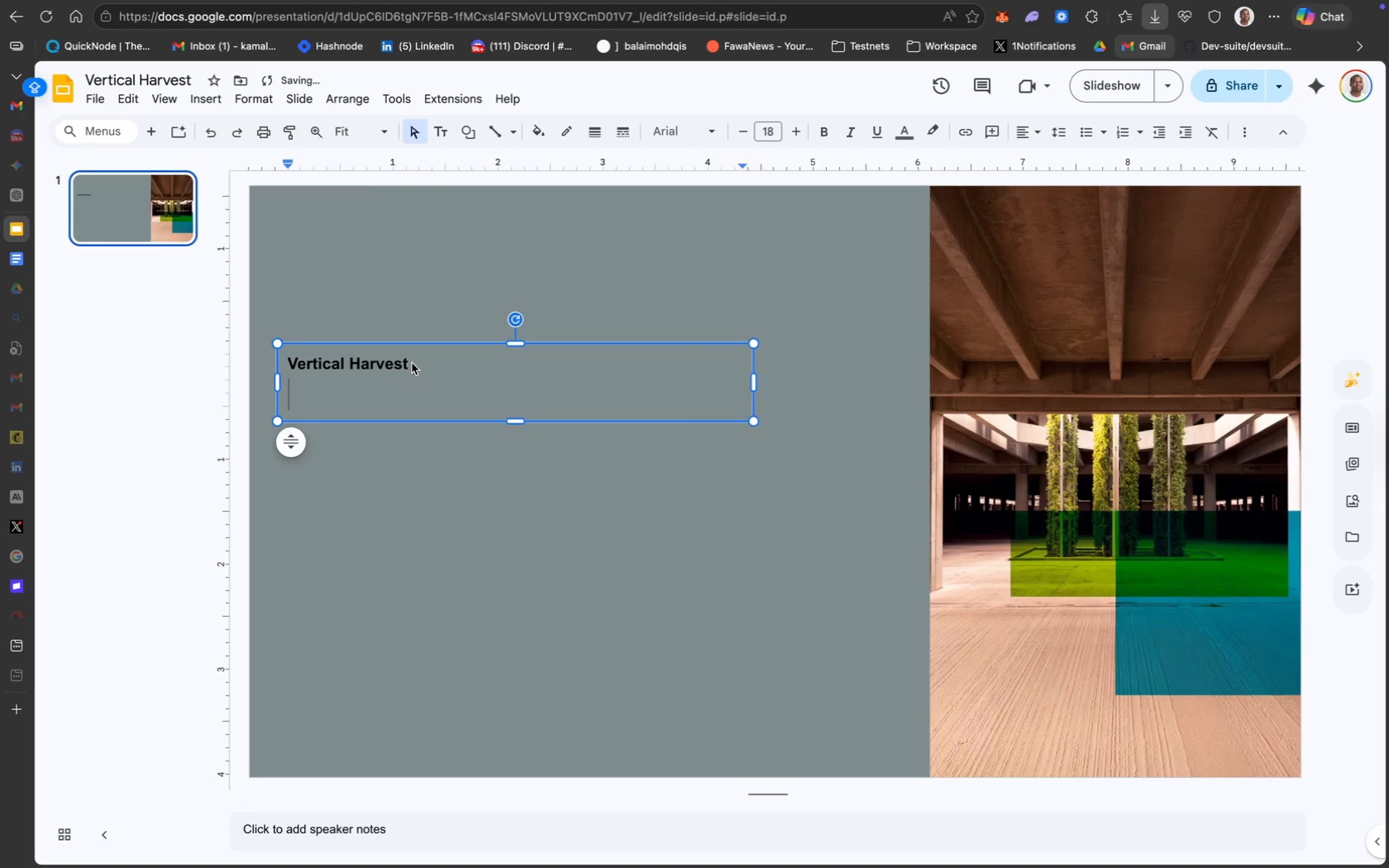 
key(Backspace)
 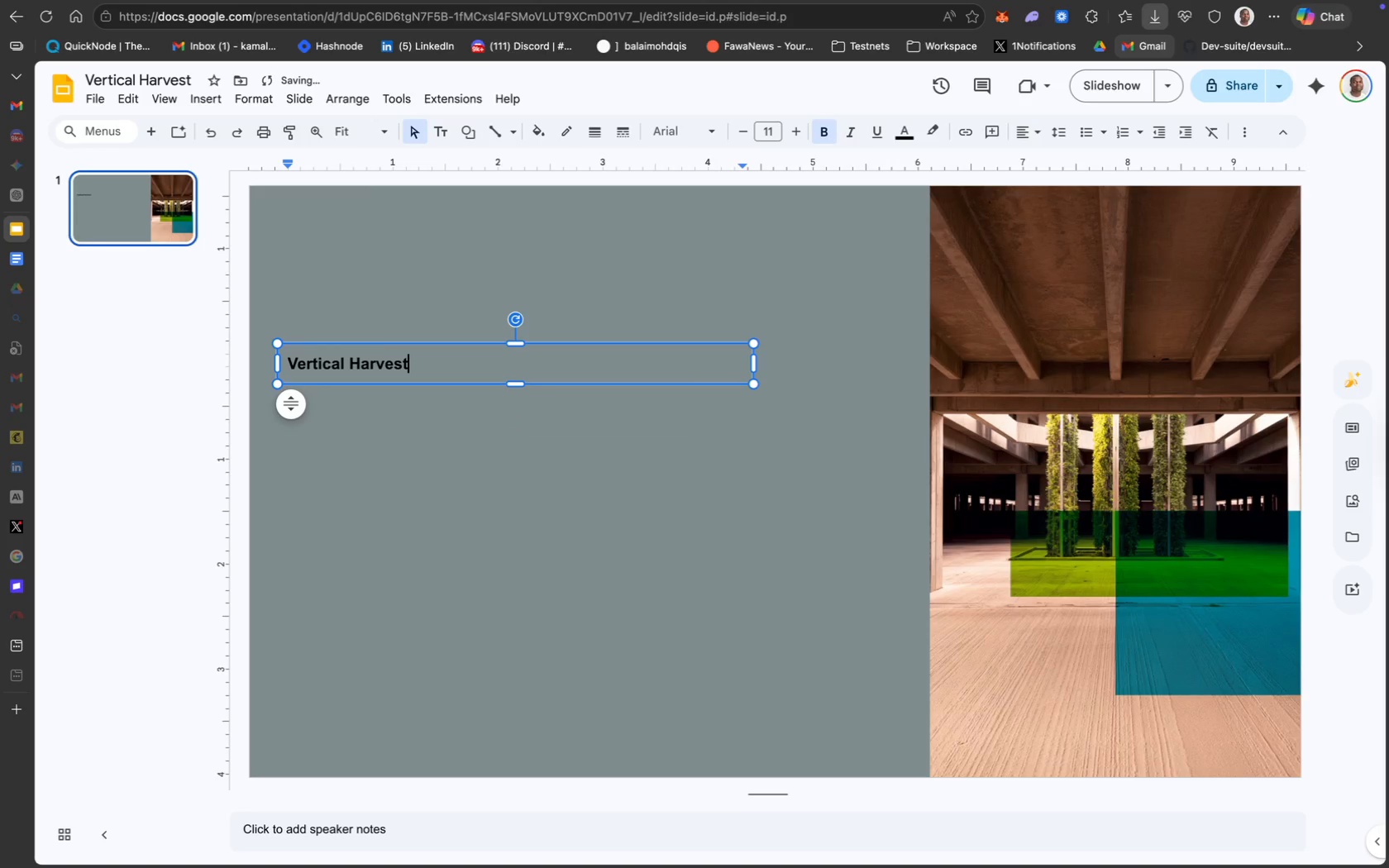 
key(Meta+CommandLeft)
 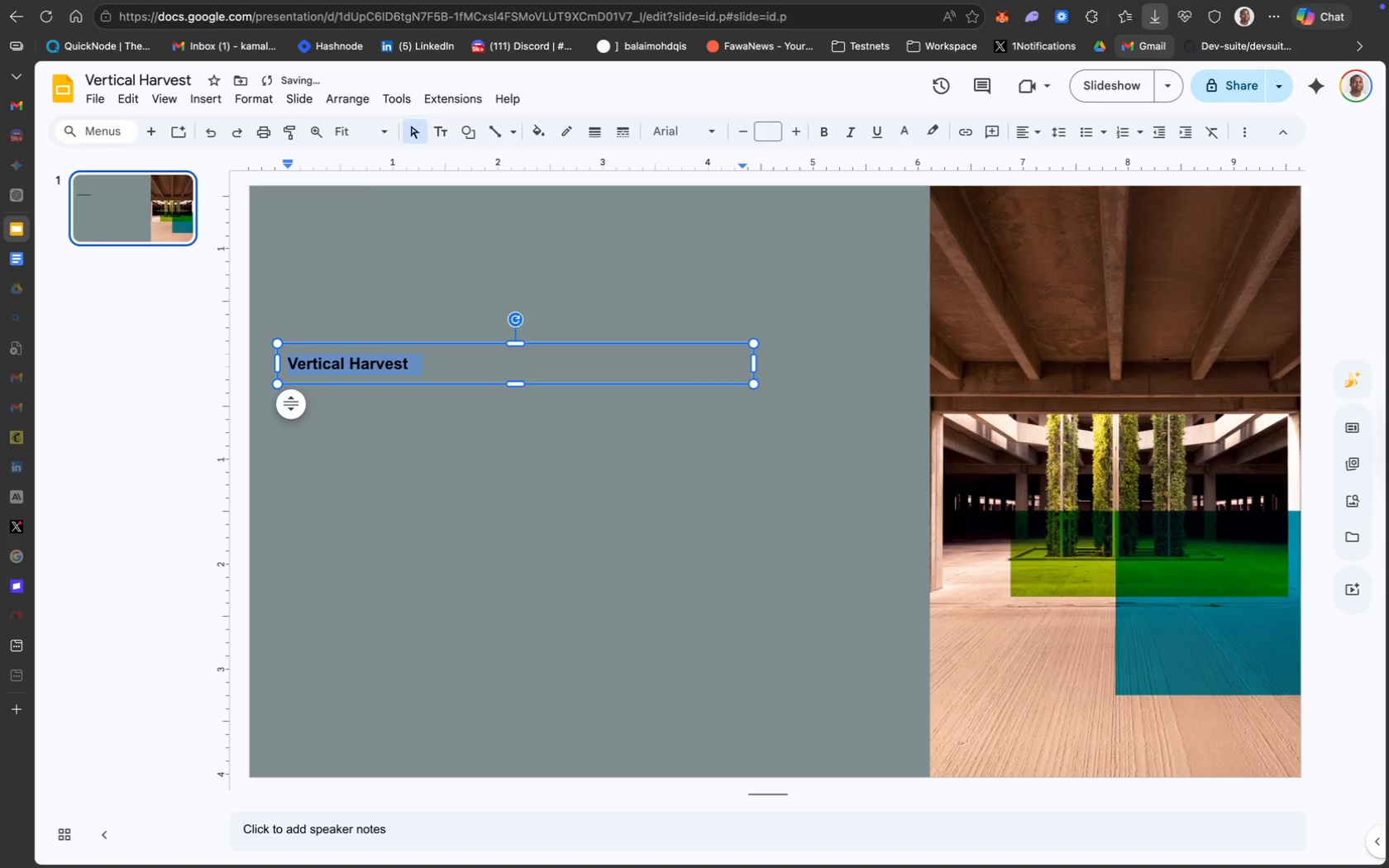 
key(Meta+A)
 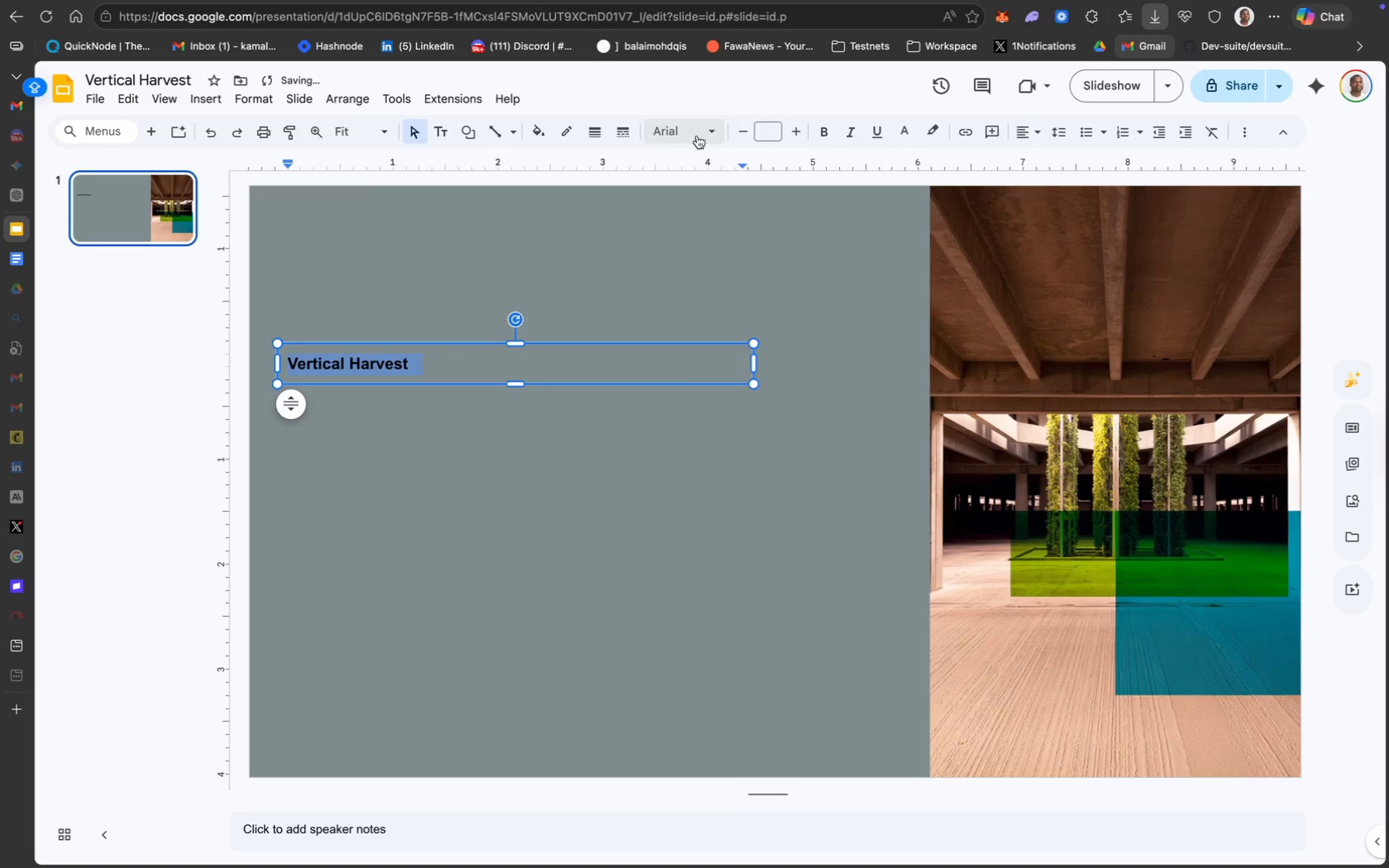 
left_click([709, 134])
 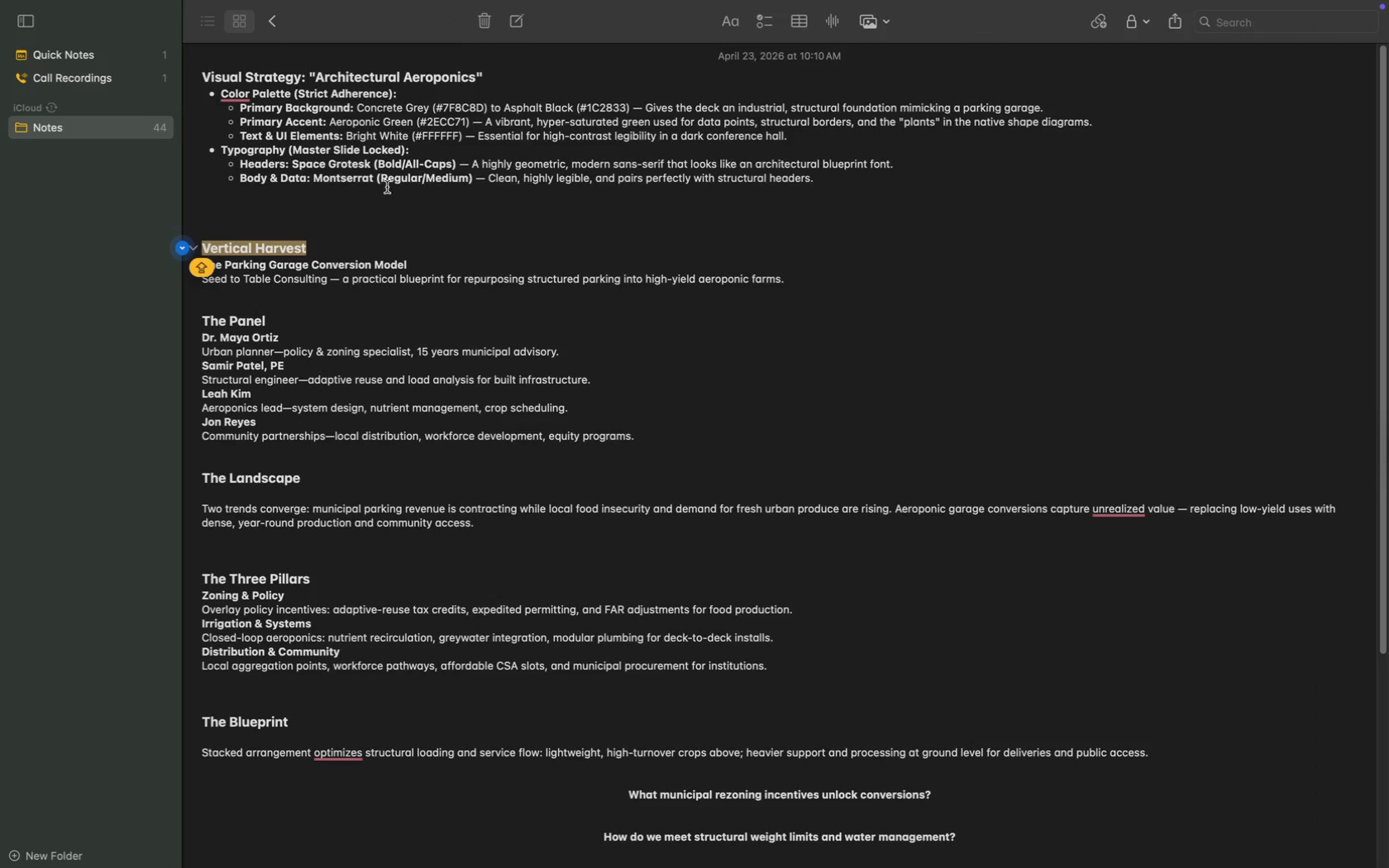 
wait(6.28)
 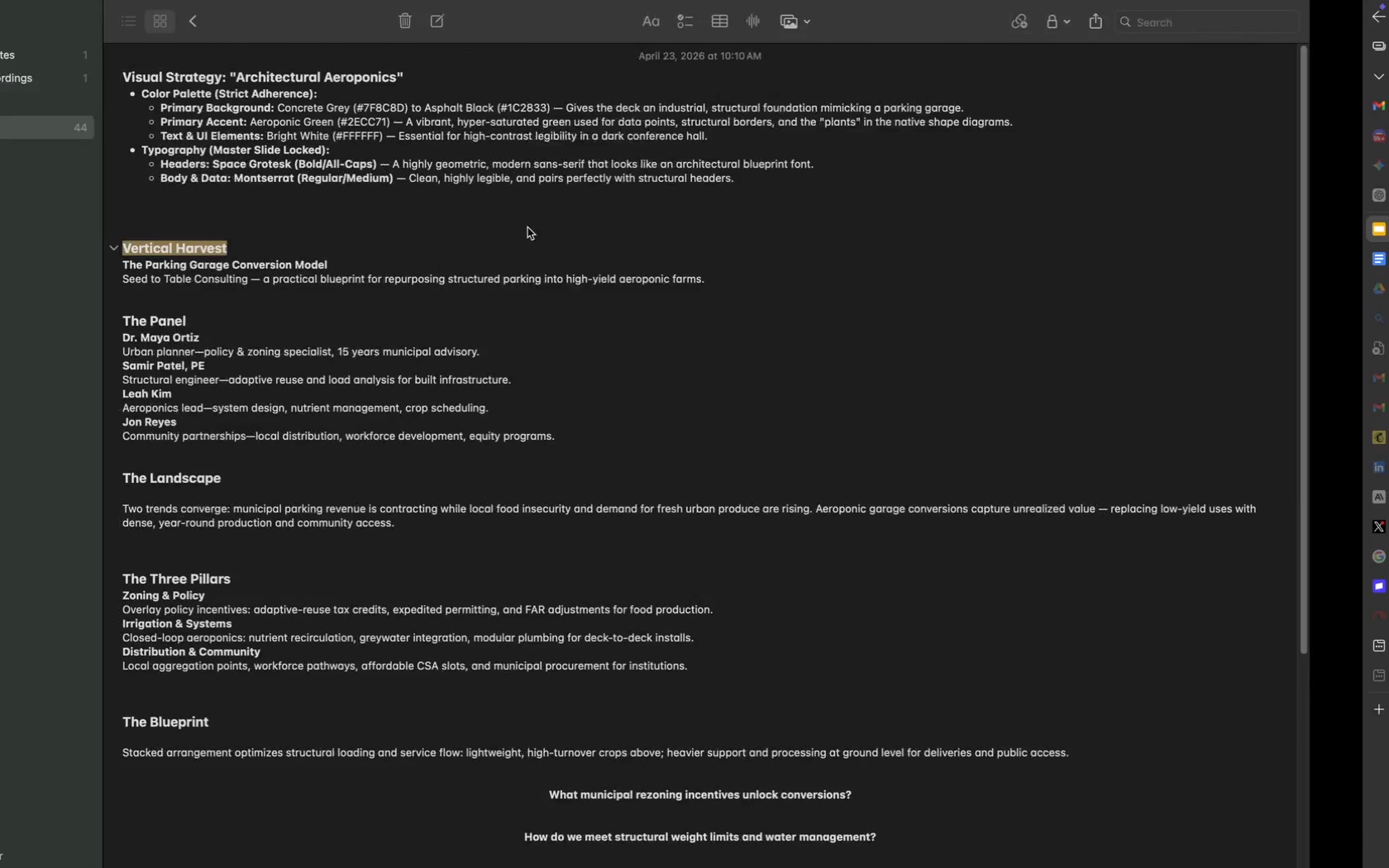 
double_click([345, 163])
 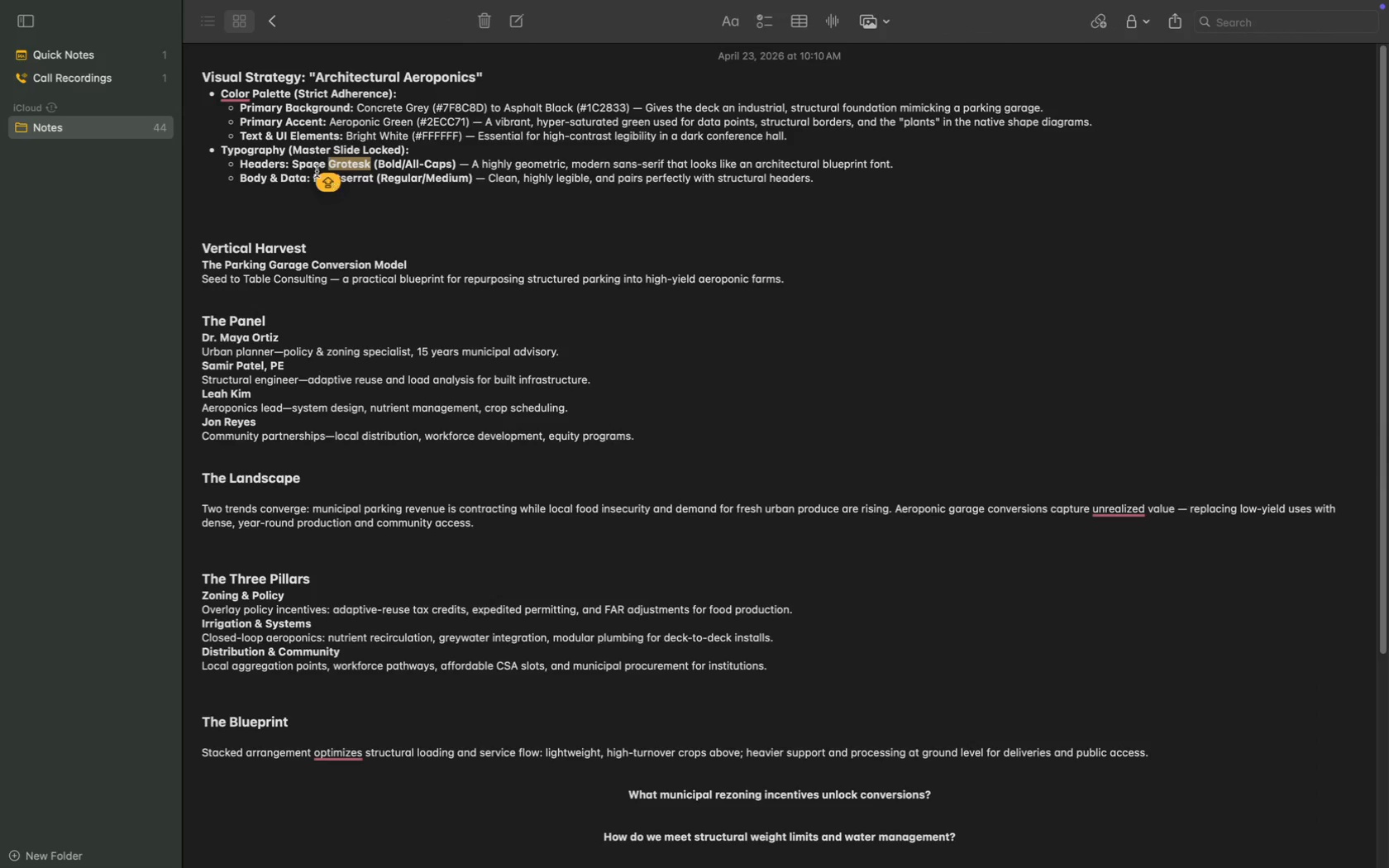 
left_click([303, 161])
 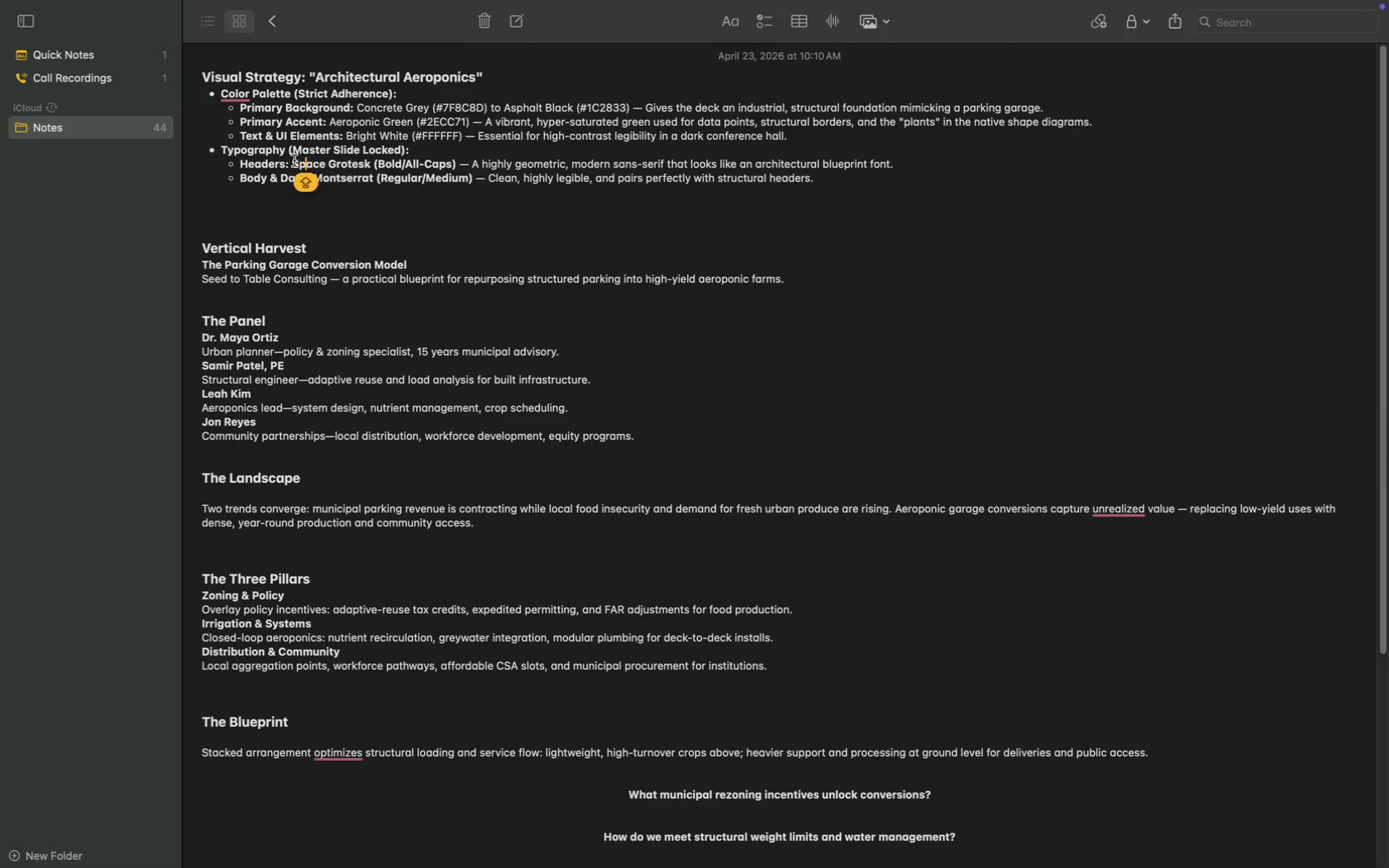 
left_click_drag(start_coordinate=[293, 158], to_coordinate=[370, 160])
 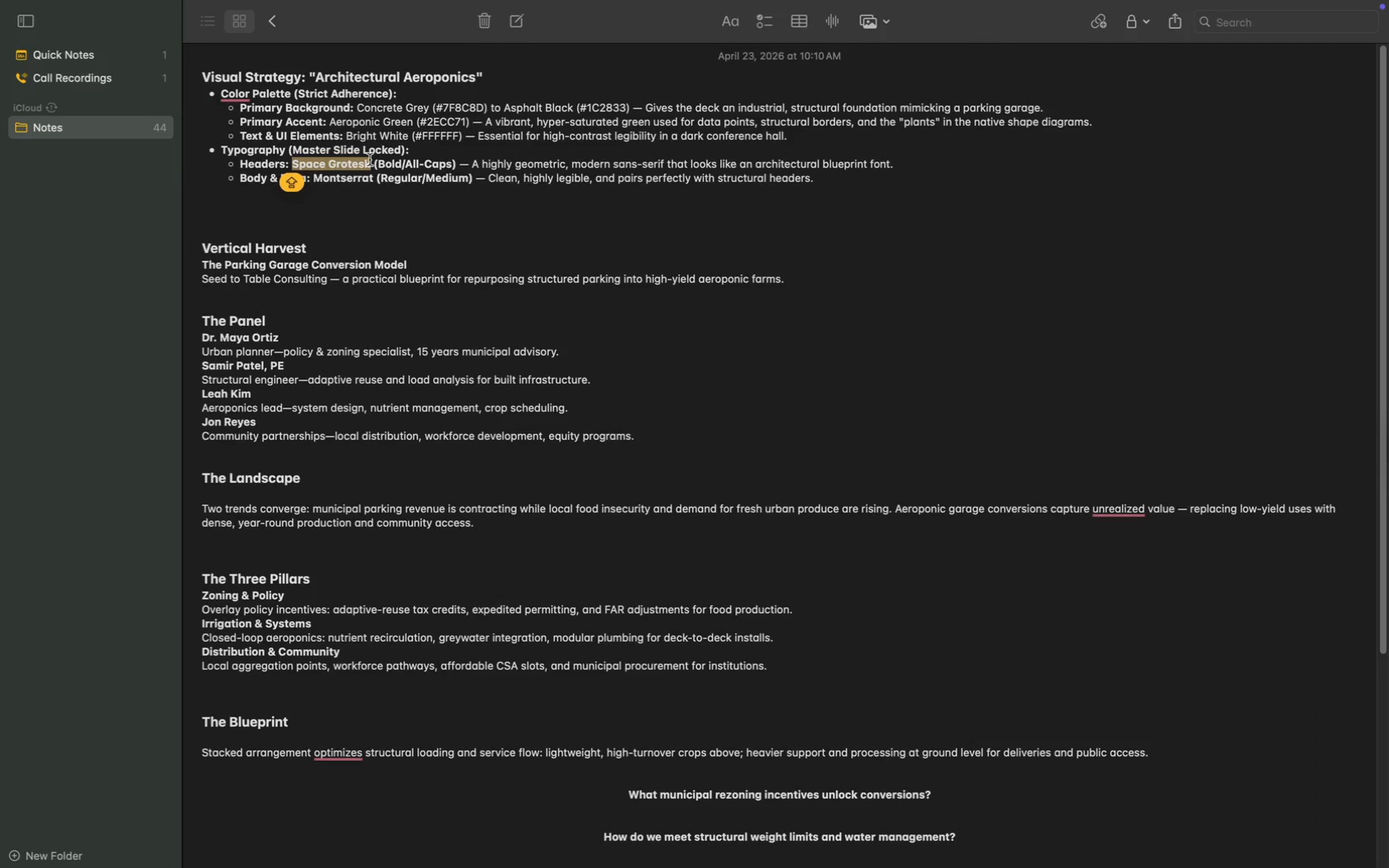 
key(Meta+C)
 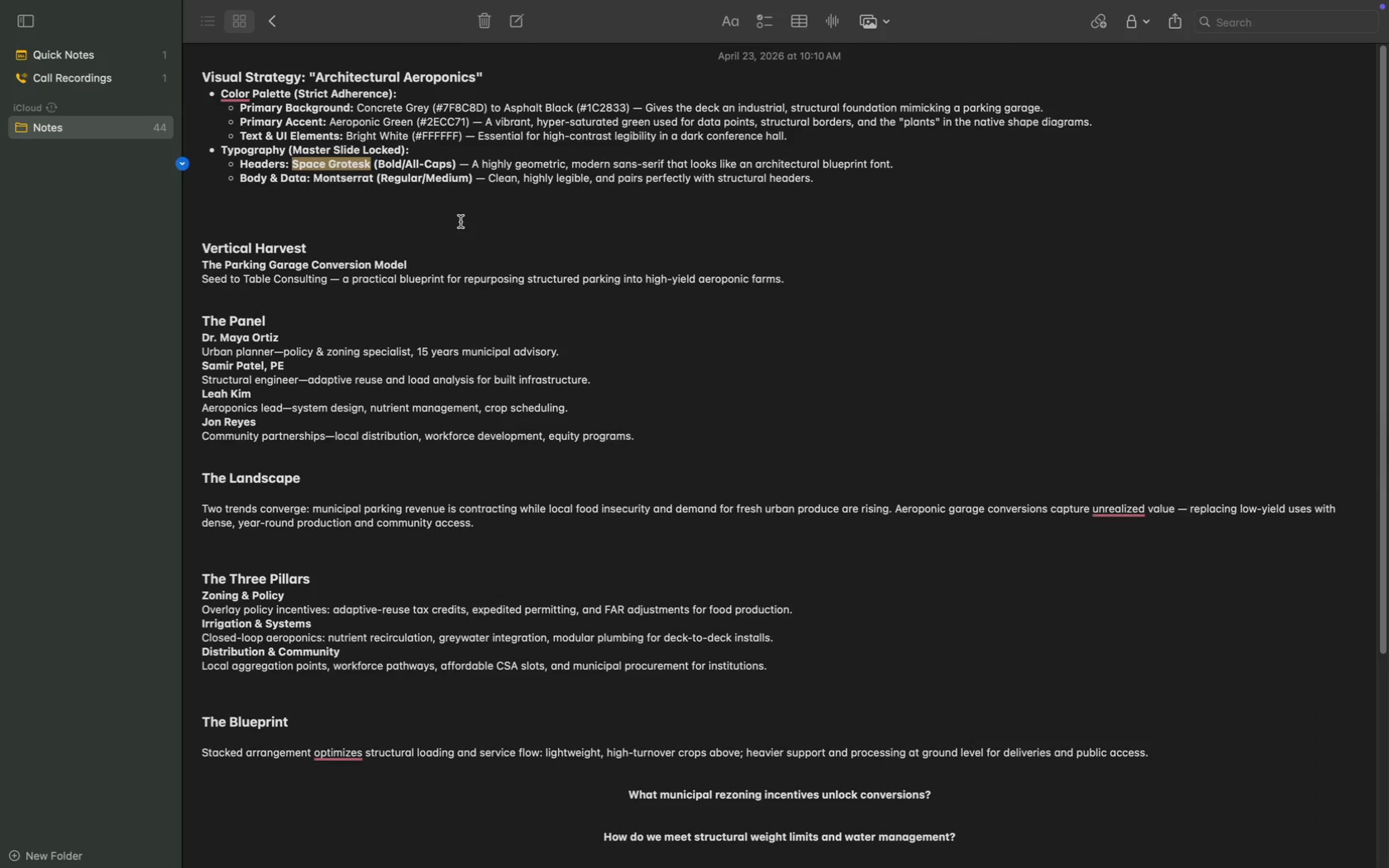 
key(Meta+C)
 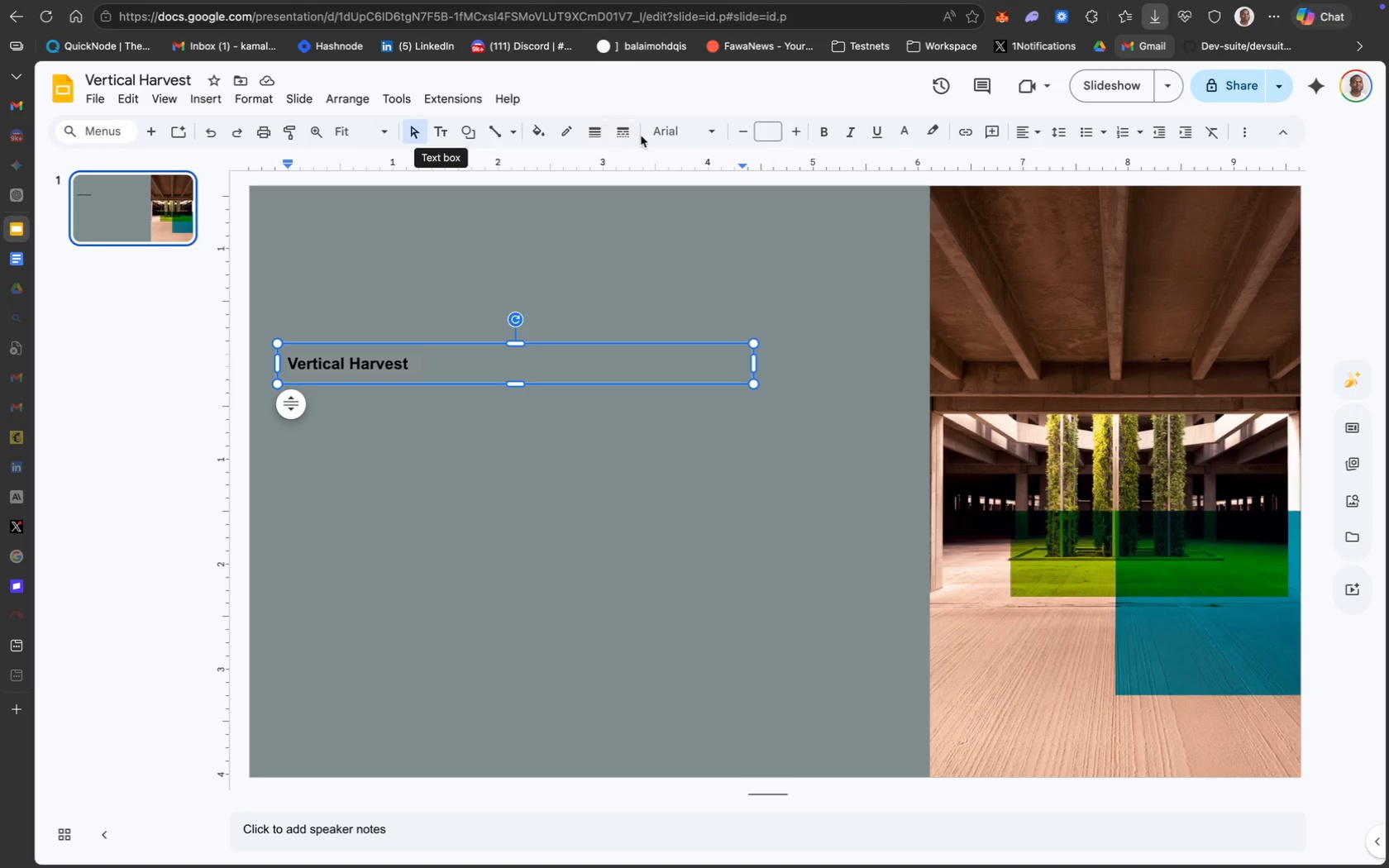 
wait(5.47)
 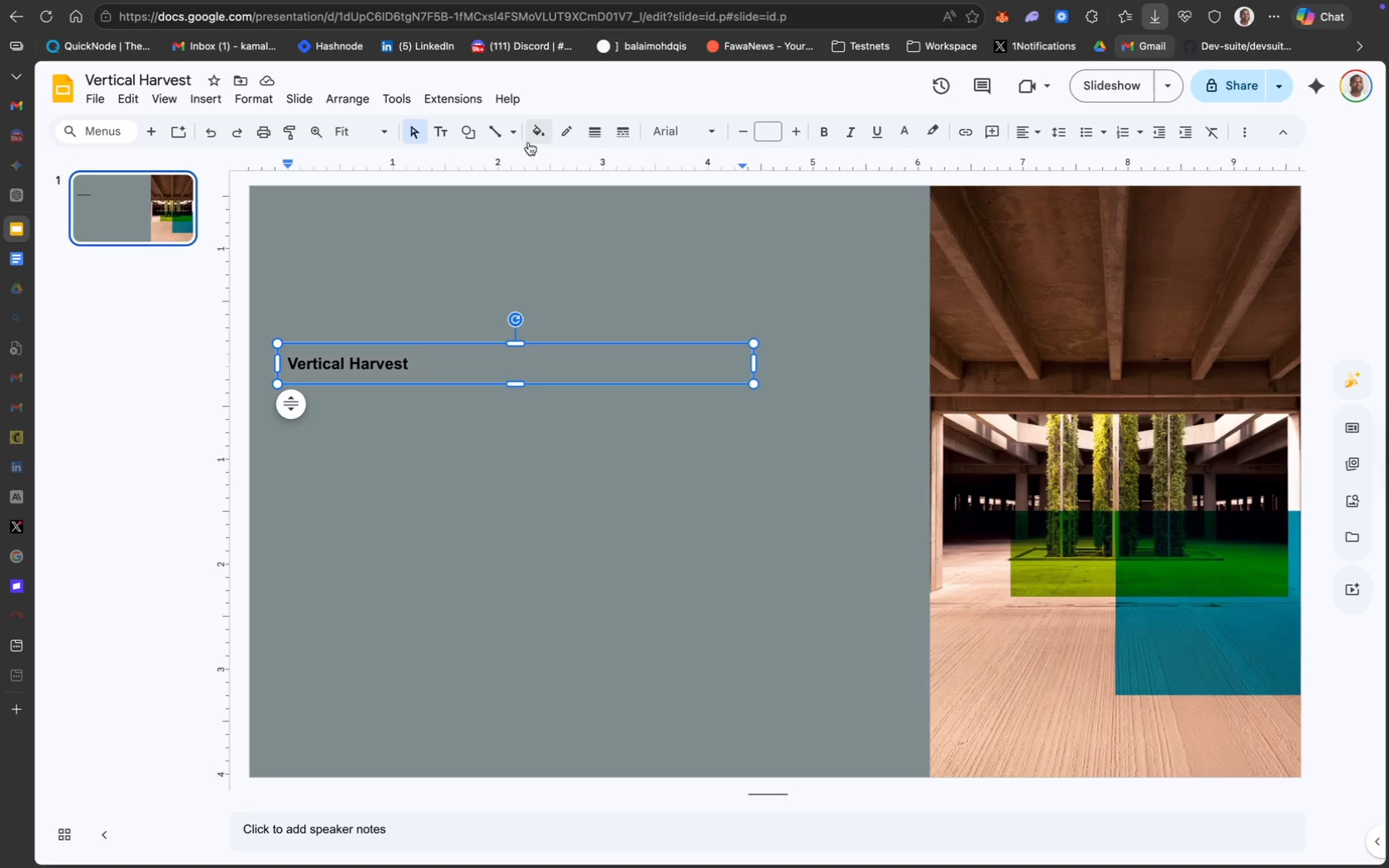 
left_click([451, 365])
 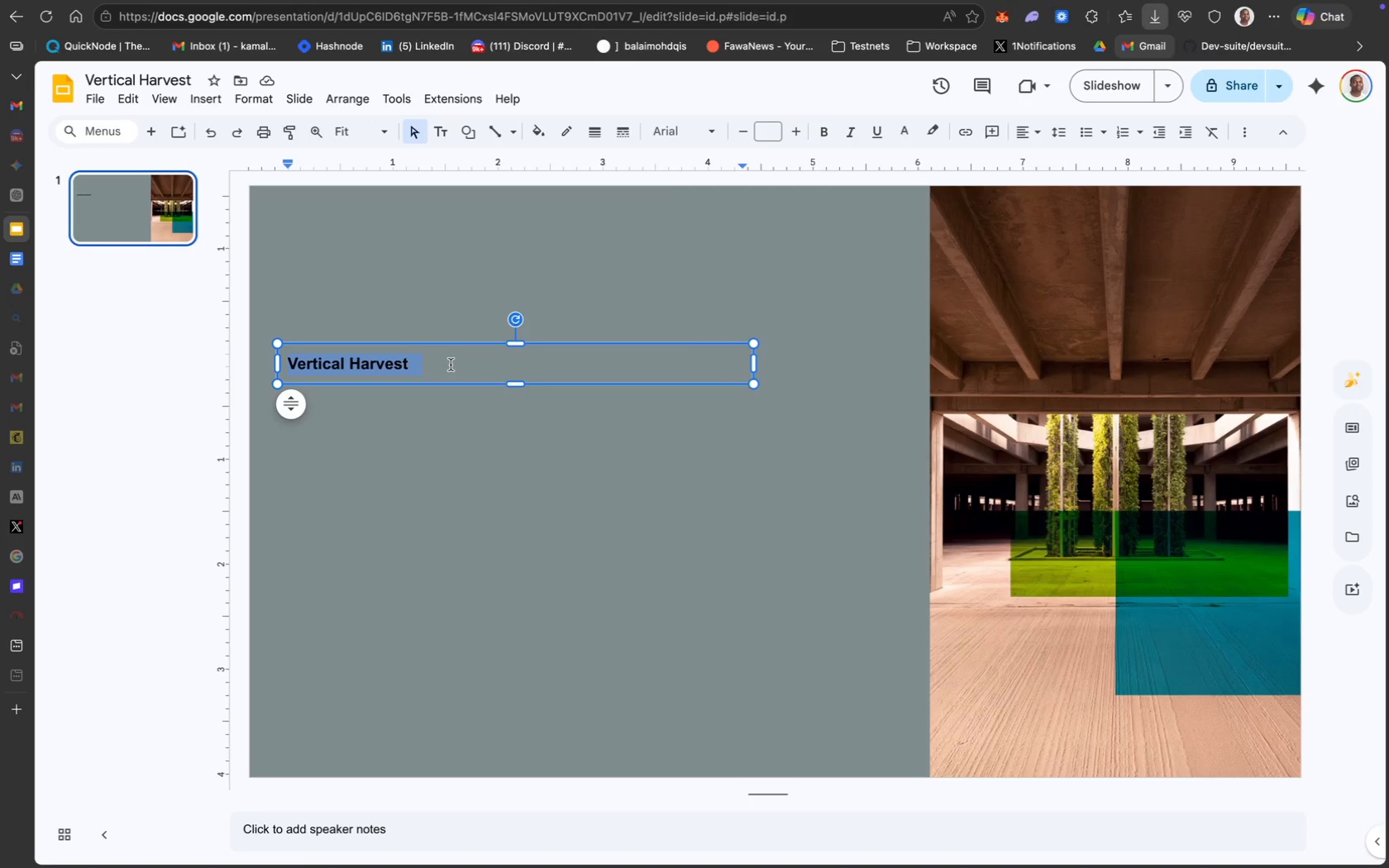 
key(Meta+CommandLeft)
 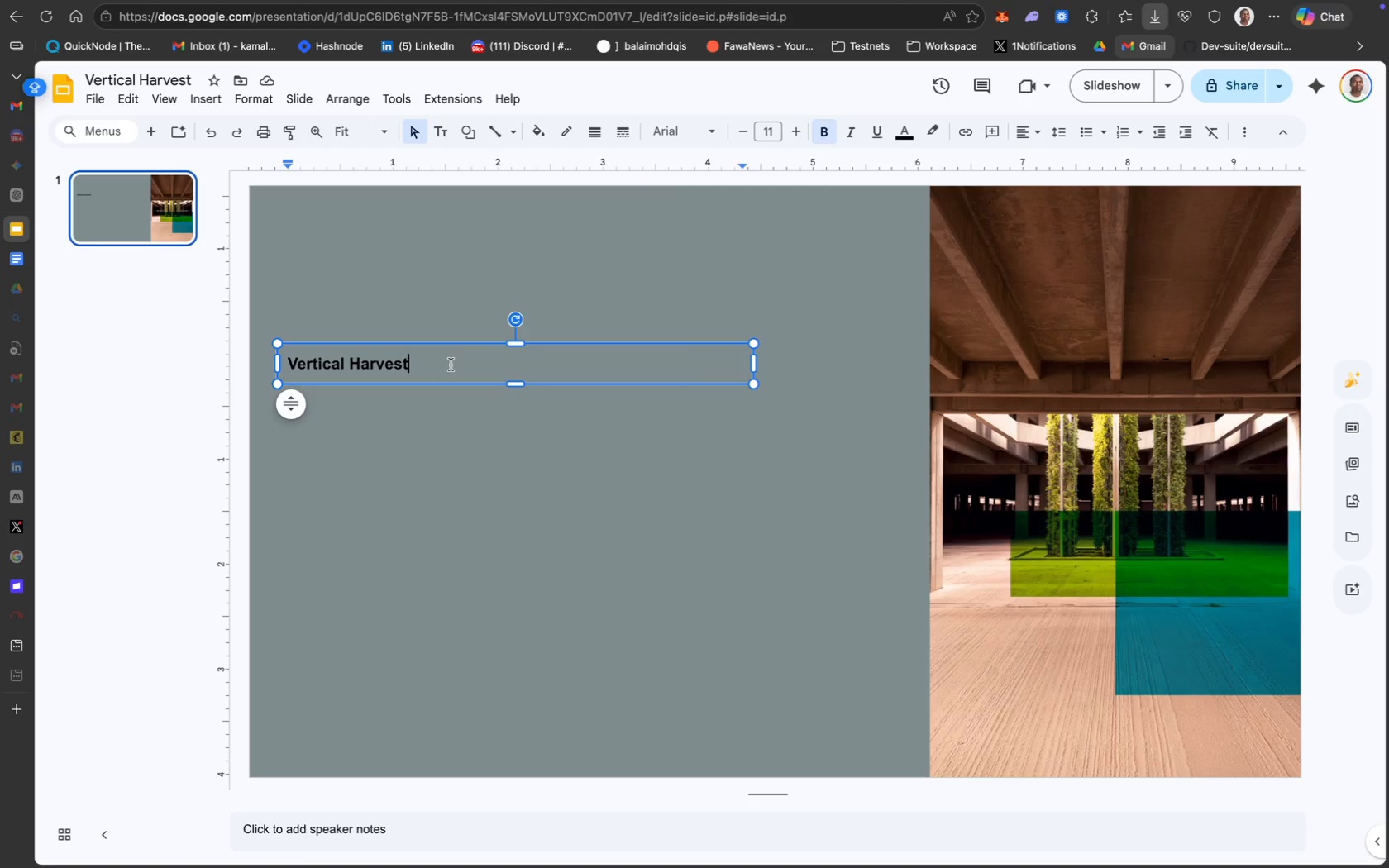 
key(Meta+A)
 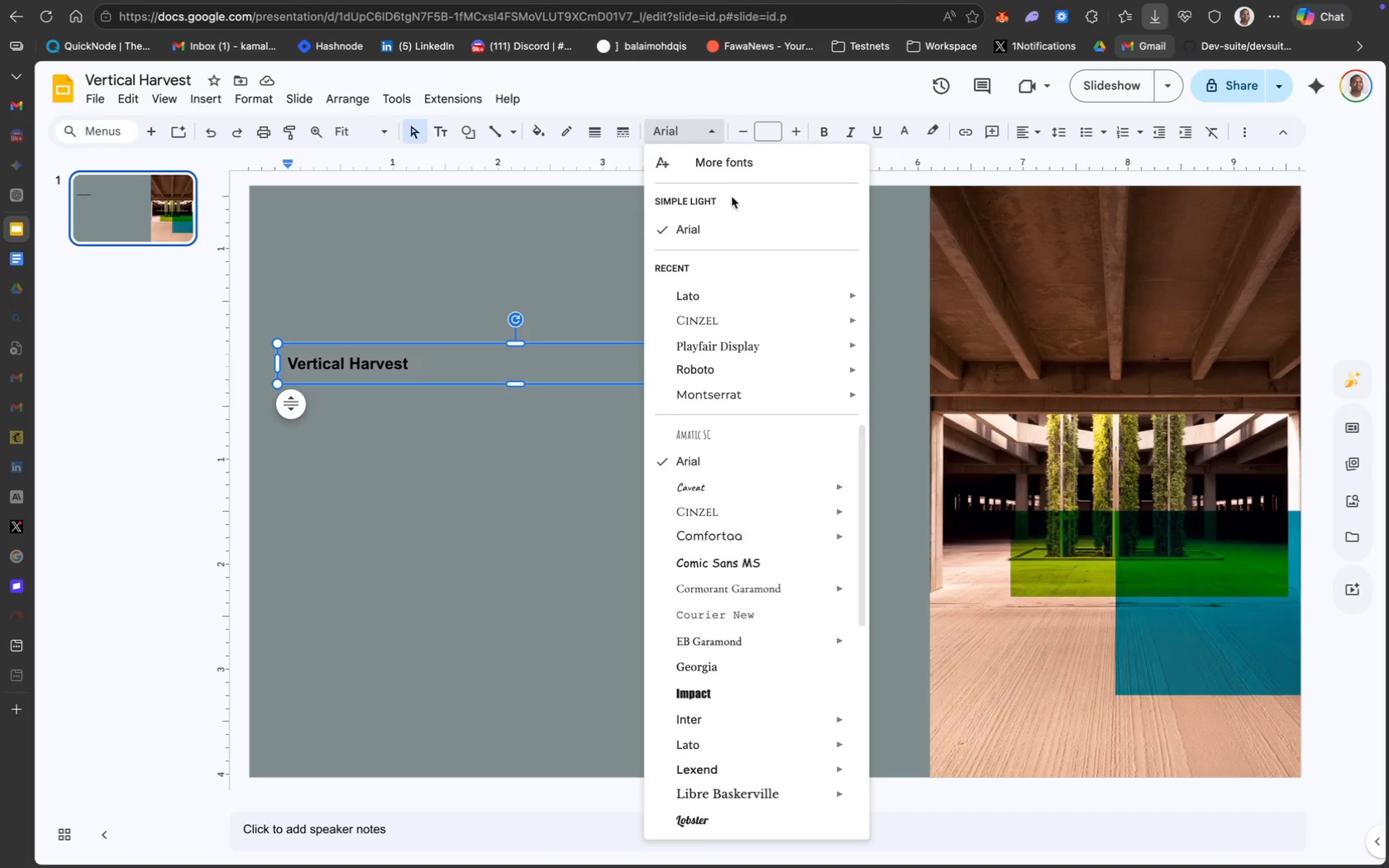 
left_click([766, 168])
 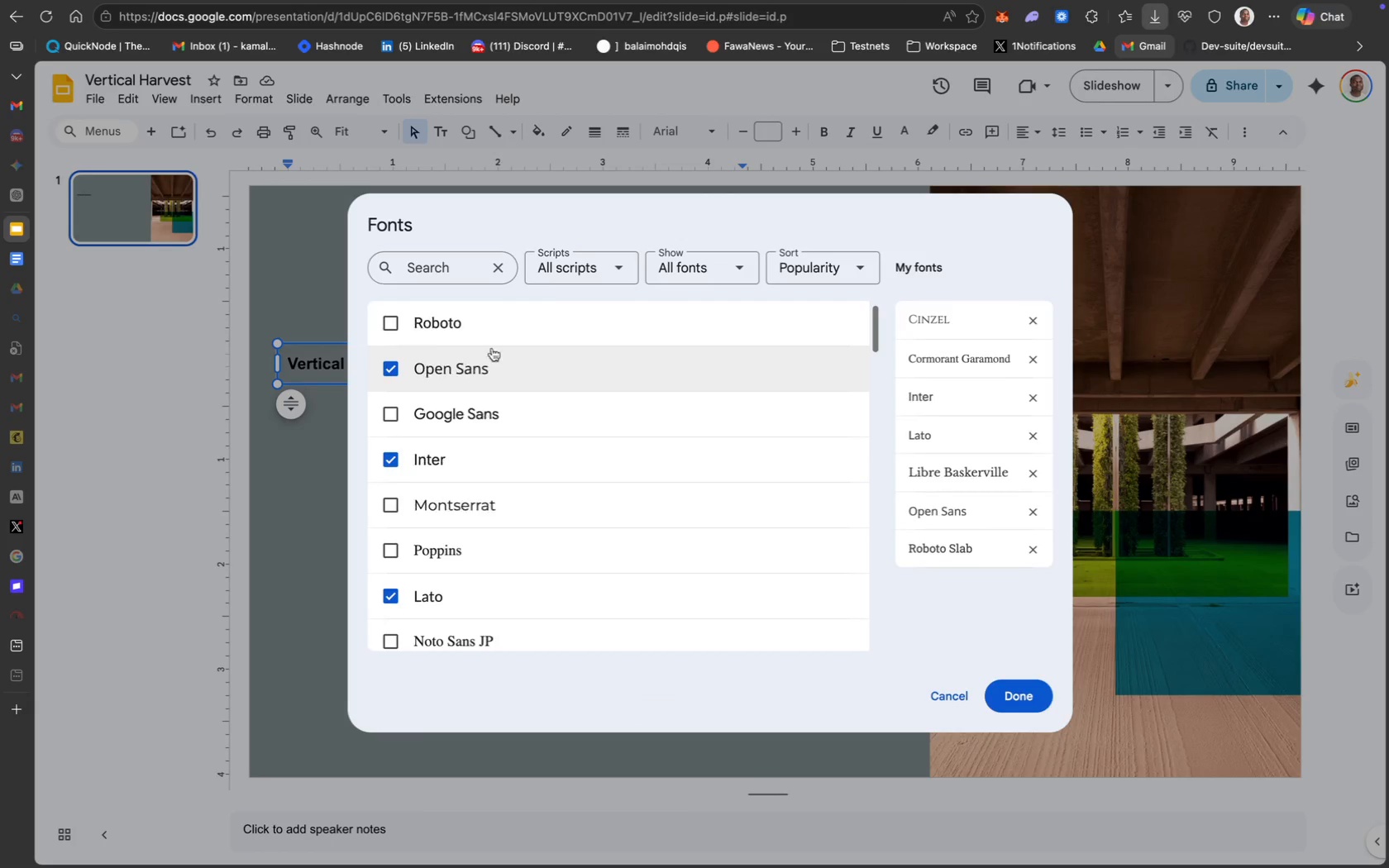 
left_click([436, 271])
 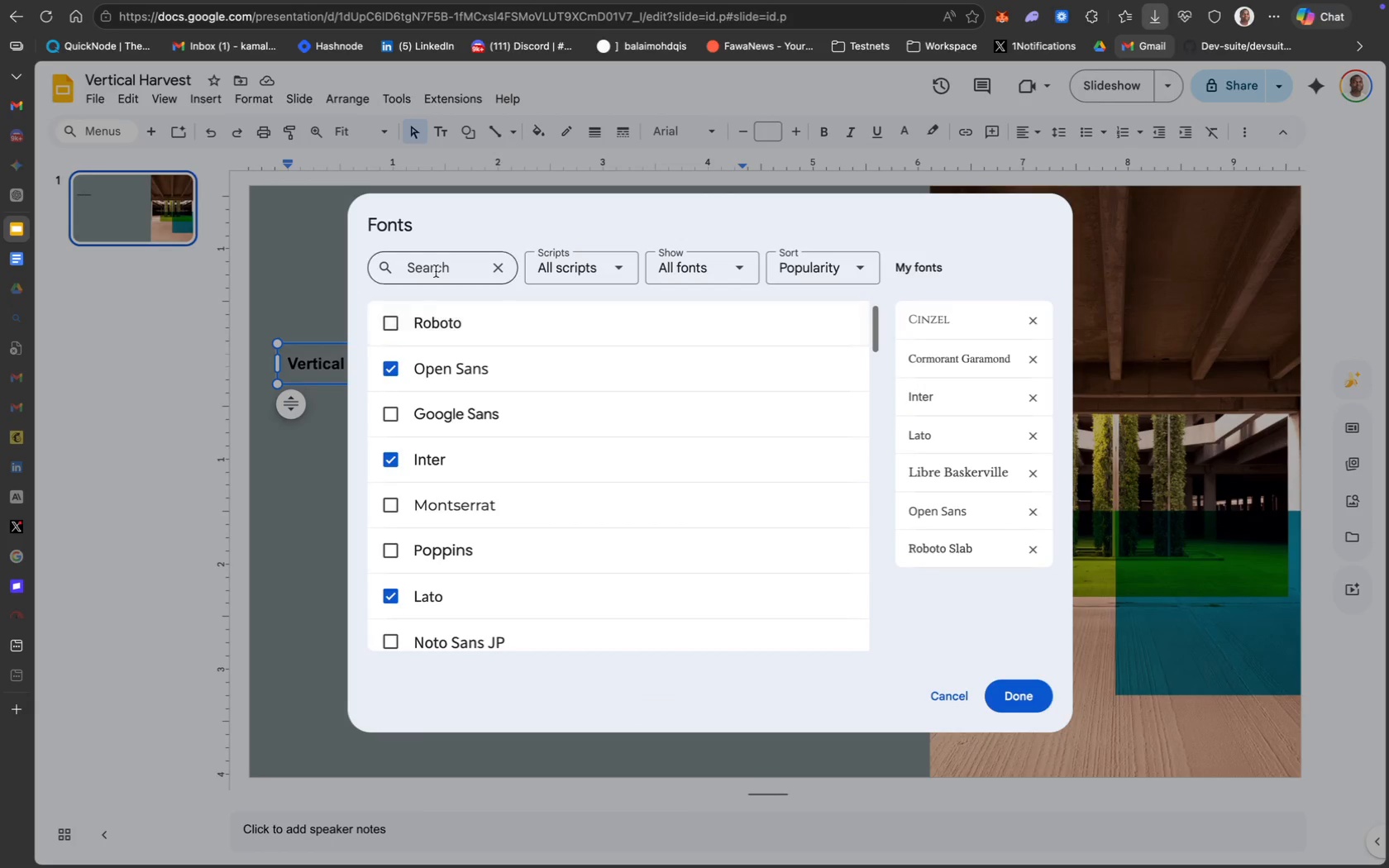 
key(Meta+V)
 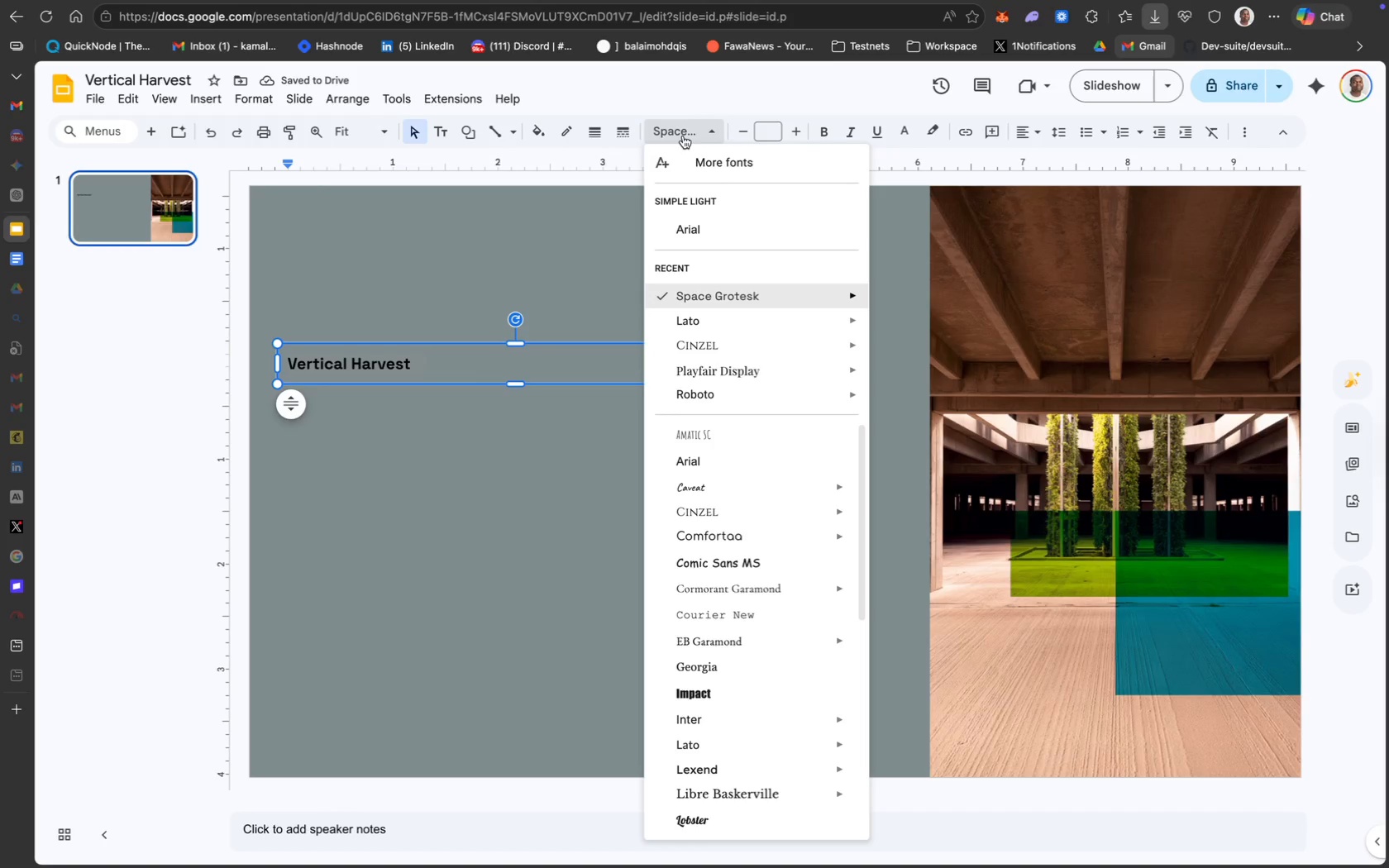 
wait(7.0)
 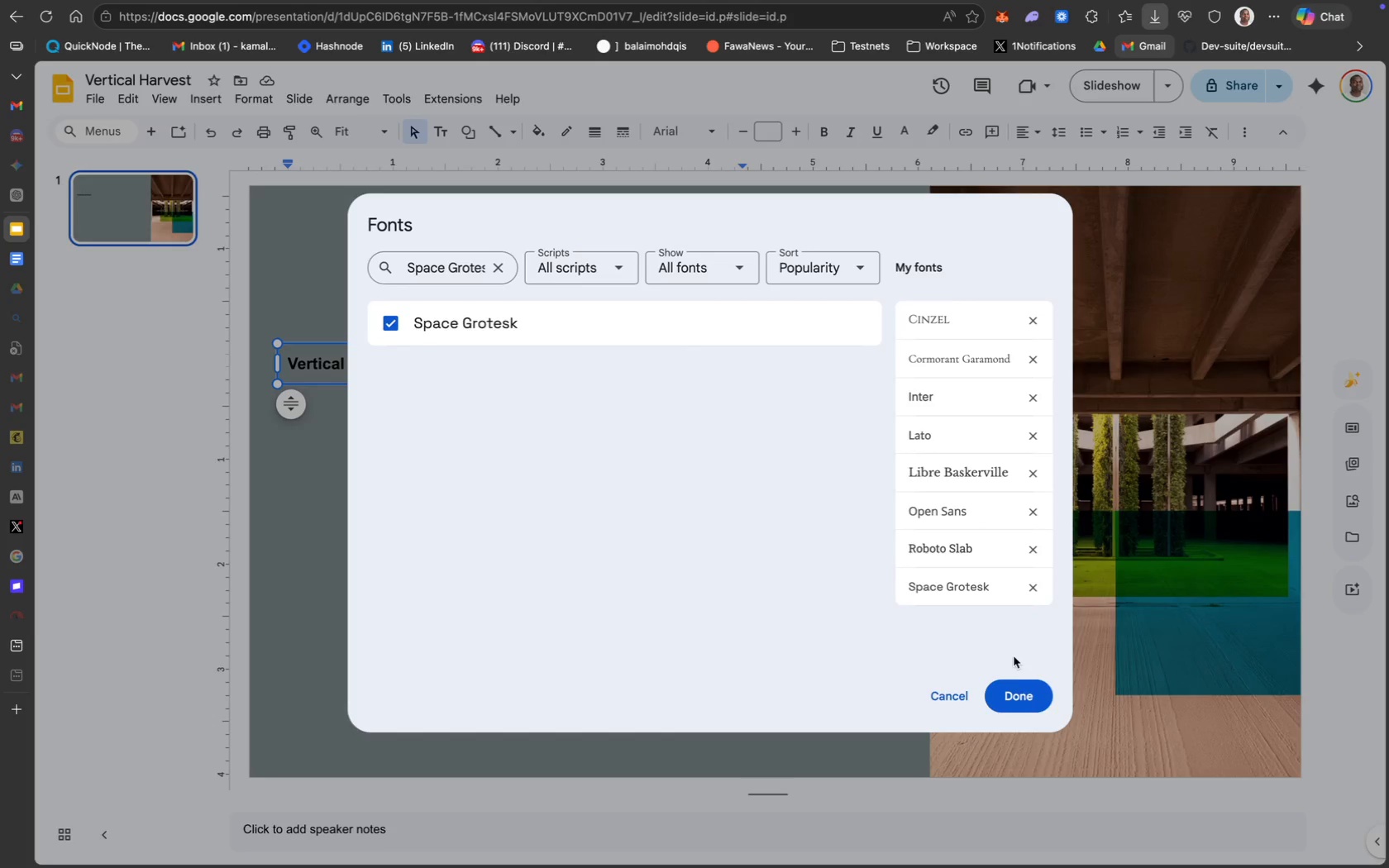 
left_click([931, 408])
 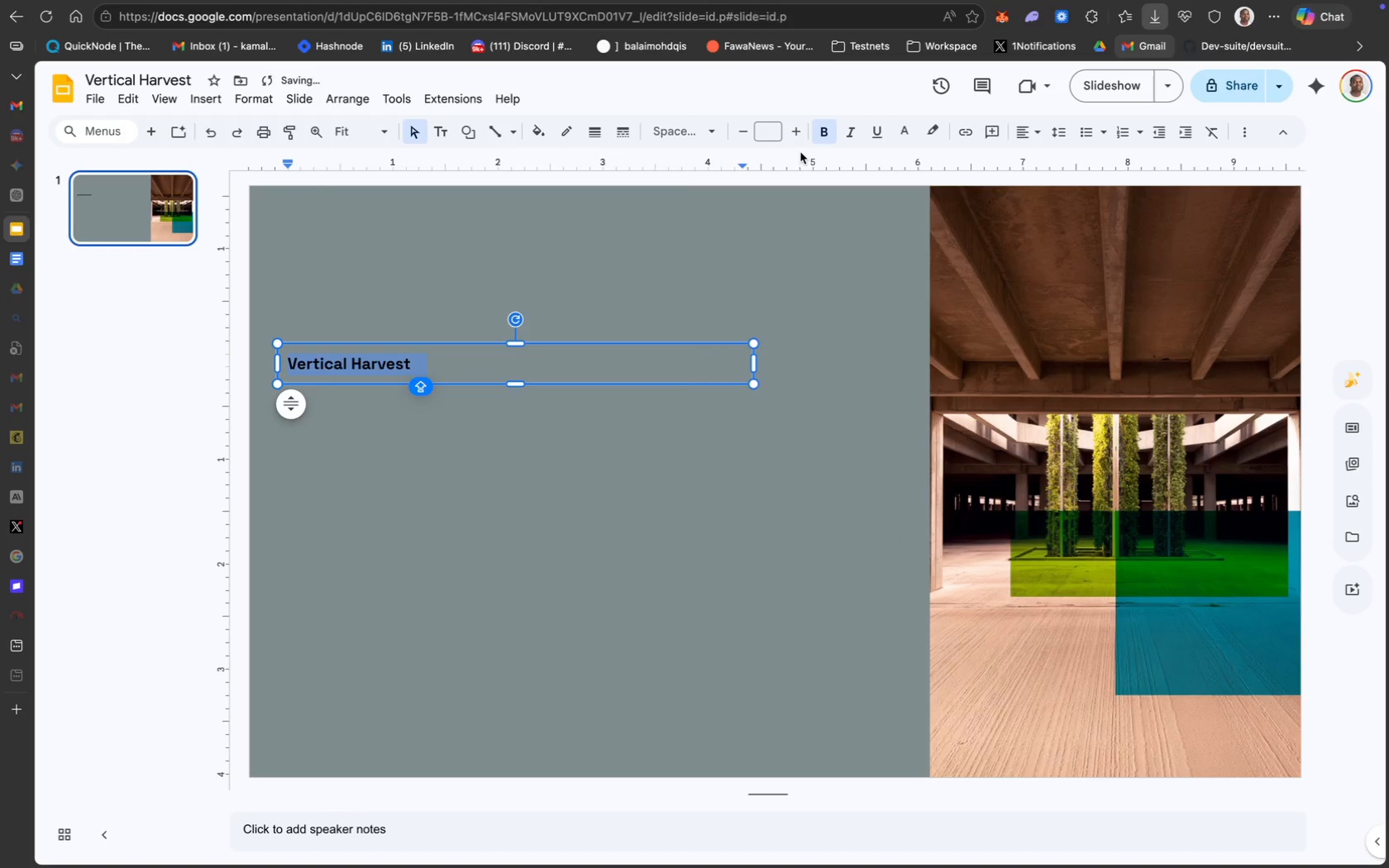 
left_click([771, 132])
 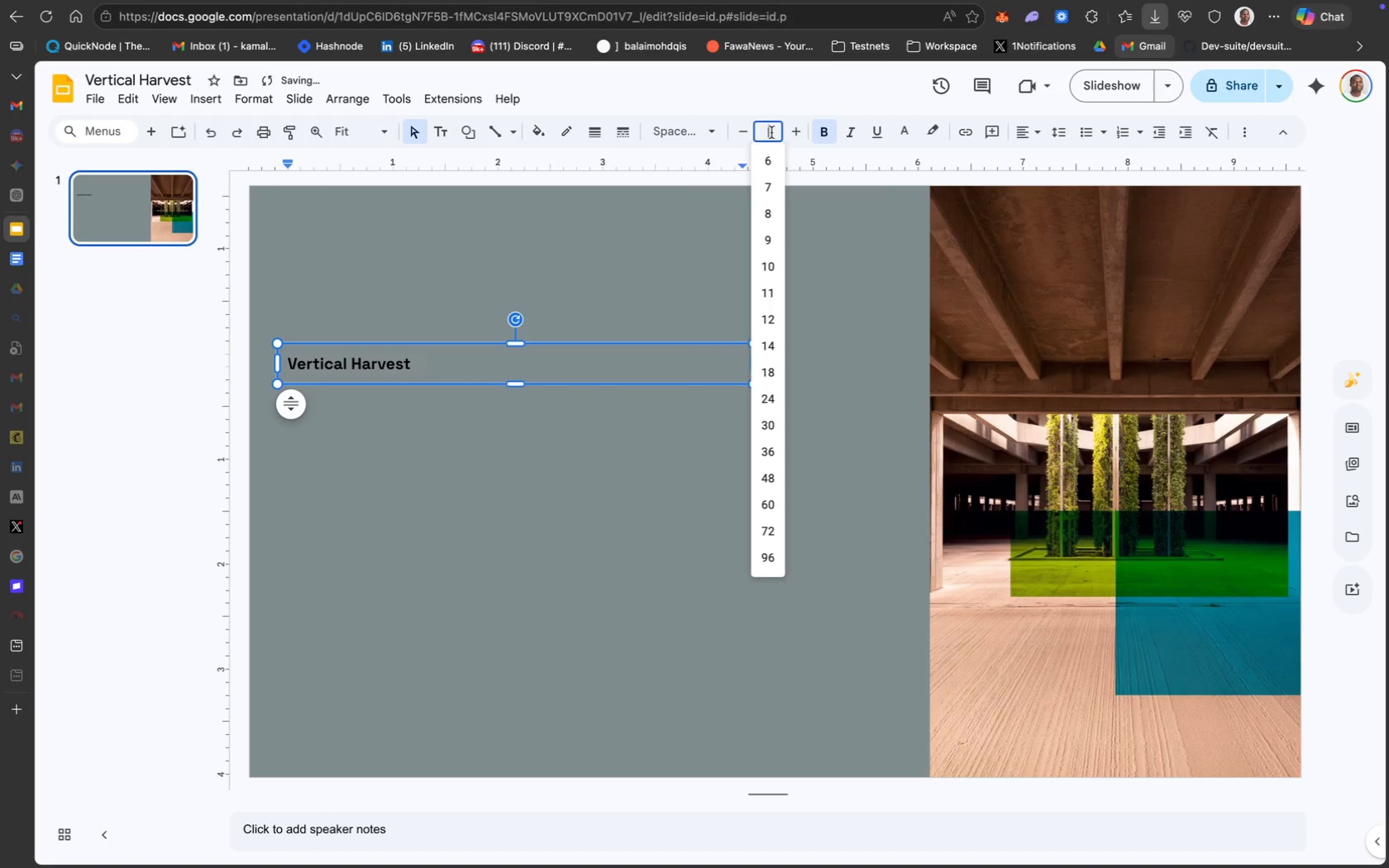 
type(30)
 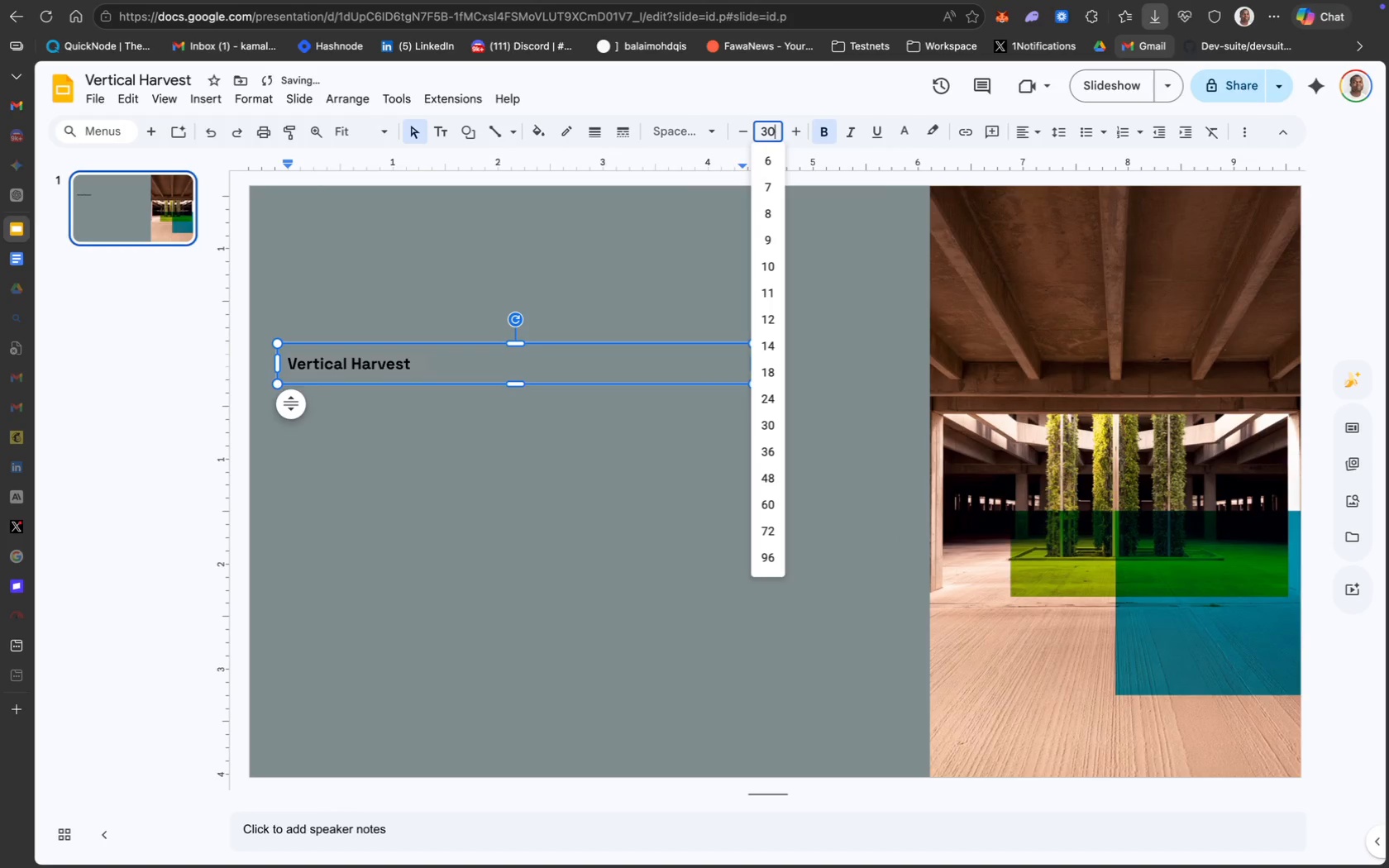 
key(Enter)
 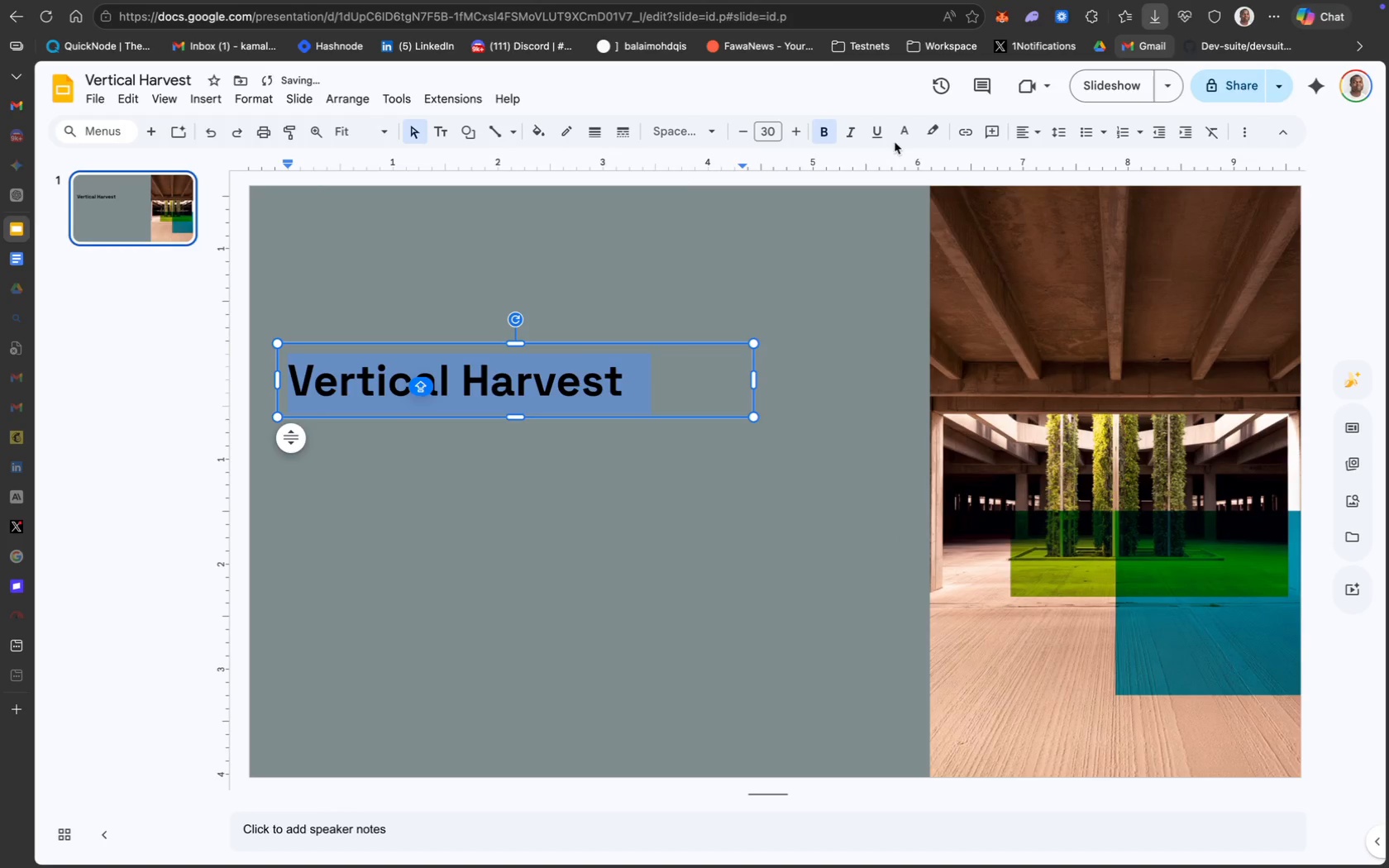 
left_click([907, 137])
 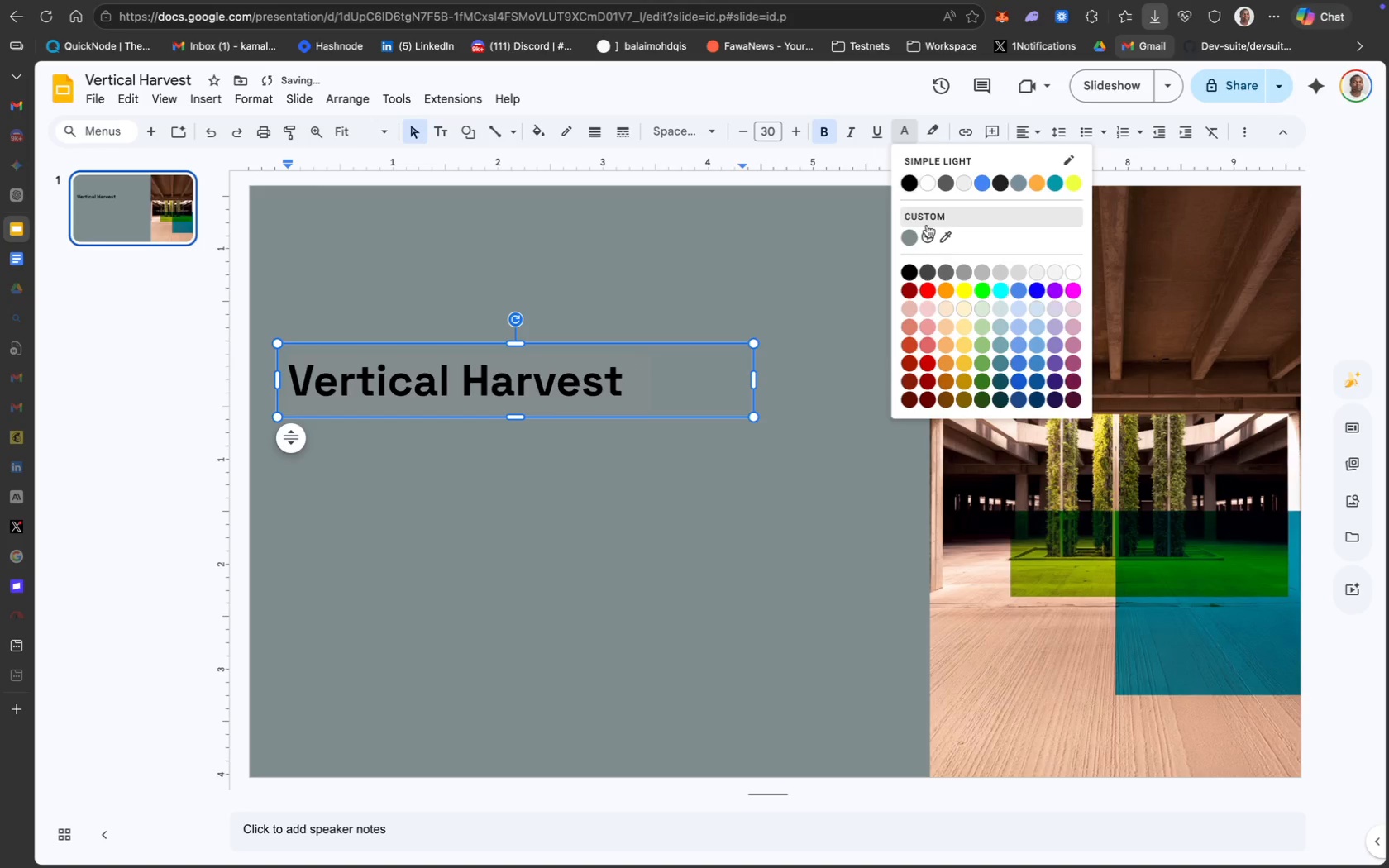 
left_click([930, 237])
 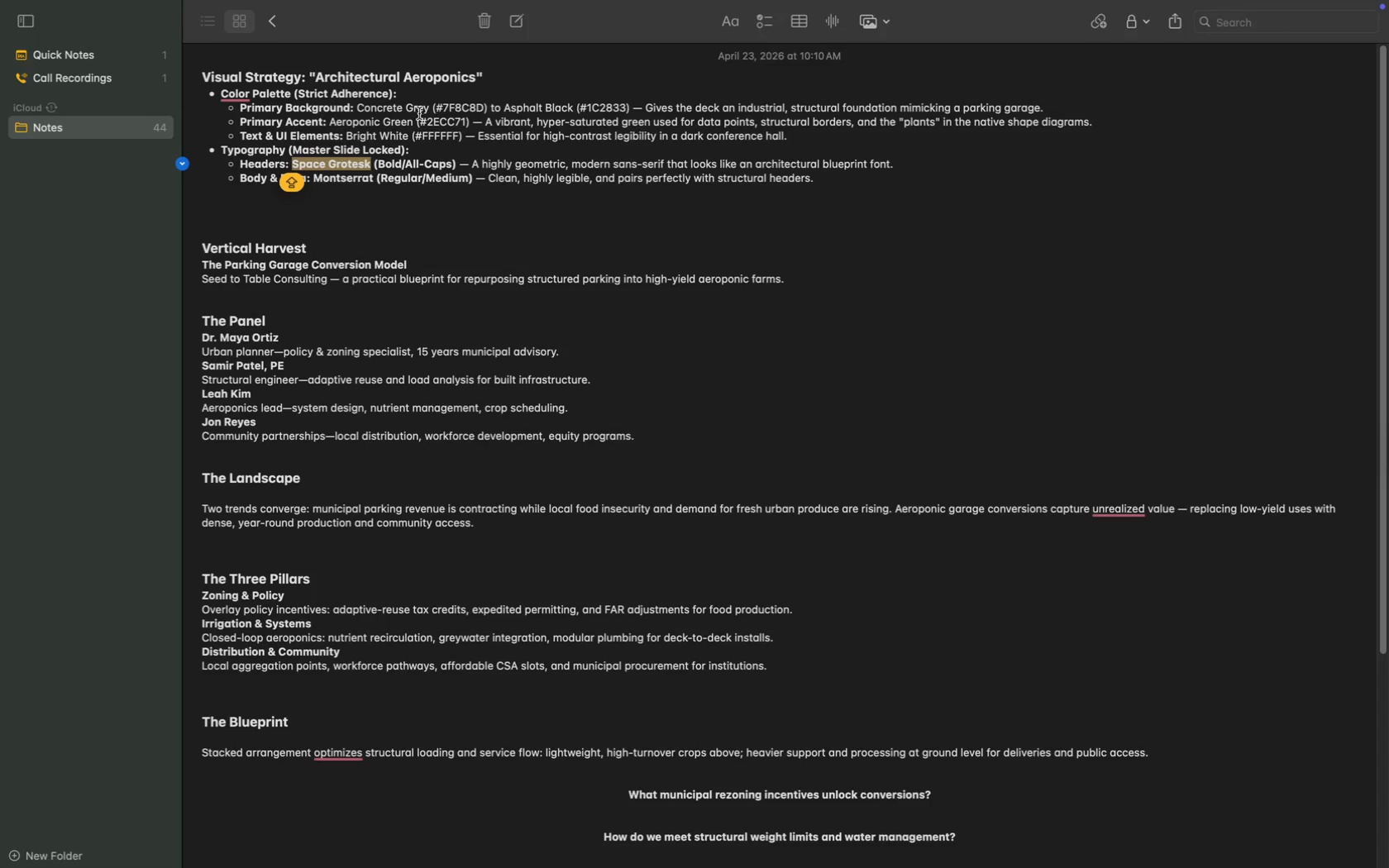 
double_click([446, 119])
 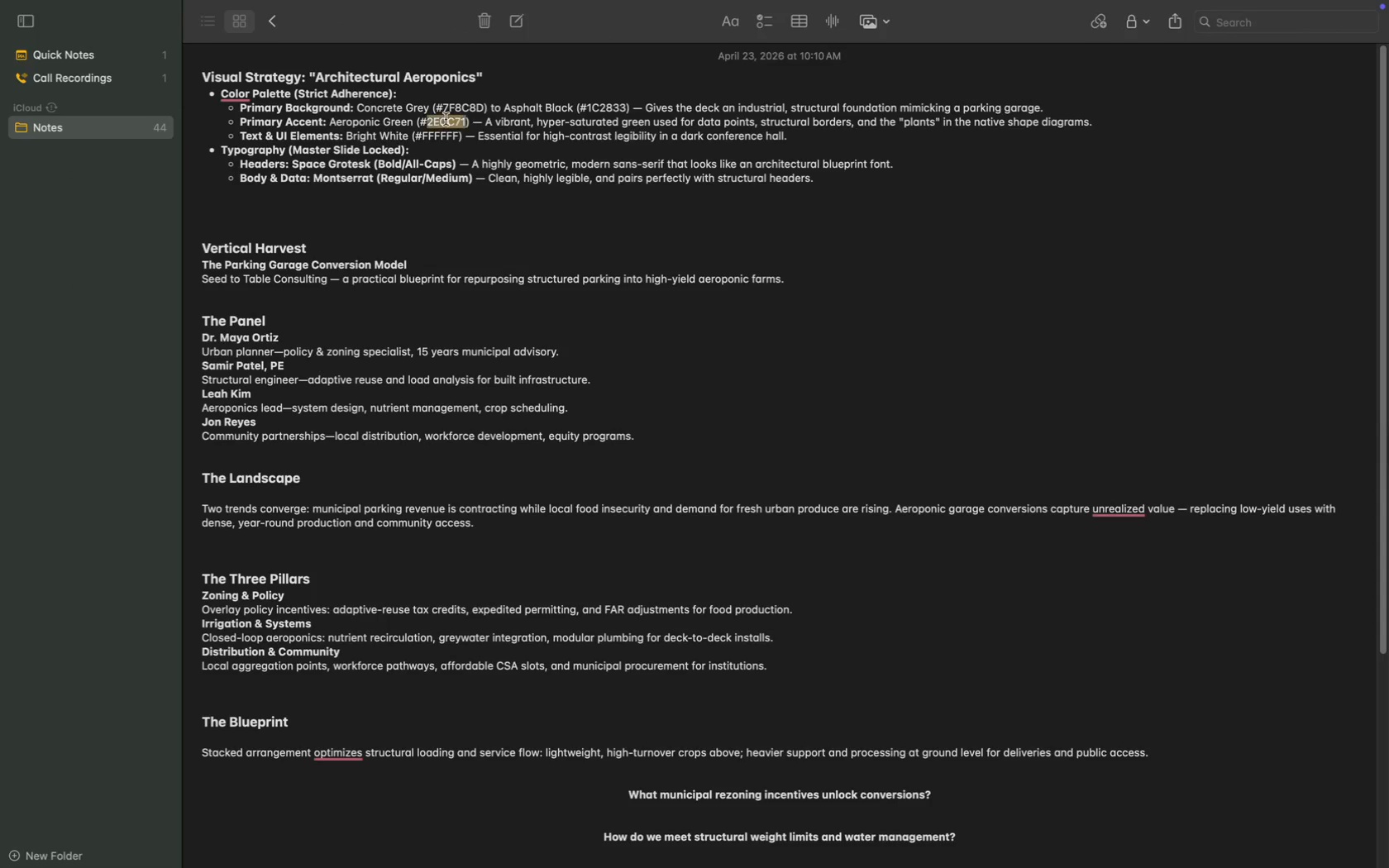 
key(Meta+C)
 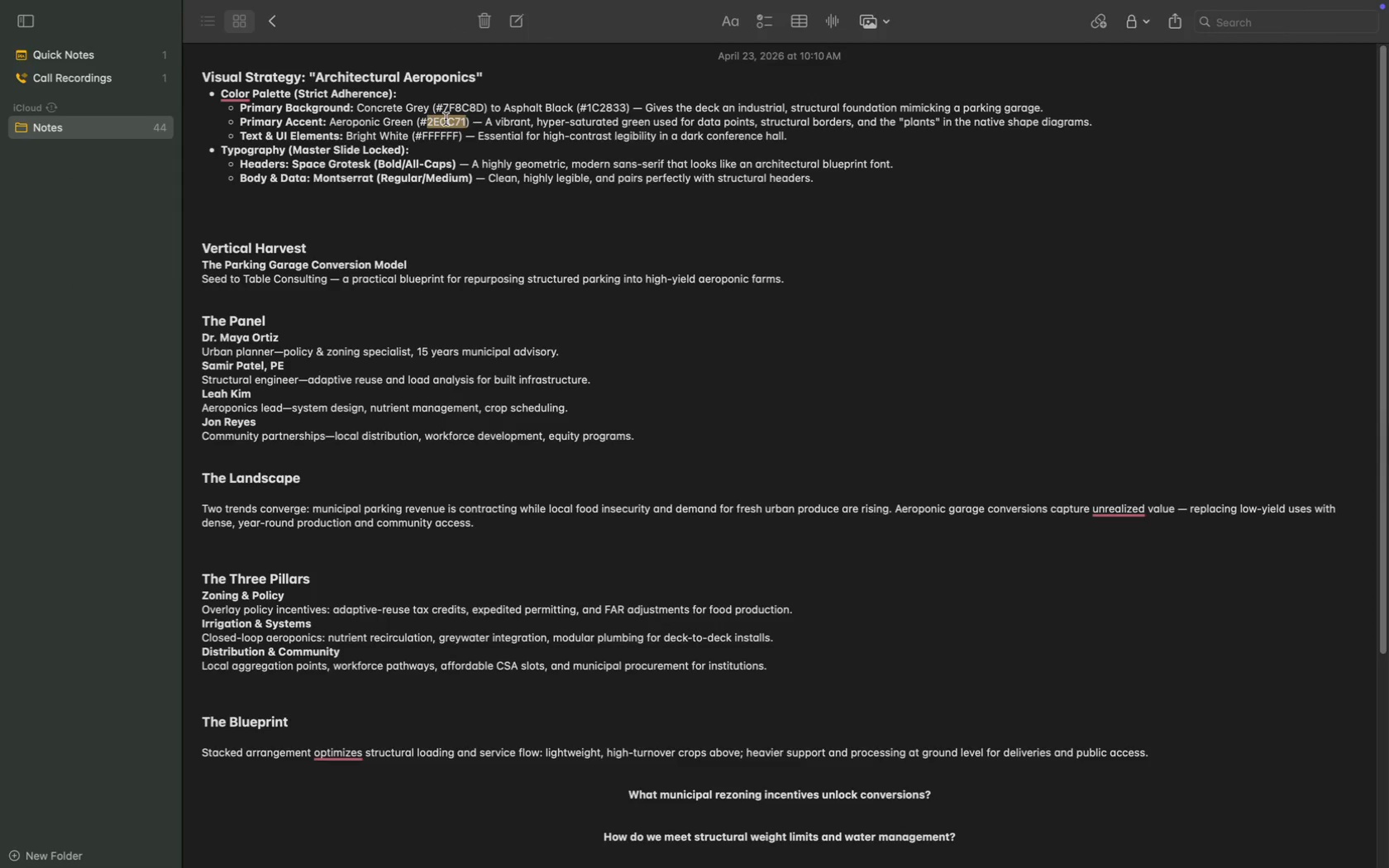 
key(Meta+C)
 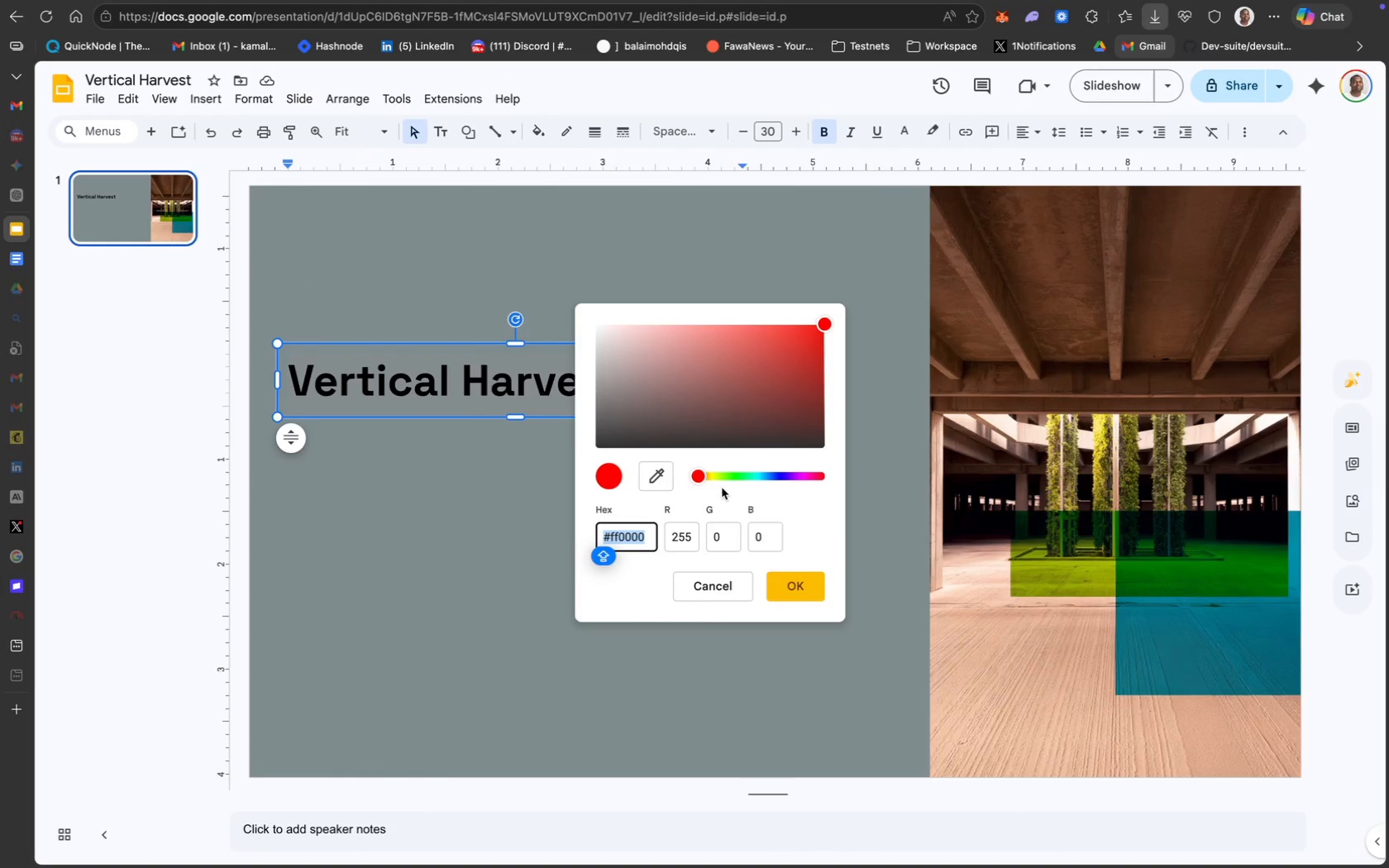 
key(Shift+3)
 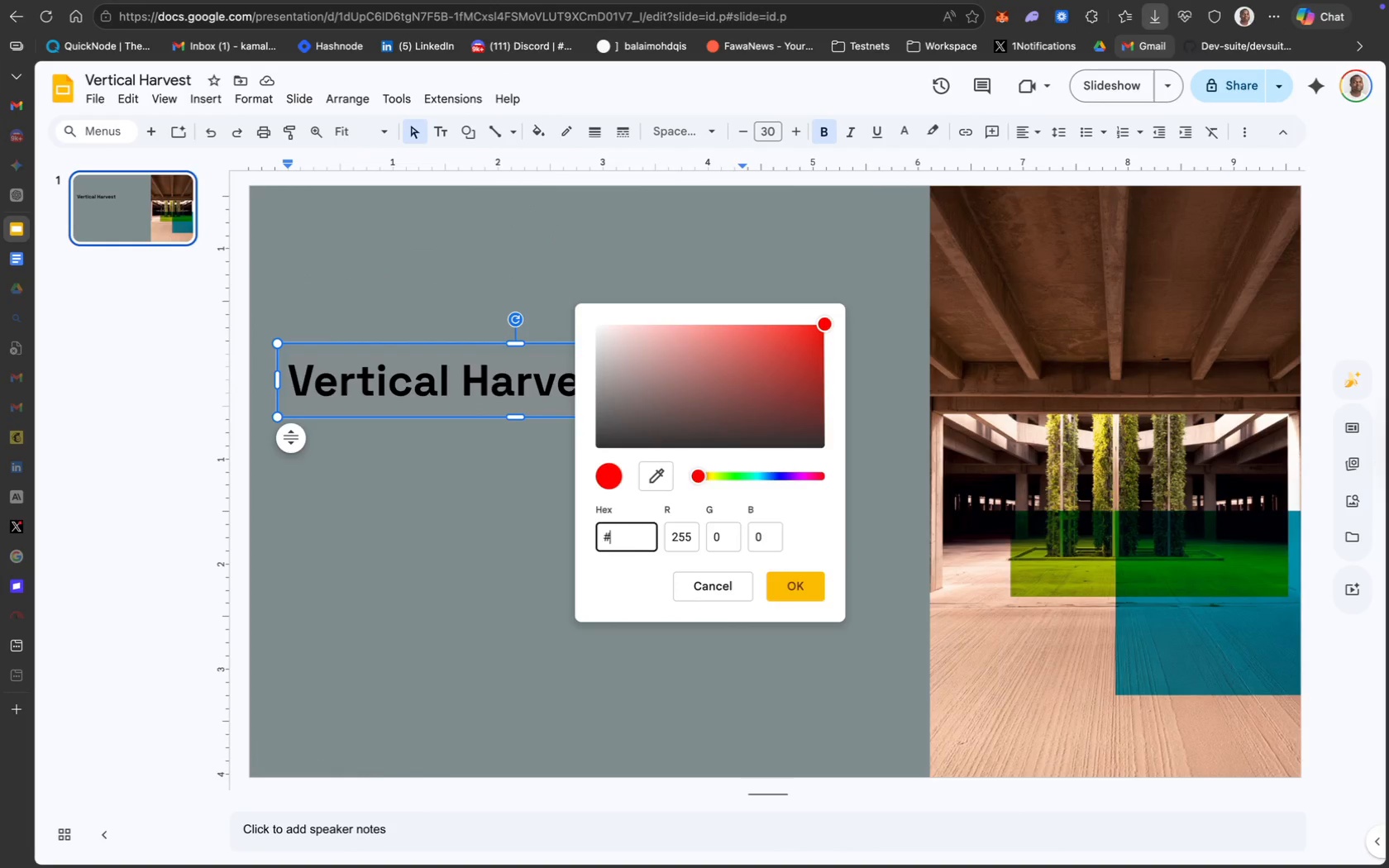 
key(Meta+V)
 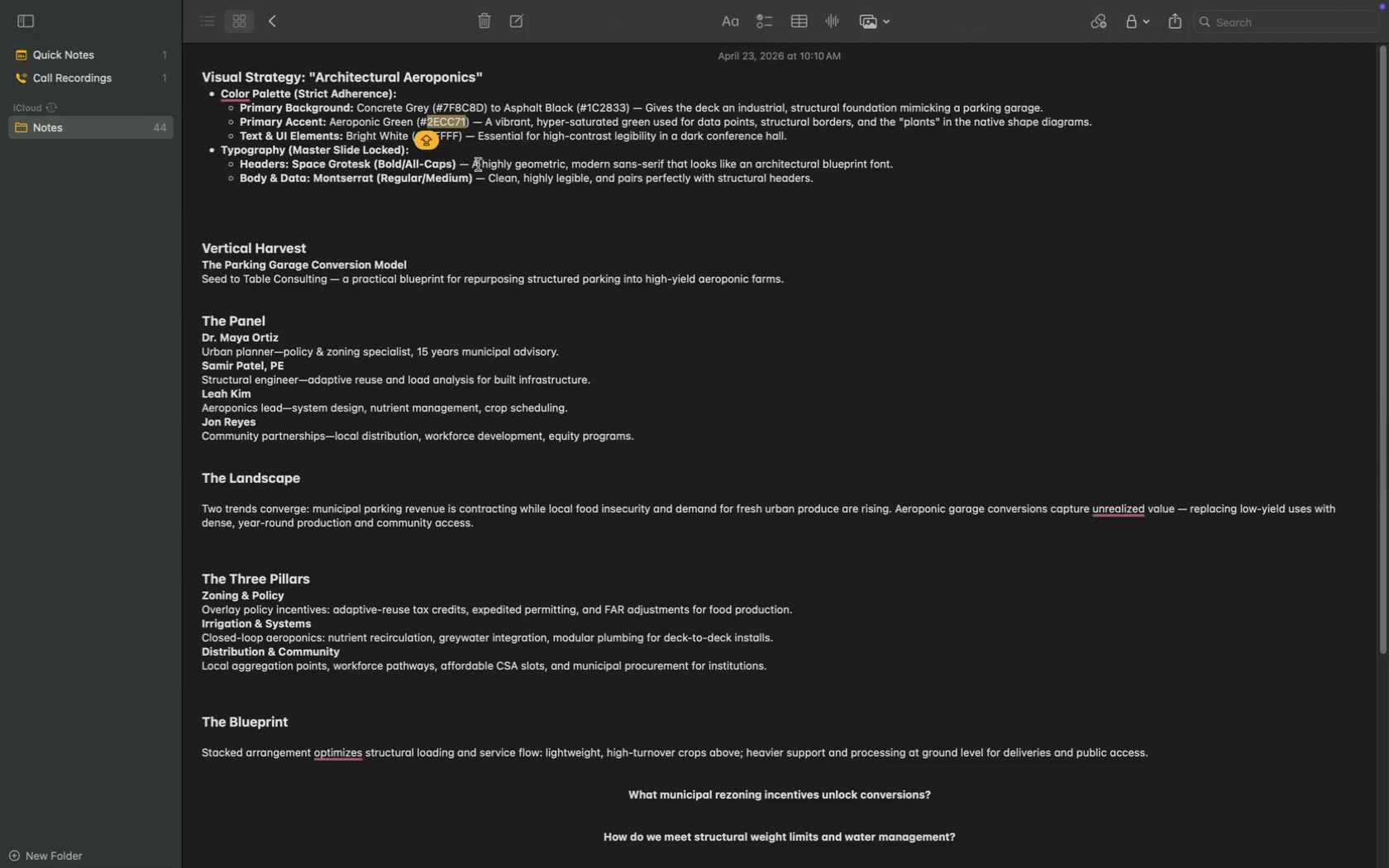 
wait(8.12)
 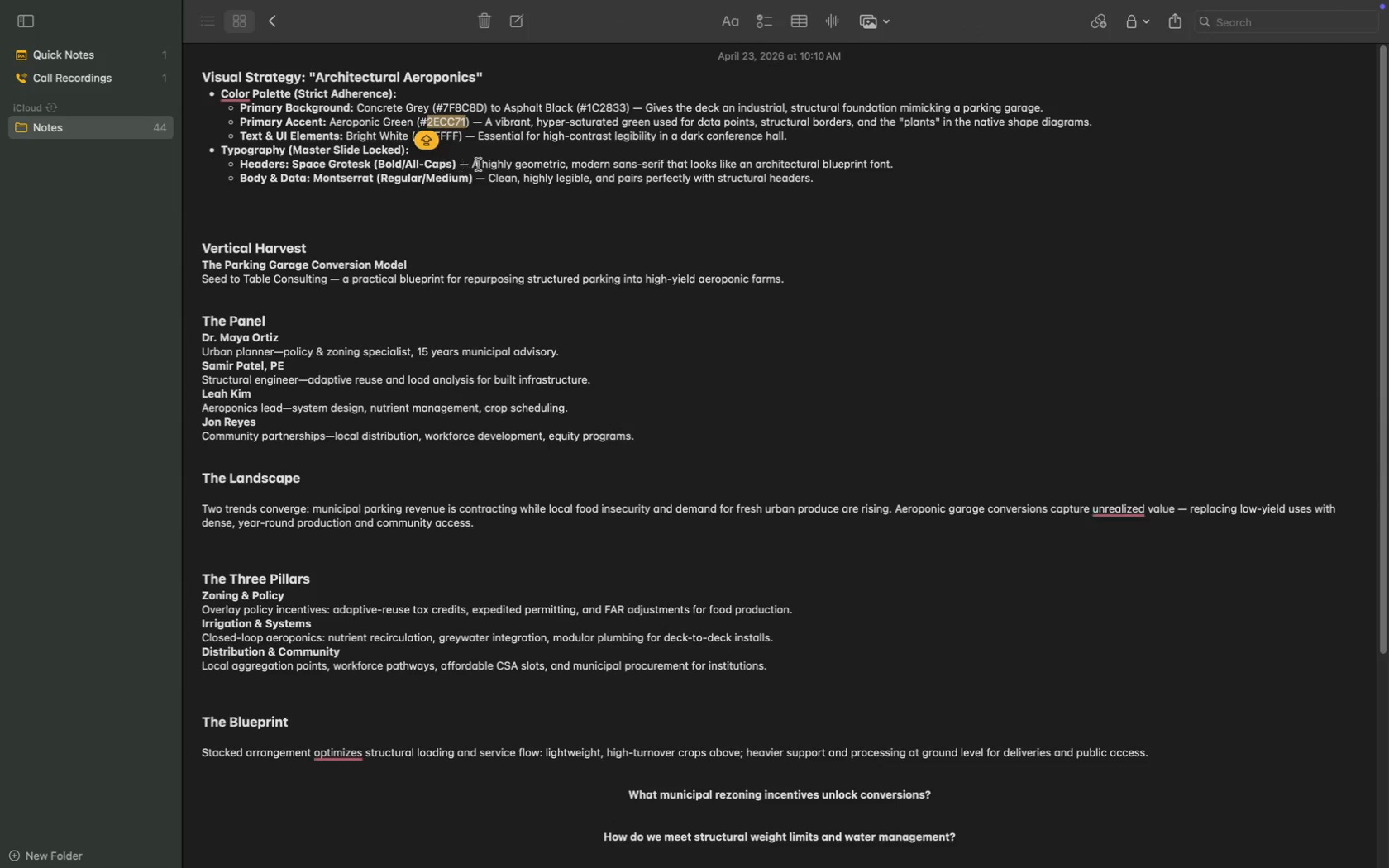 
left_click([637, 367])
 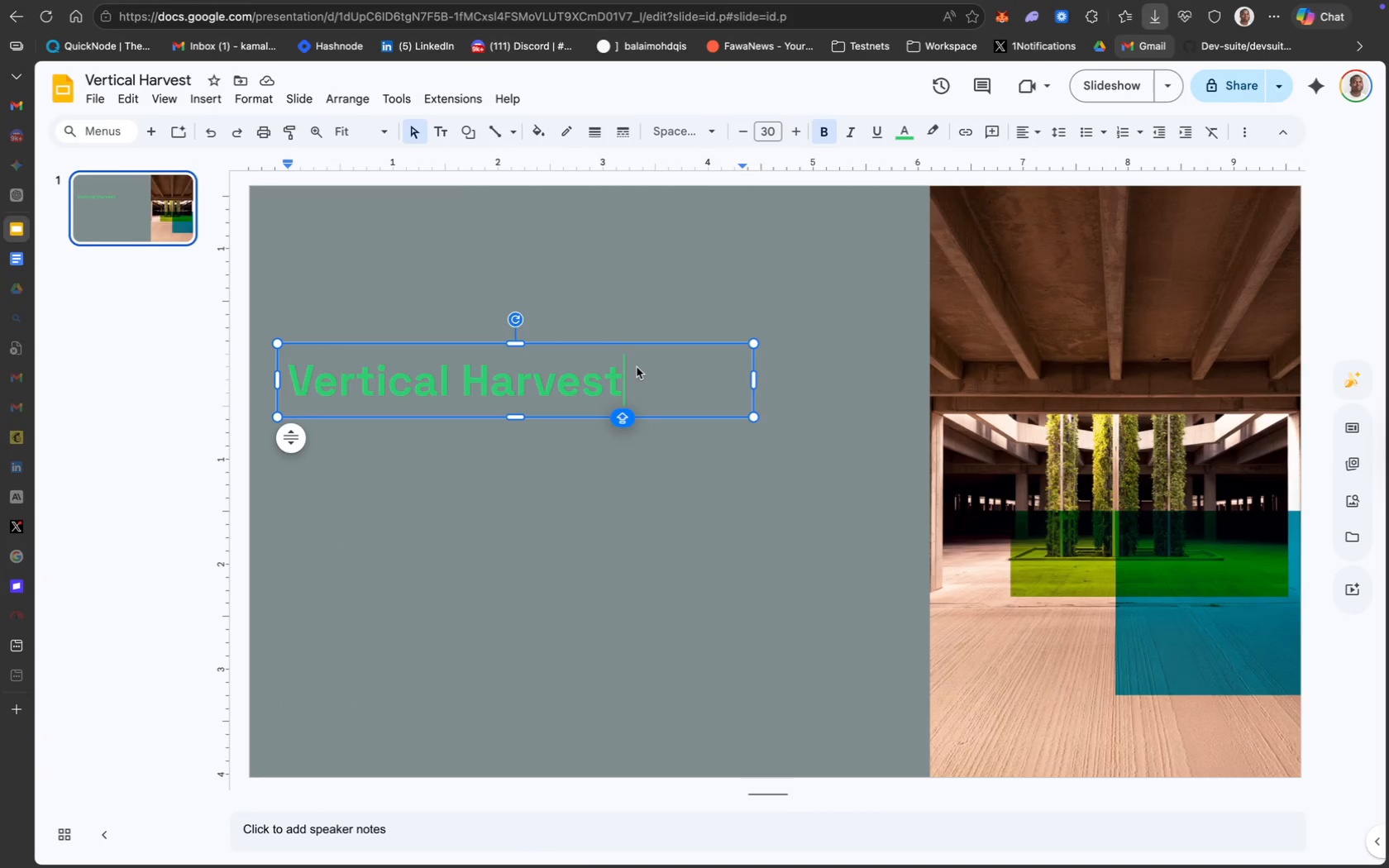 
key(Meta+CommandLeft)
 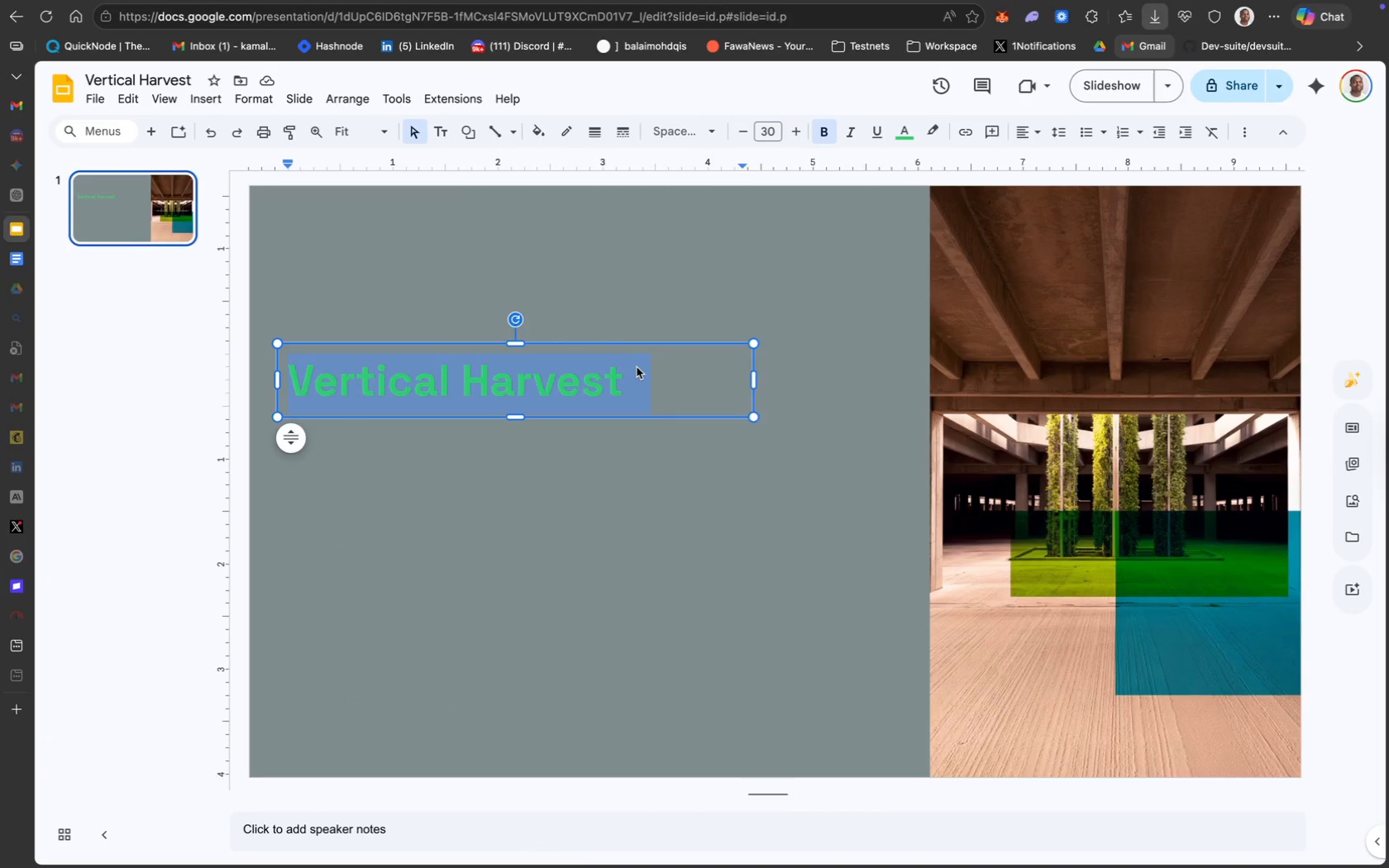 
key(Meta+A)
 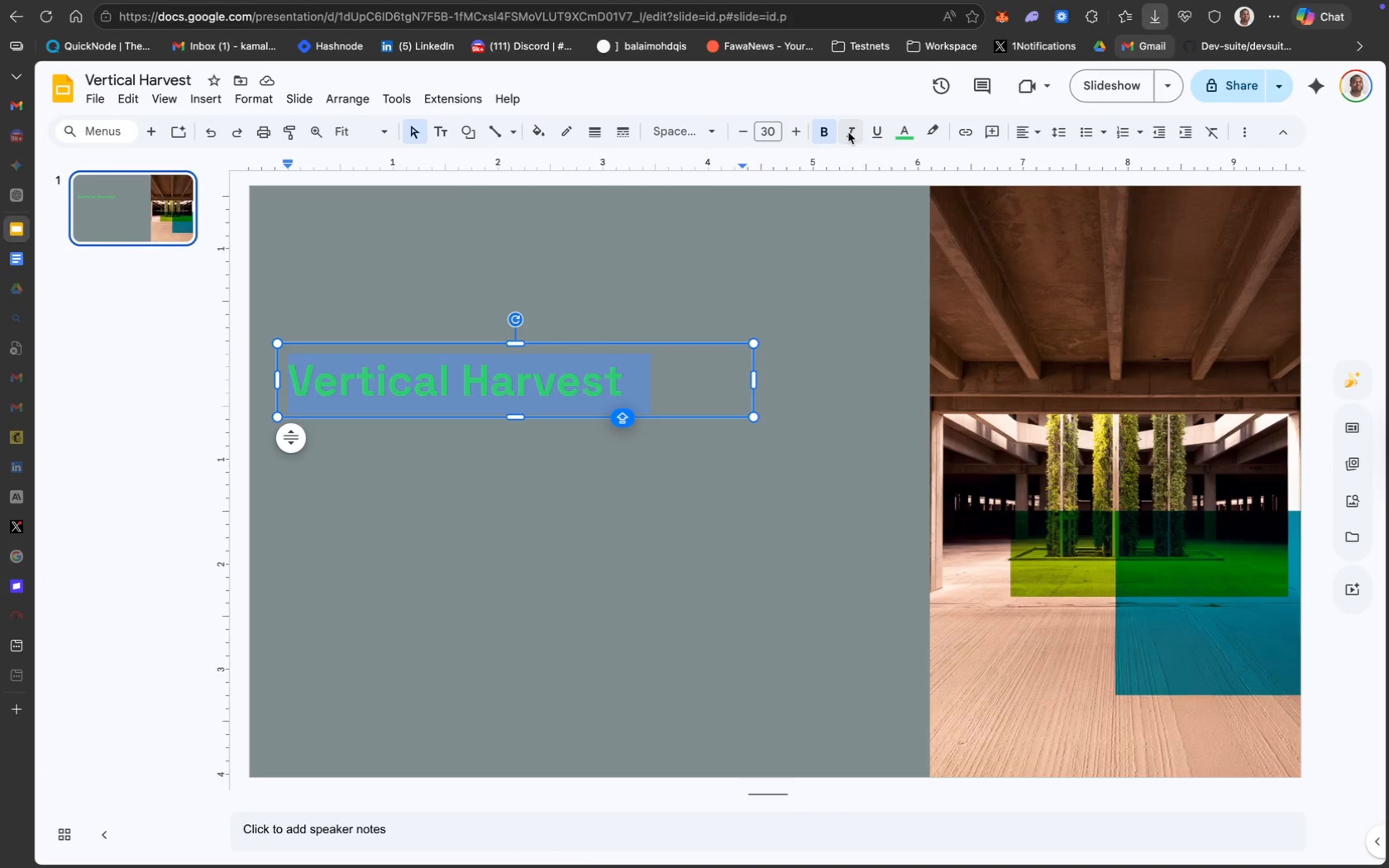 
mouse_move([911, 150])
 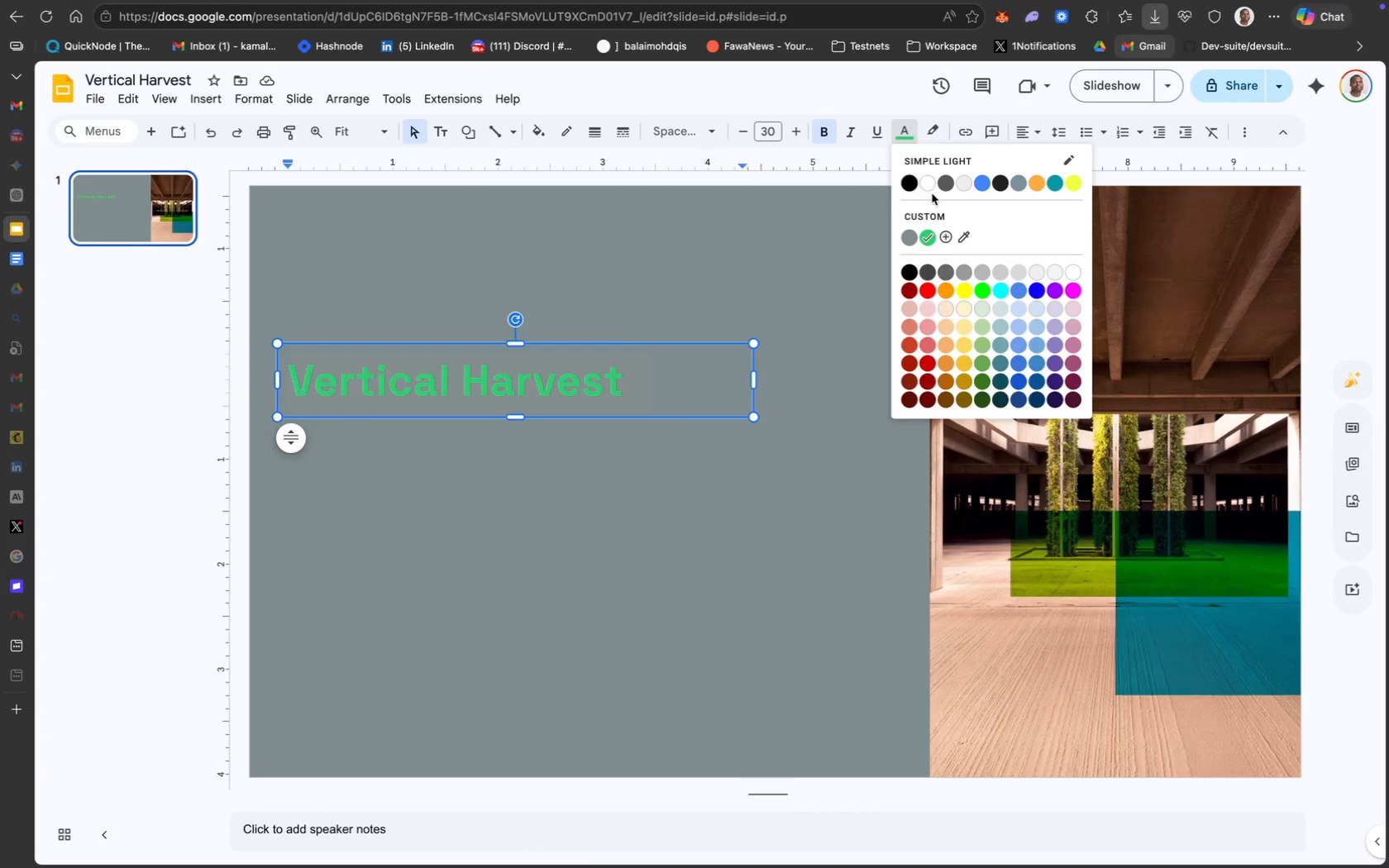 
left_click([929, 186])
 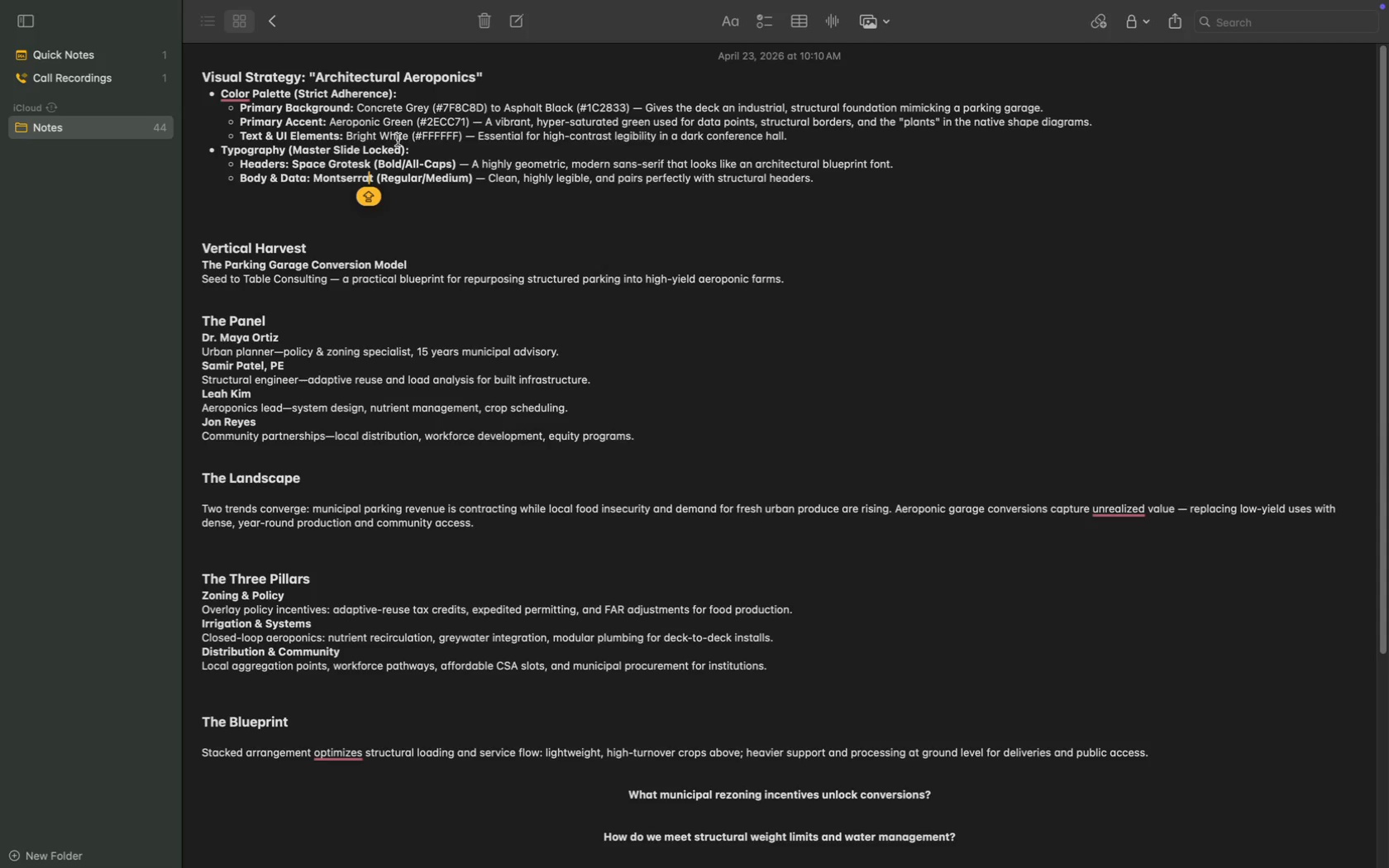 
wait(10.56)
 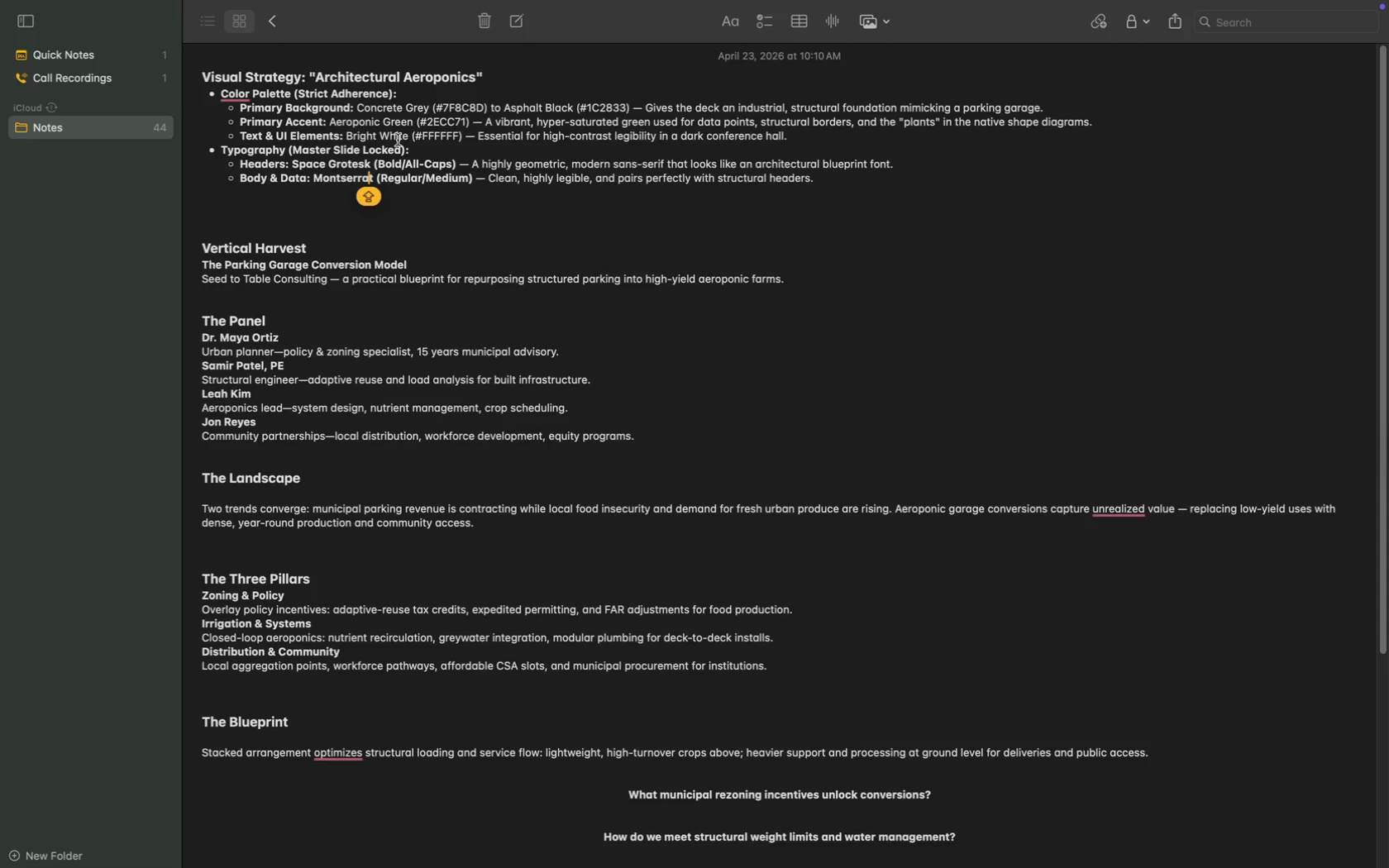 
left_click([438, 136])
 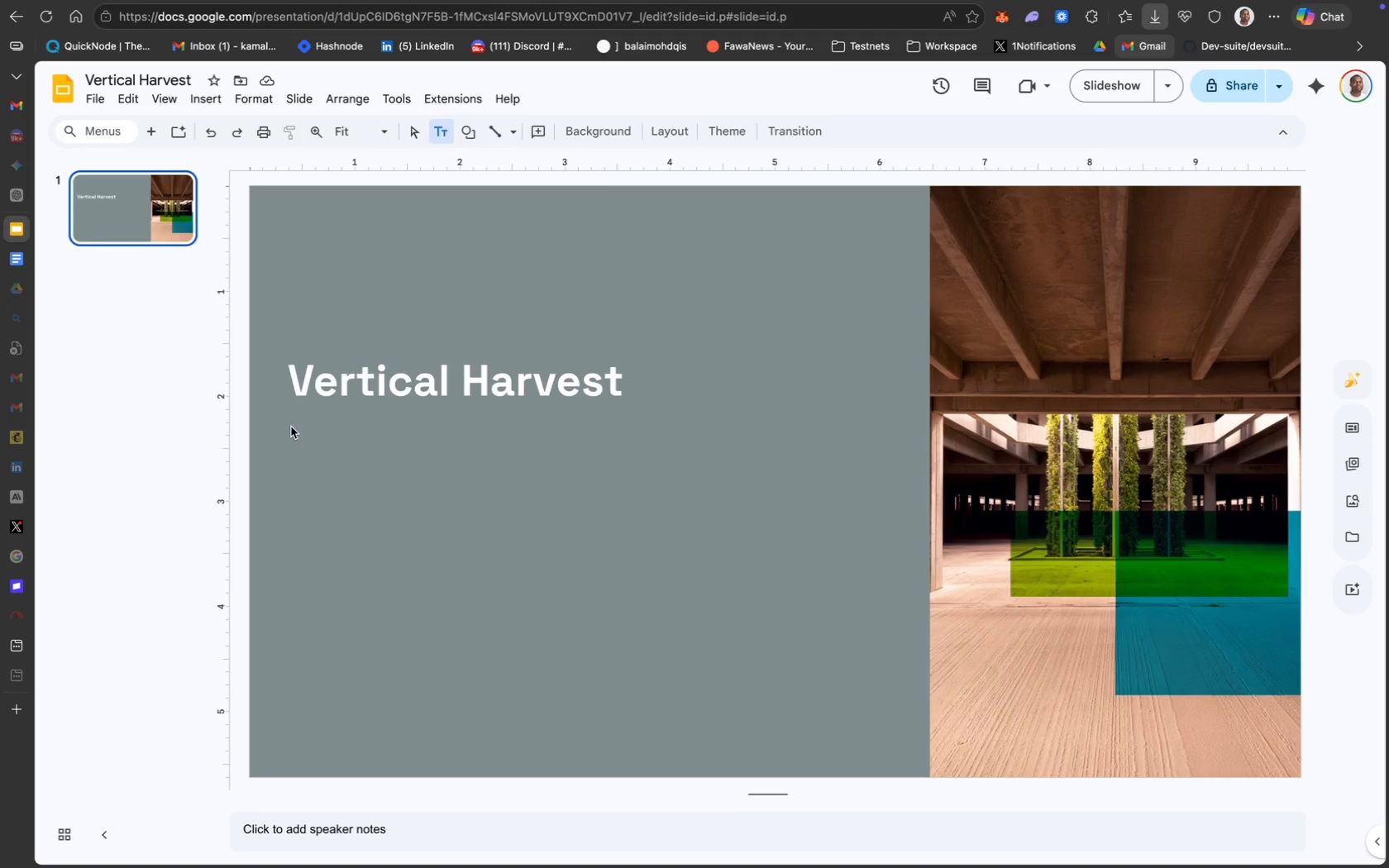 
left_click_drag(start_coordinate=[341, 426], to_coordinate=[337, 417])
 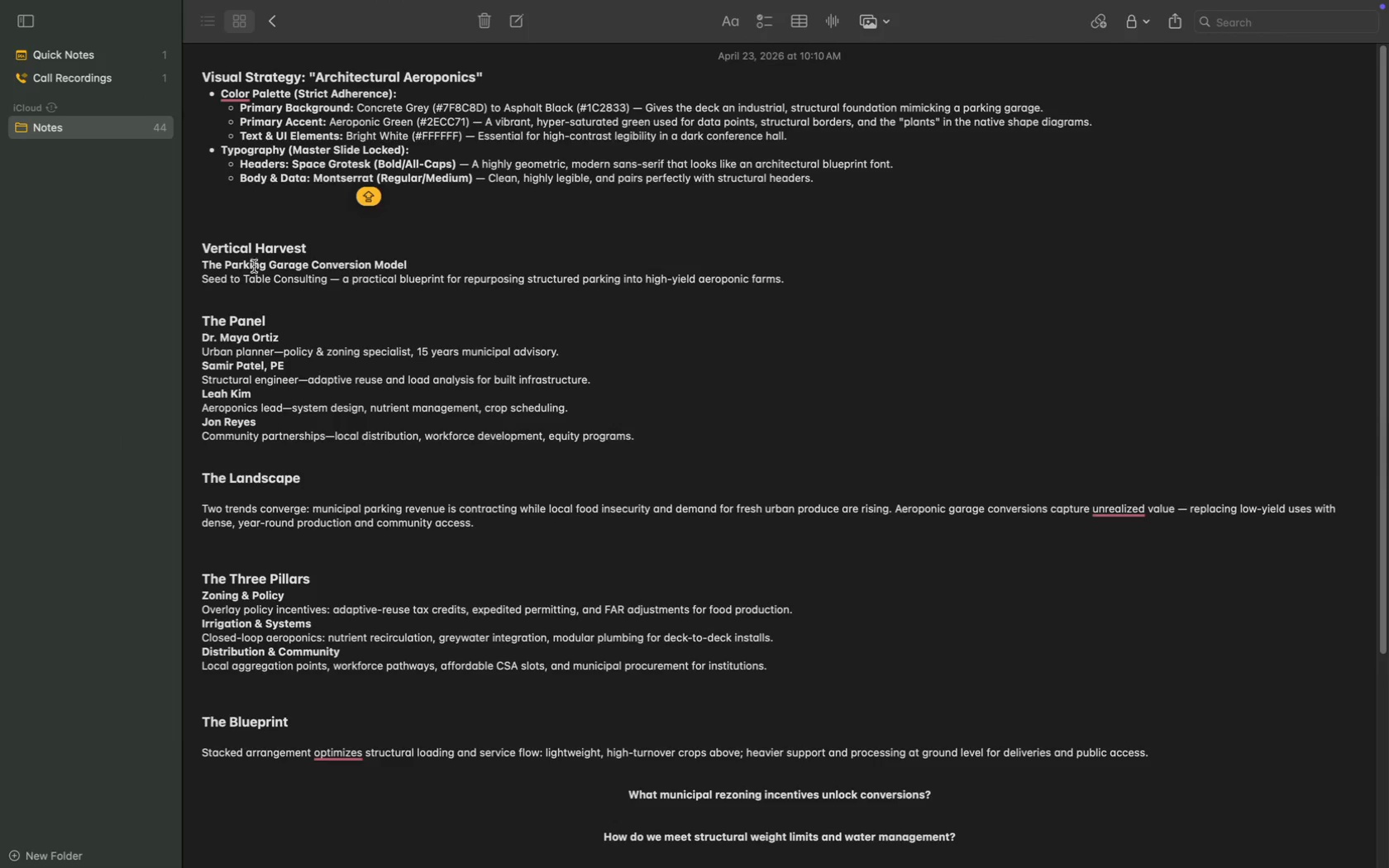 
wait(6.94)
 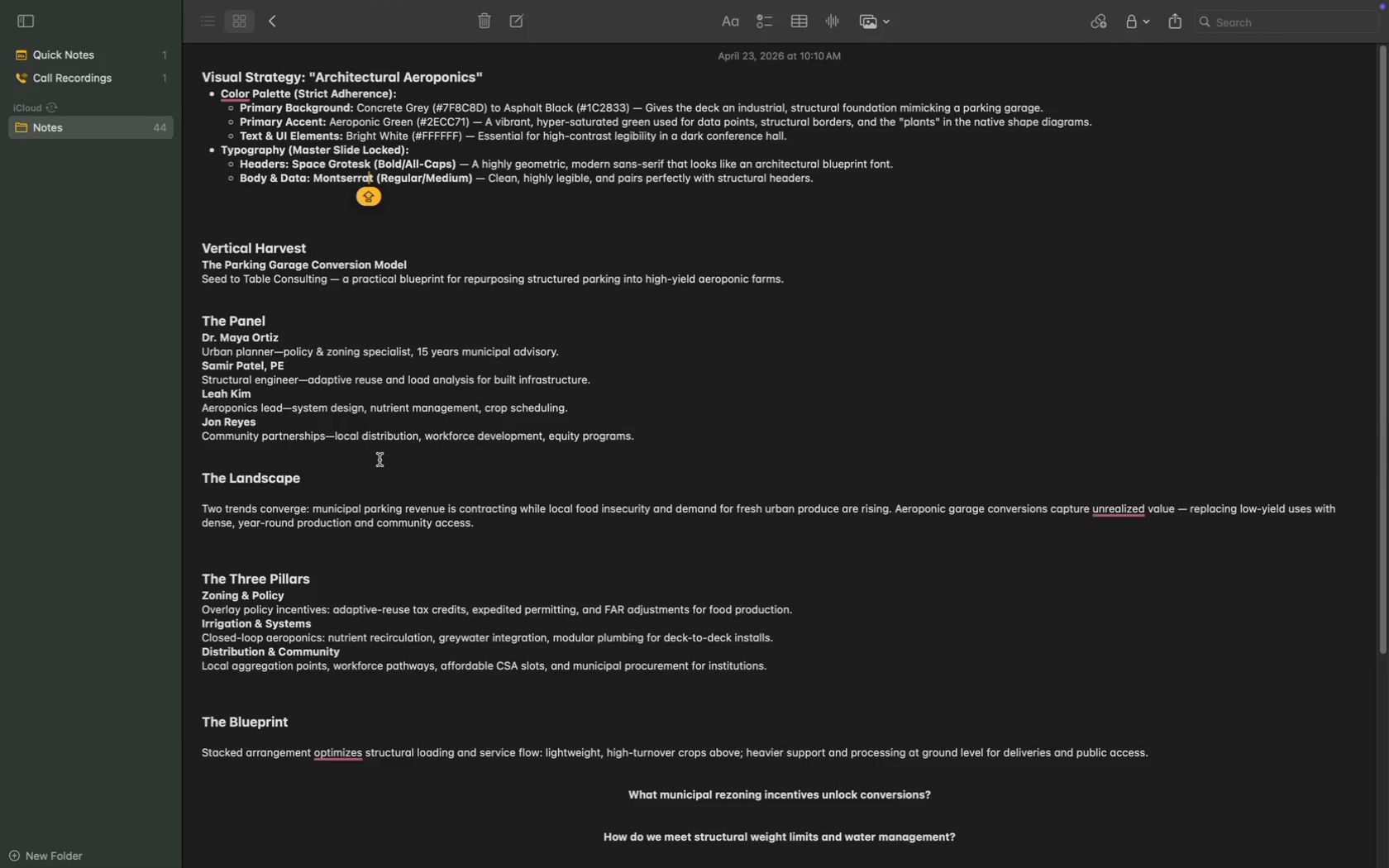 
left_click_drag(start_coordinate=[418, 259], to_coordinate=[190, 265])
 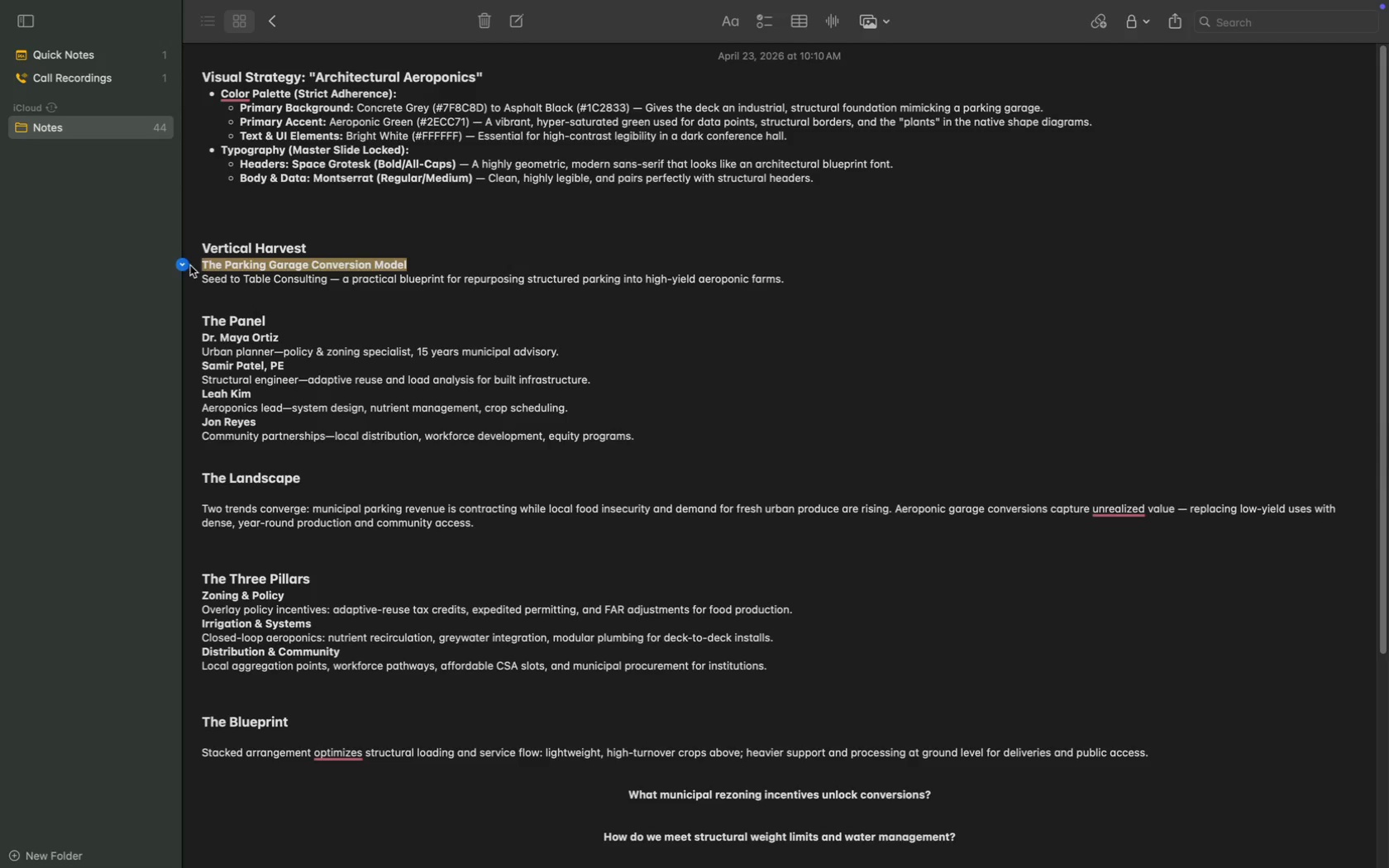 
key(Meta+C)
 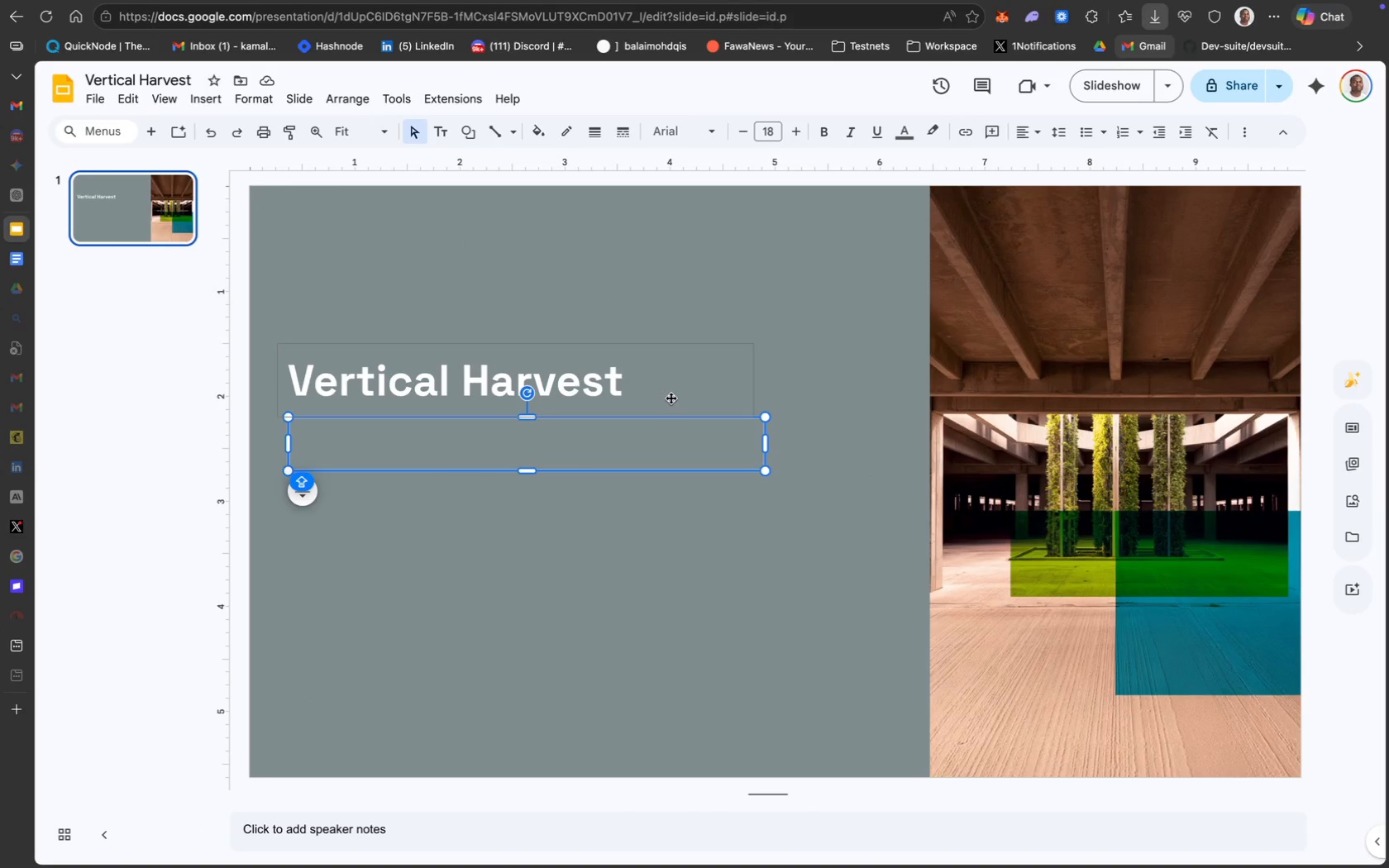 
wait(8.11)
 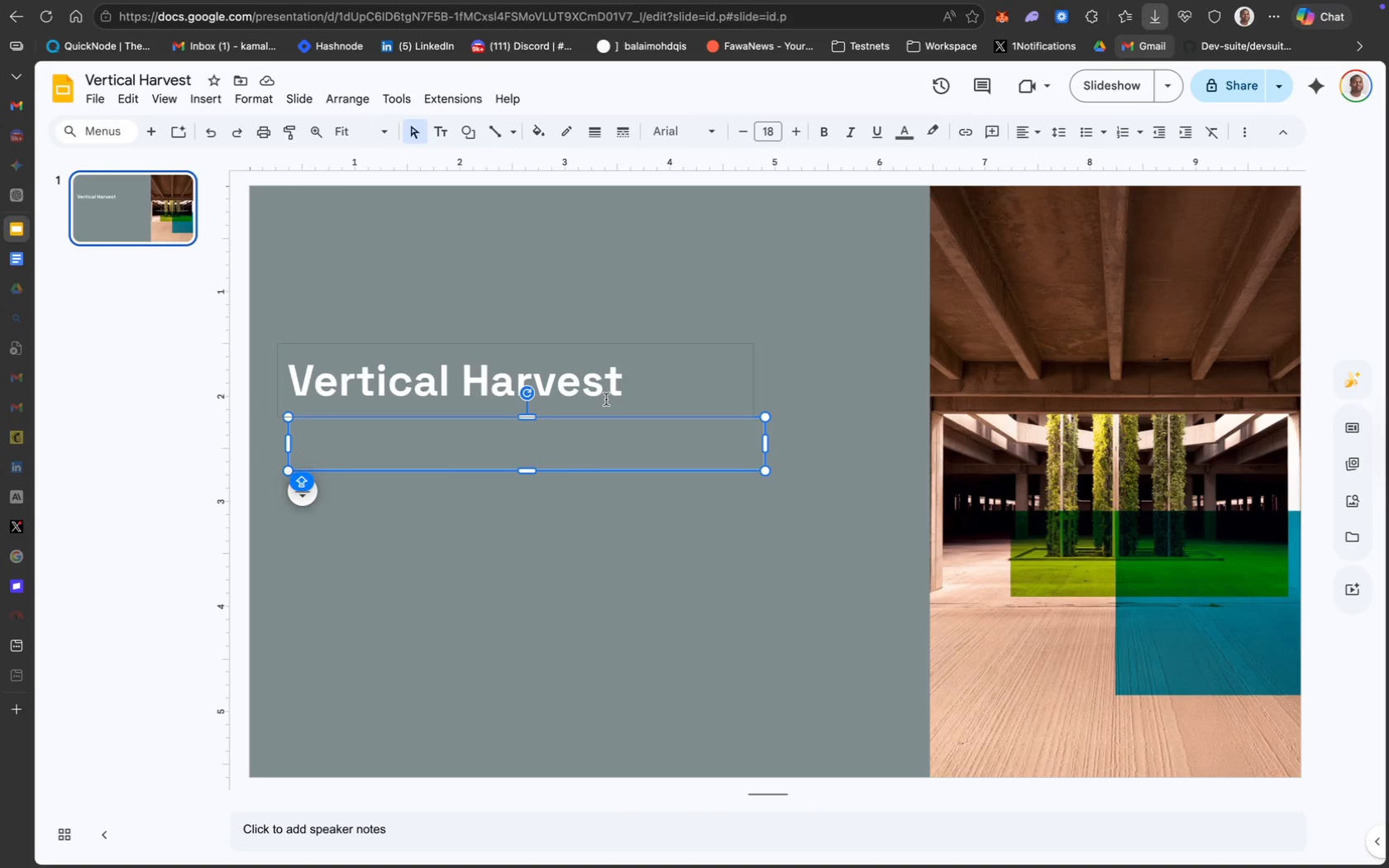 
key(Meta+V)
 